 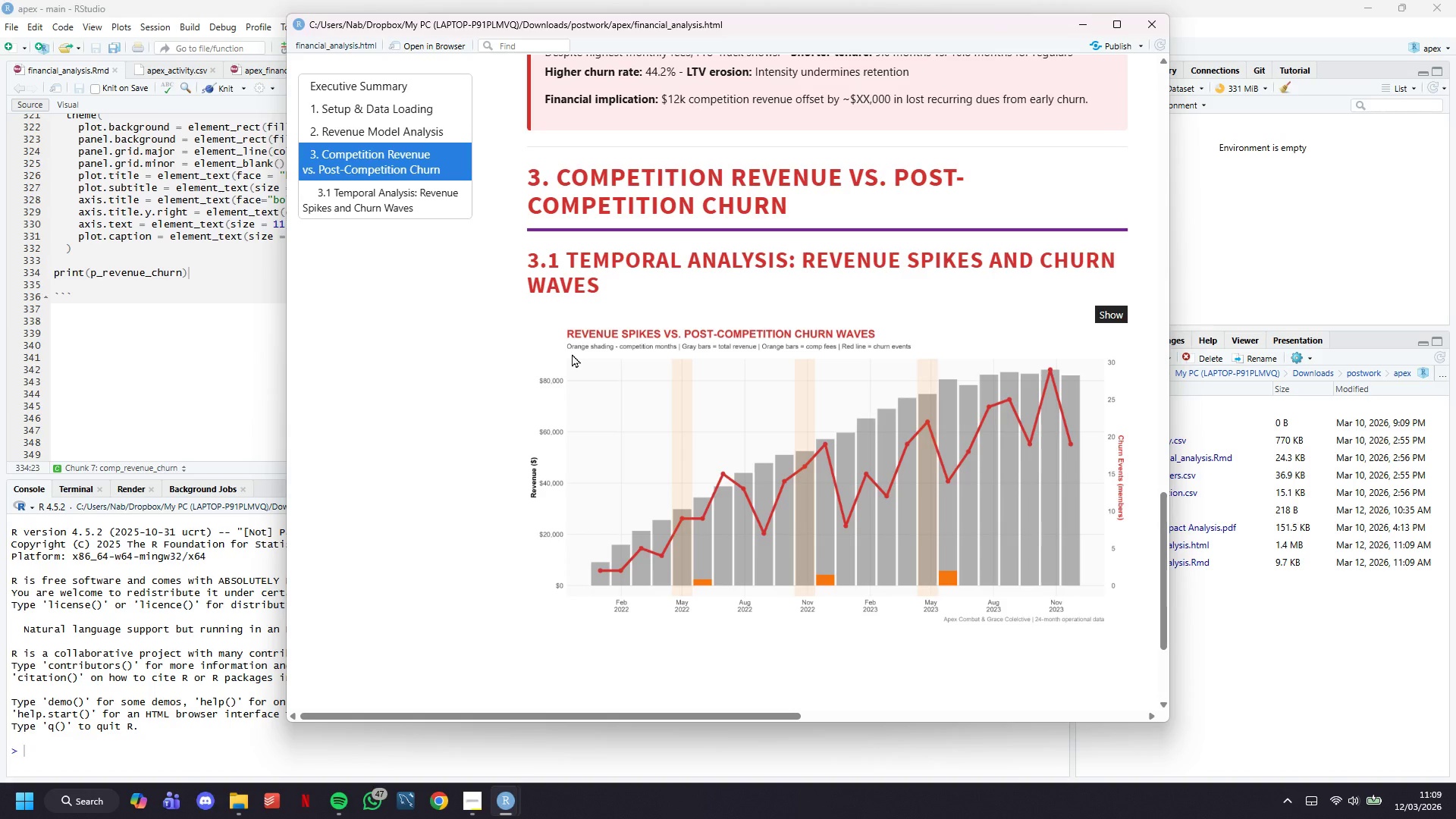 
scroll: coordinate [697, 349], scroll_direction: down, amount: 3.0
 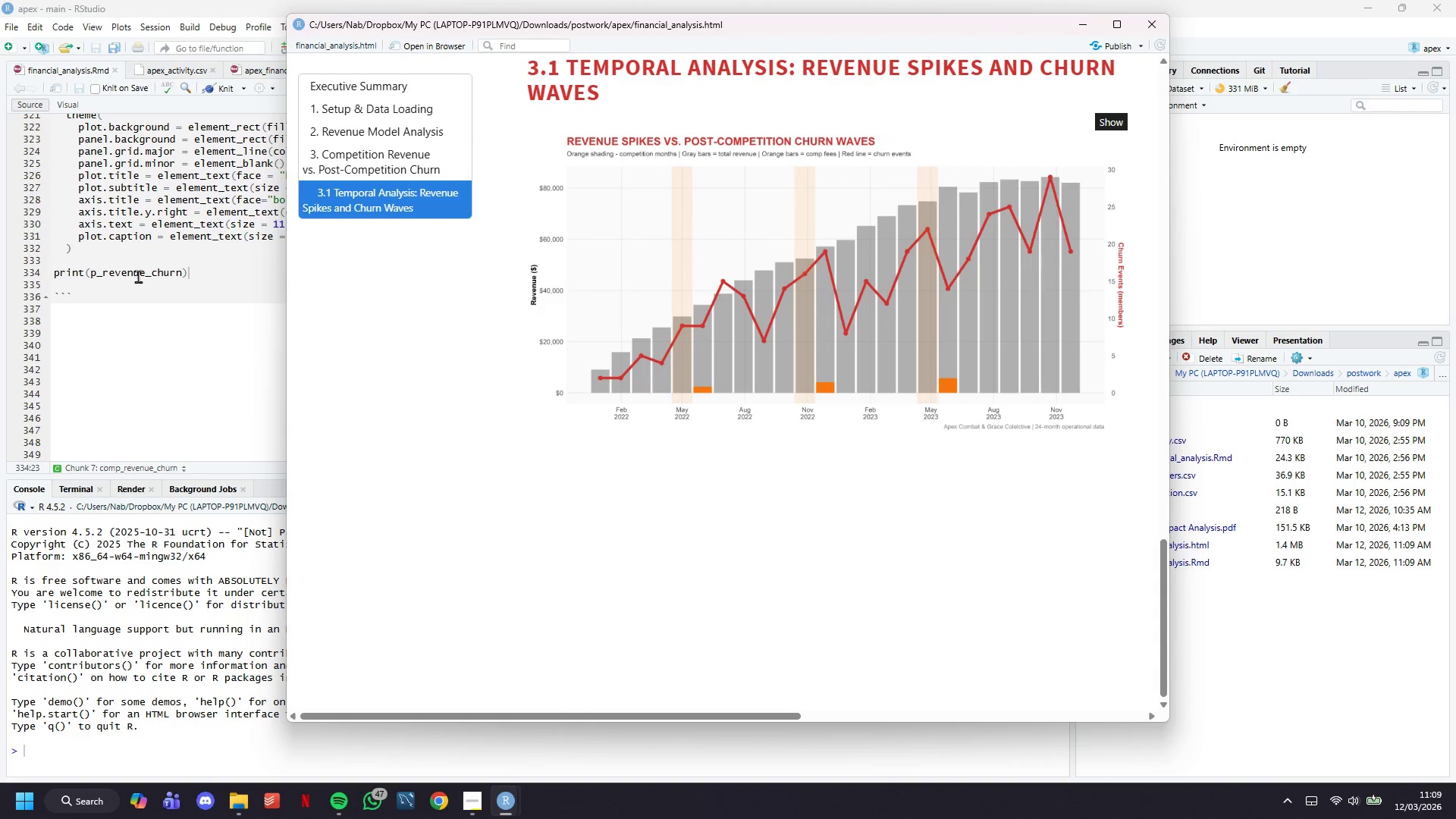 
left_click_drag(start_coordinate=[136, 288], to_coordinate=[136, 283])
 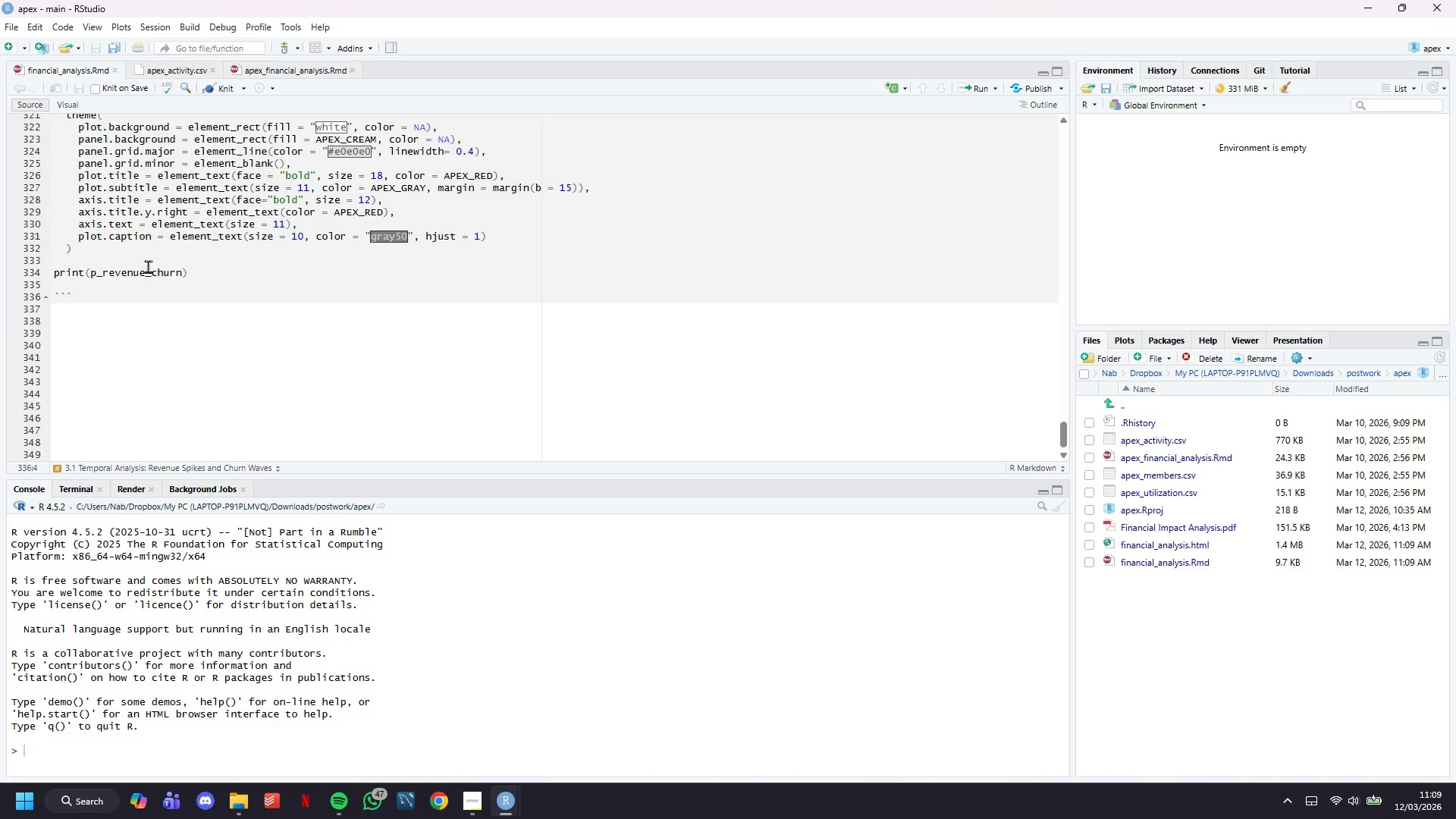 
left_click([148, 275])
 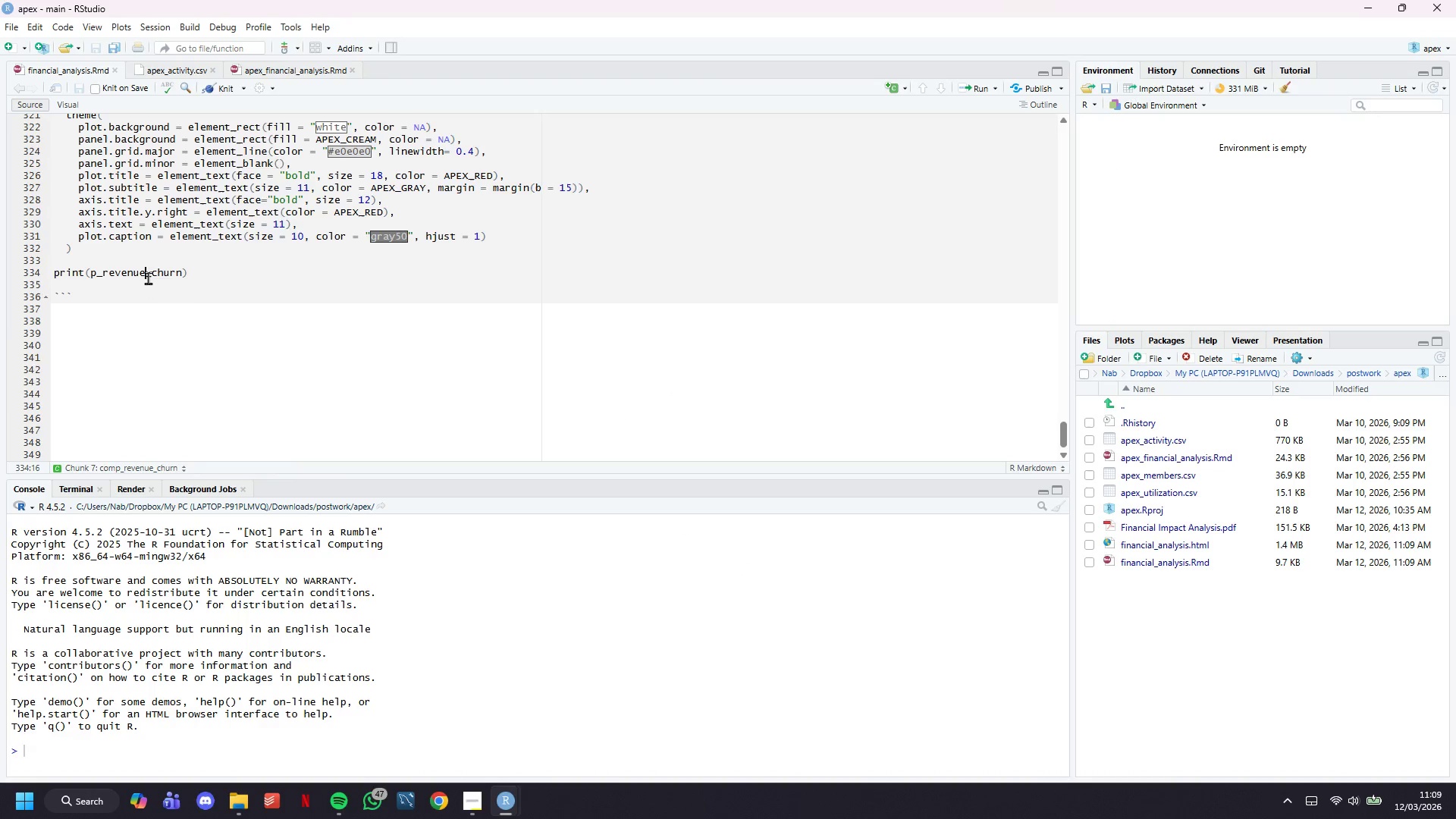 
left_click([148, 278])
 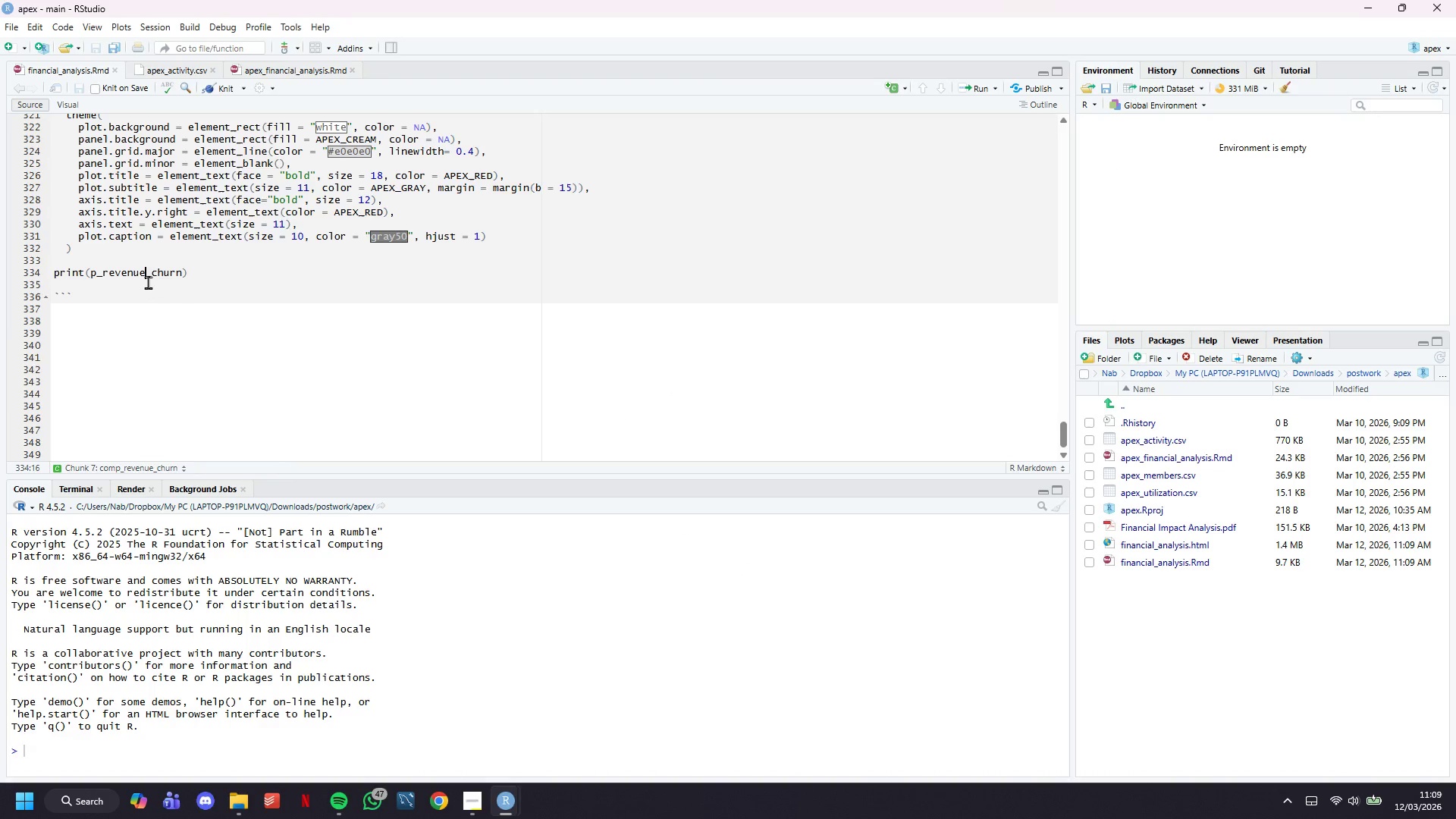 
left_click([148, 286])
 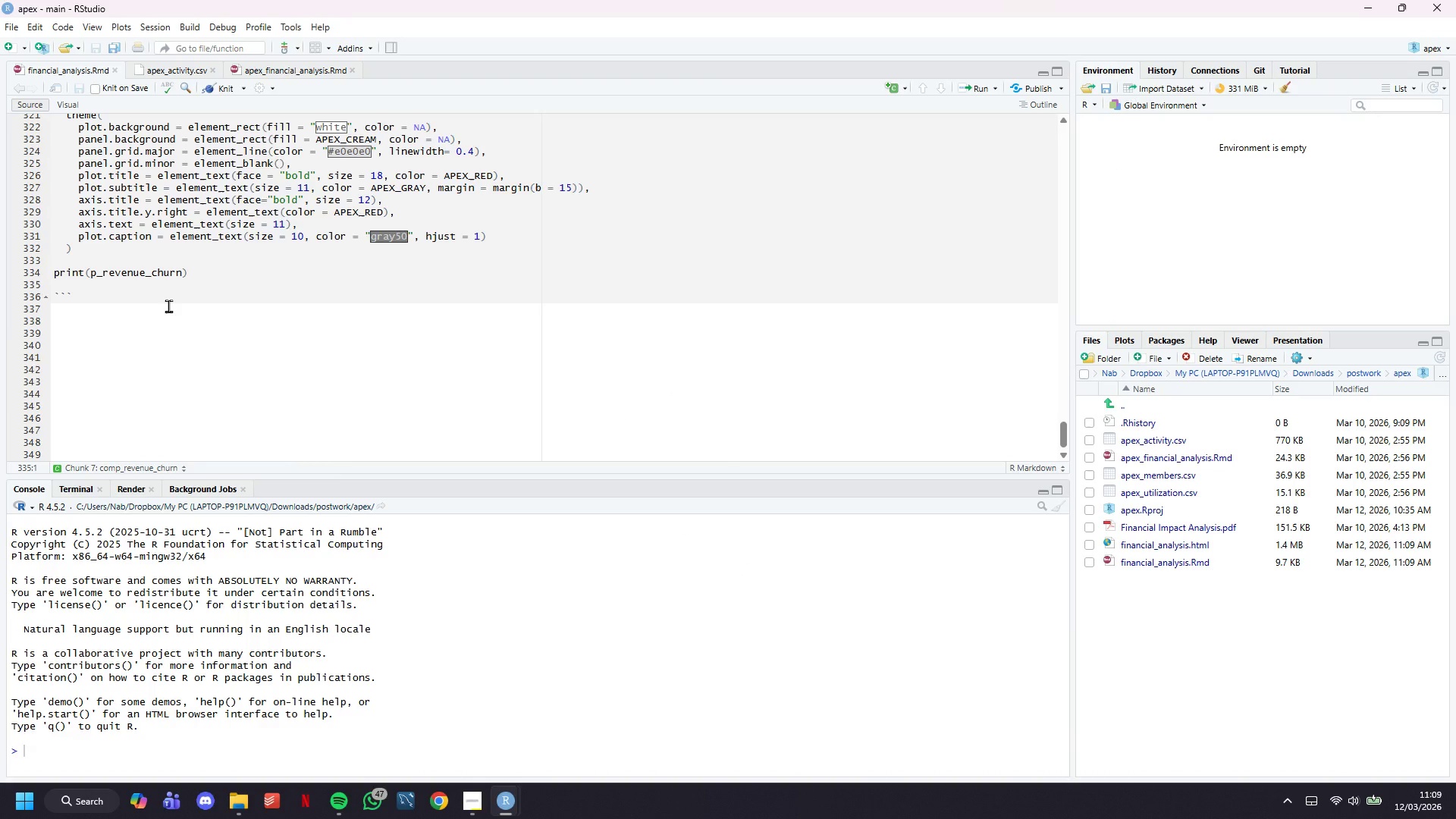 
key(Enter)
 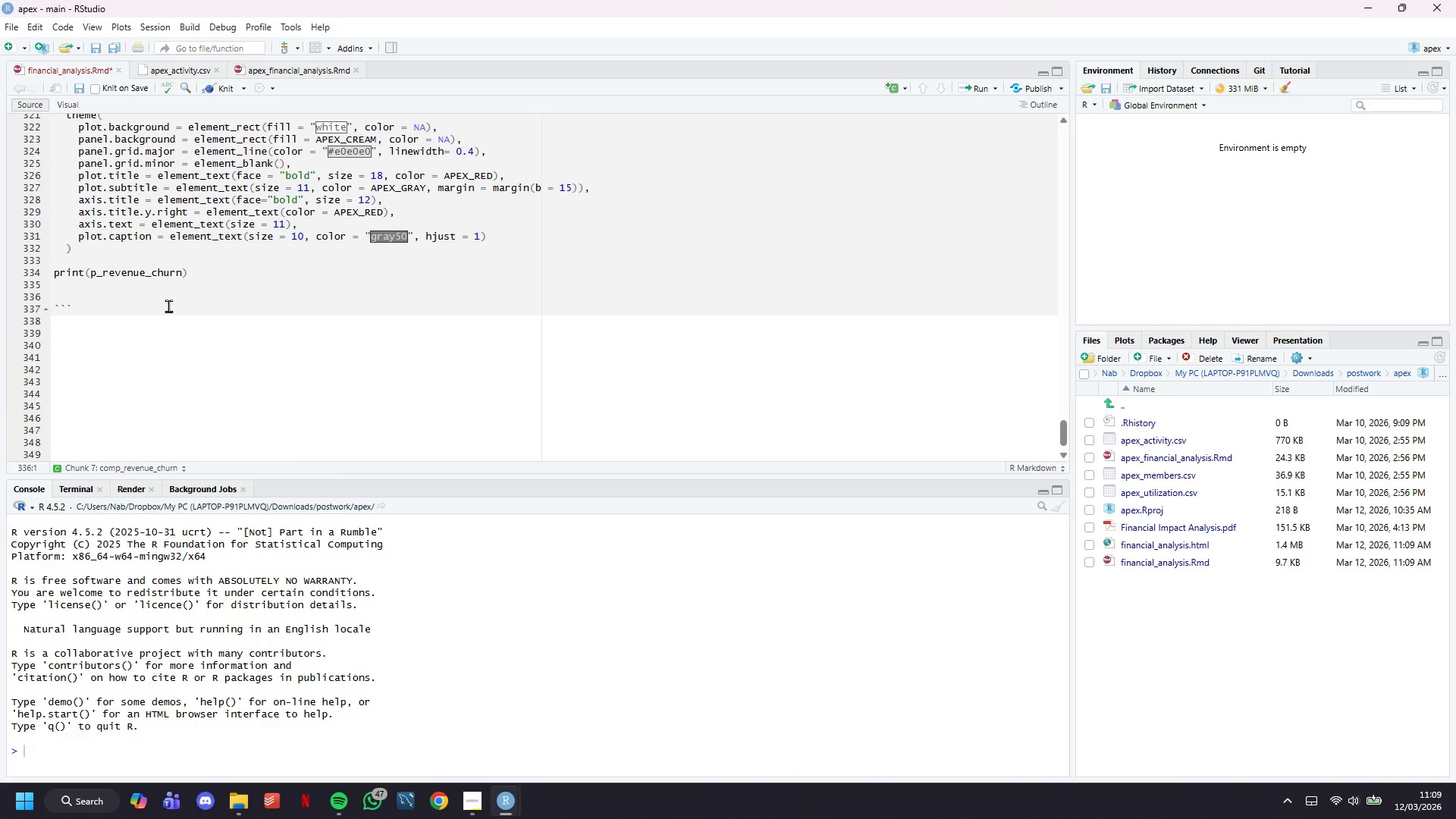 
type(ggsave("apex_reb)
key(Backspace)
type(venue_churn_timeline.png)
 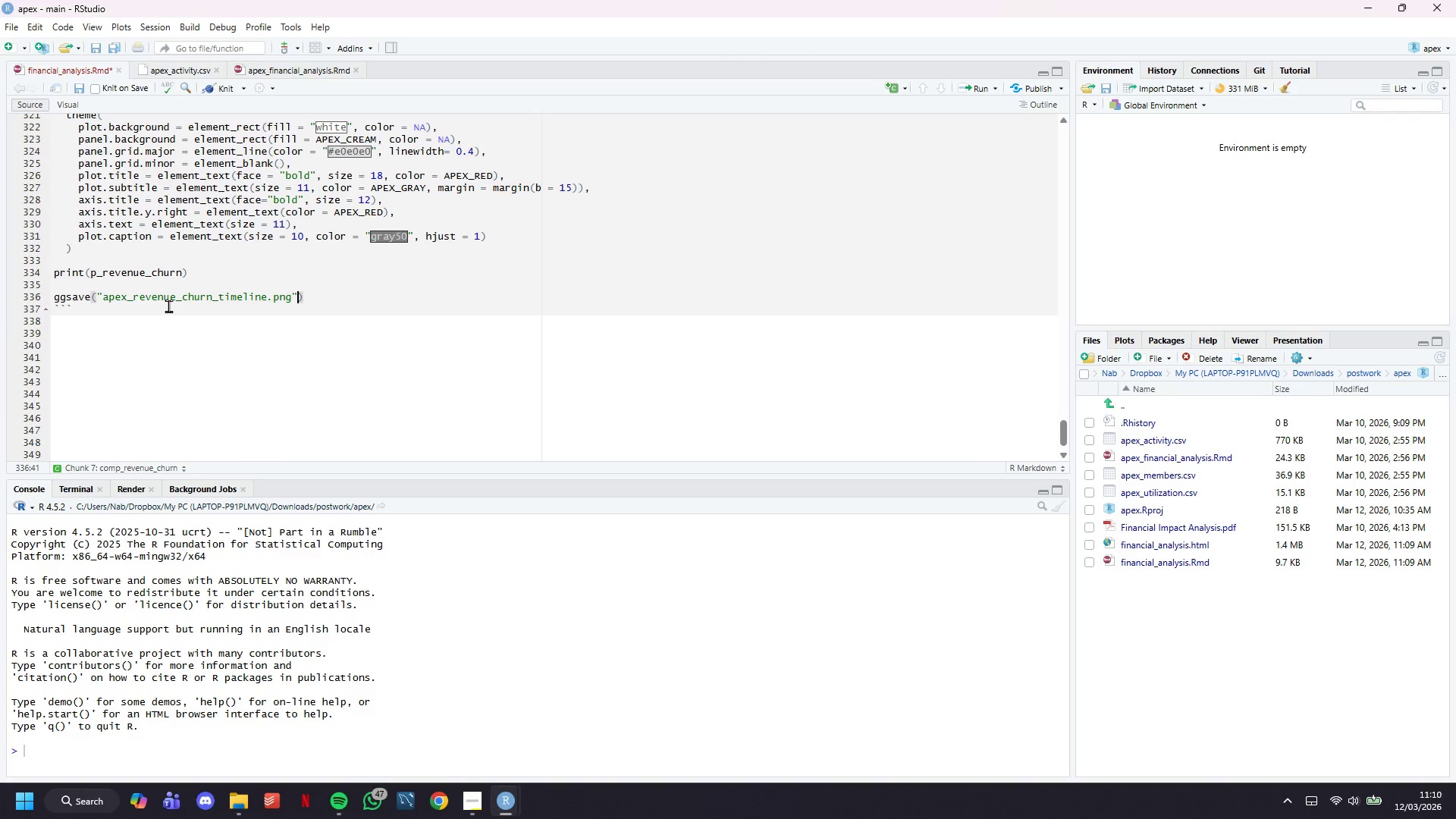 
 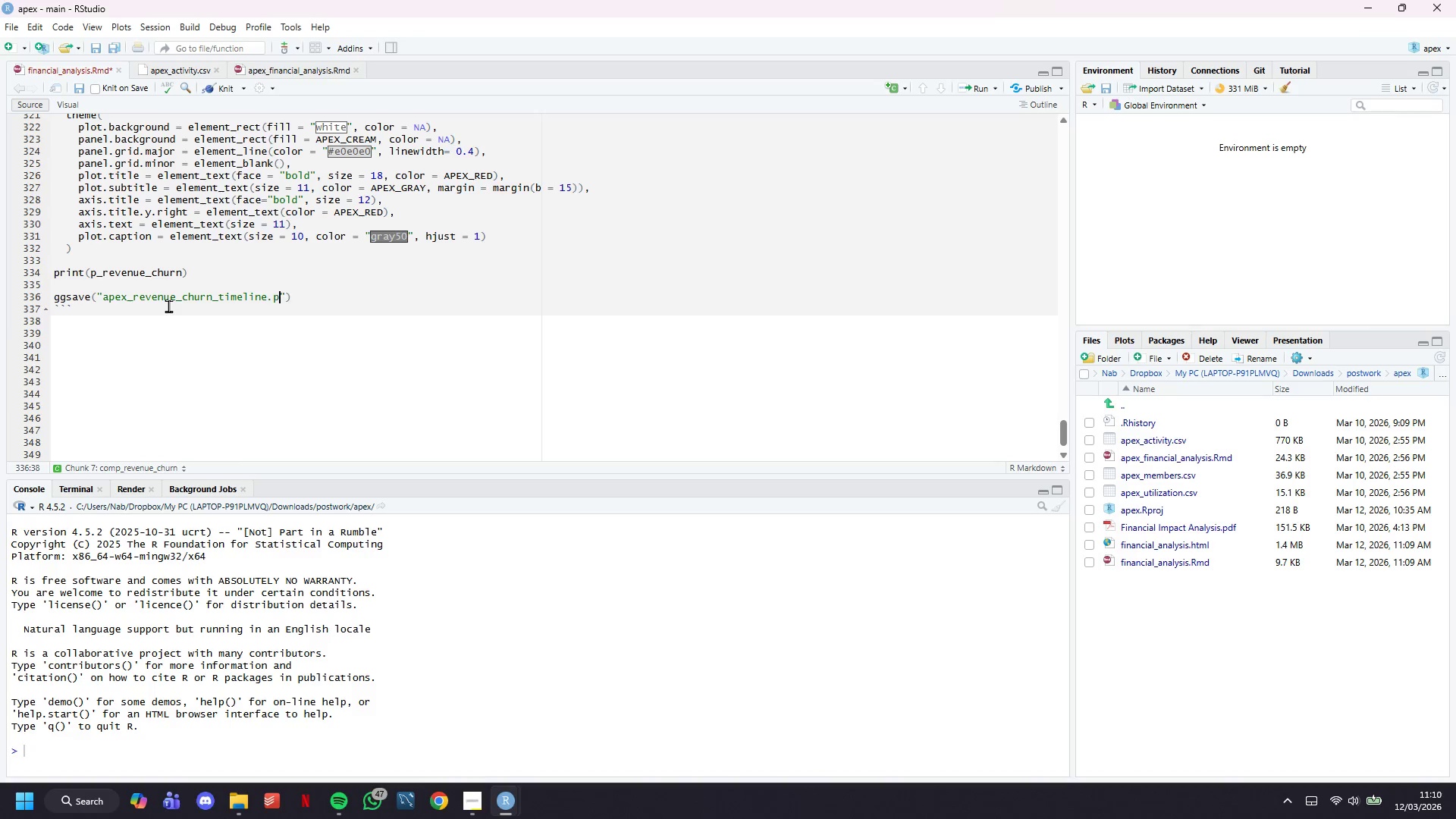 
key(ArrowRight)
 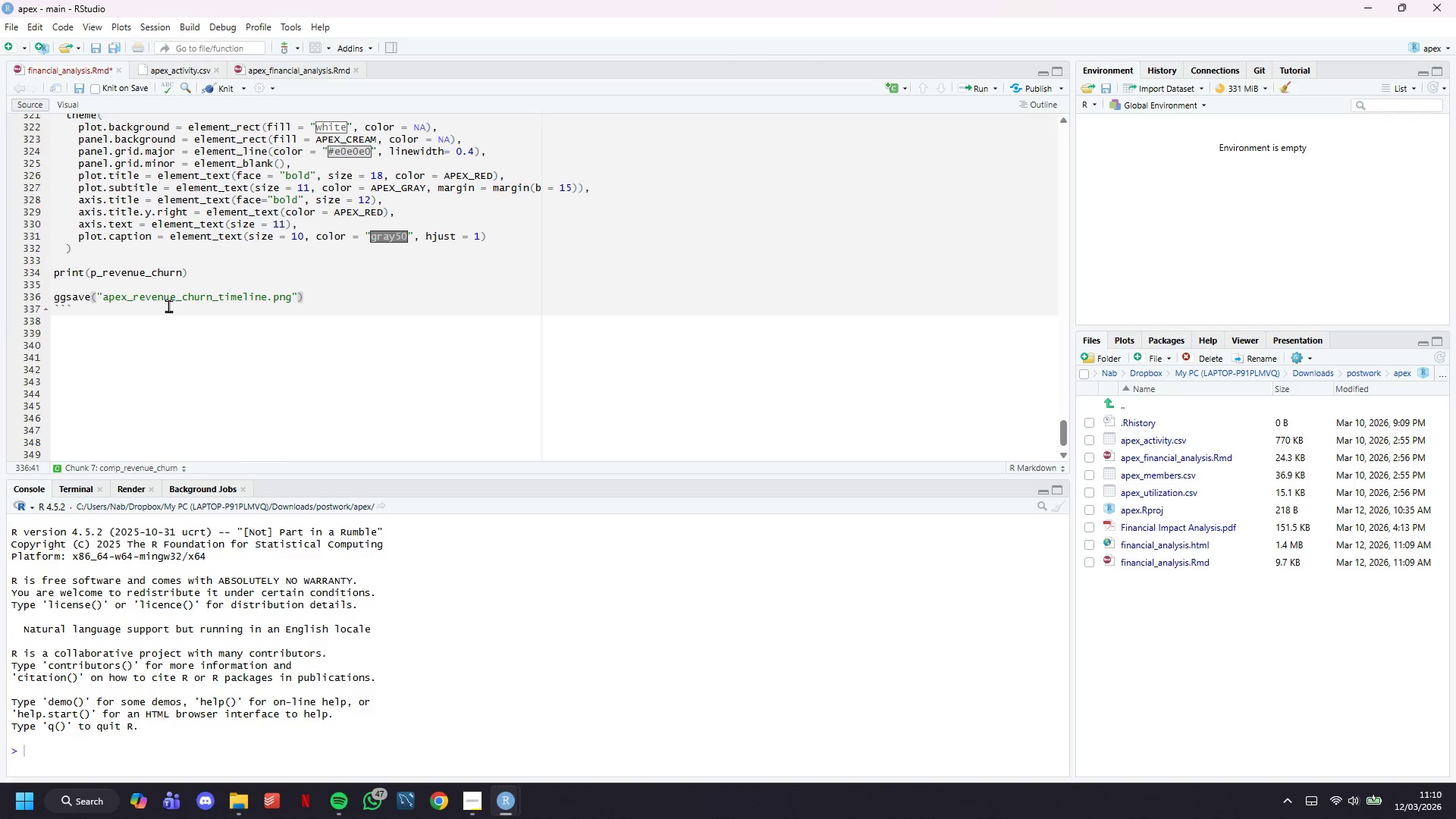 
type(, p_revenue)
 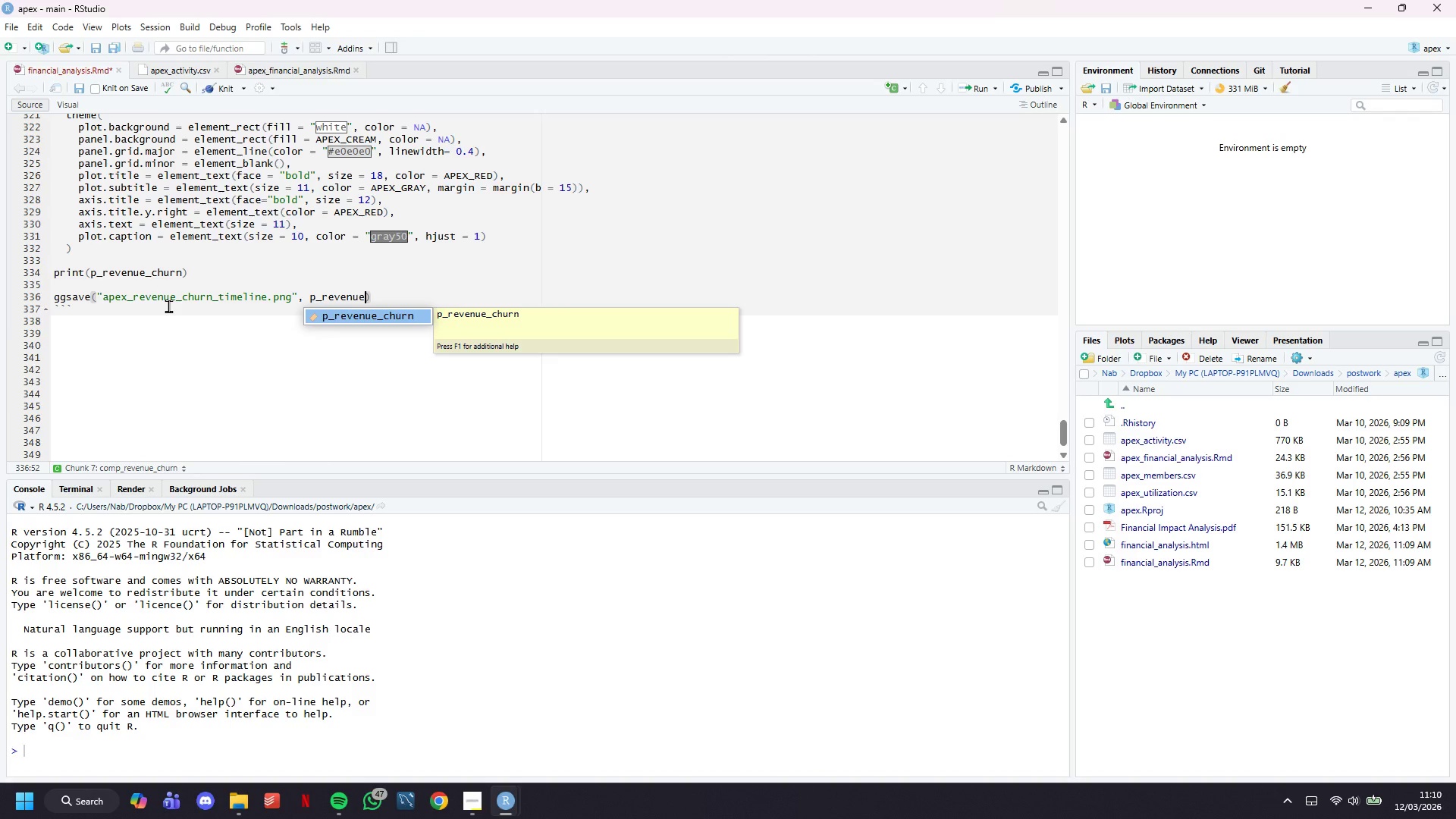 
type(_churn,)
 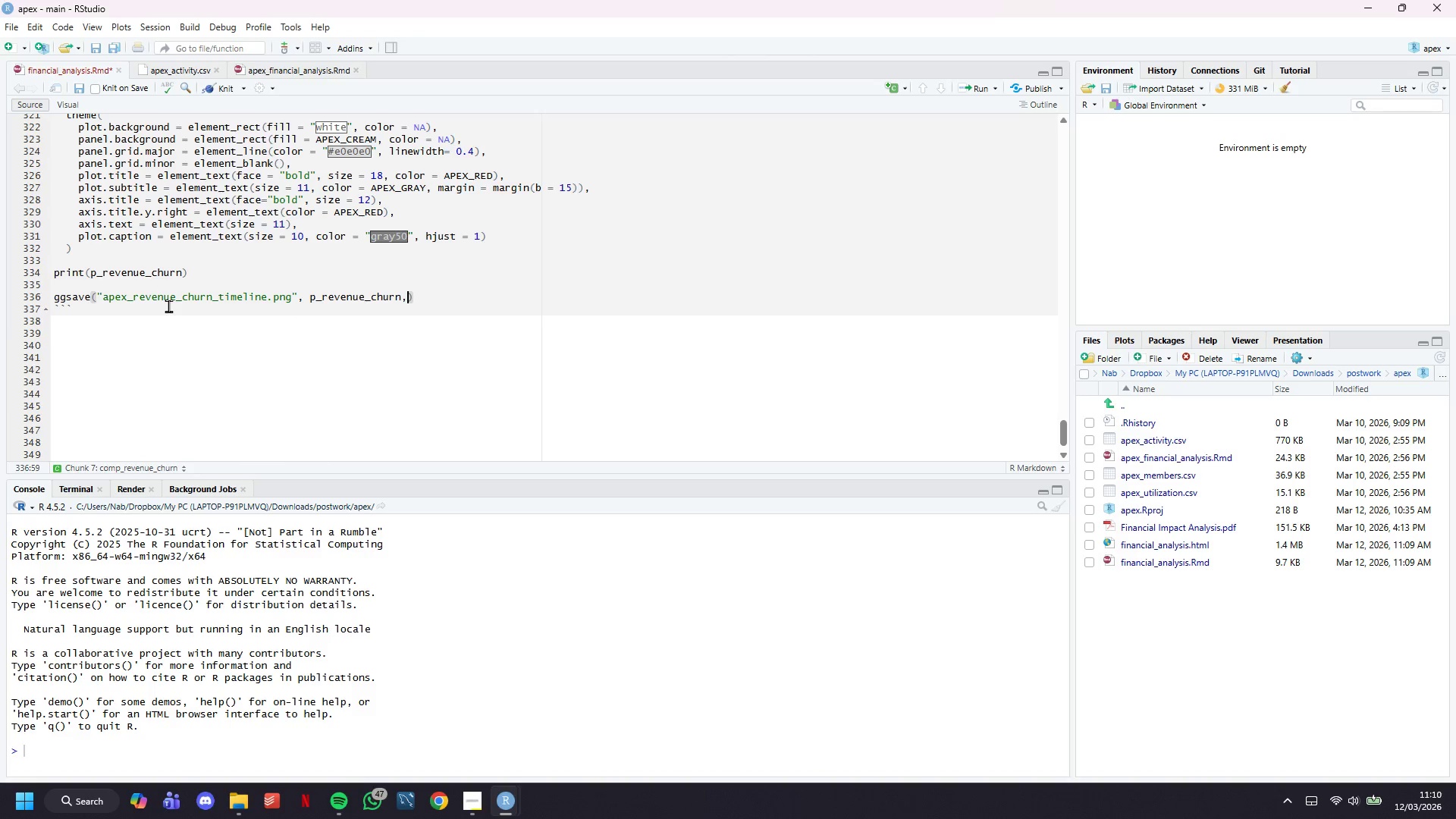 
key(Enter)
 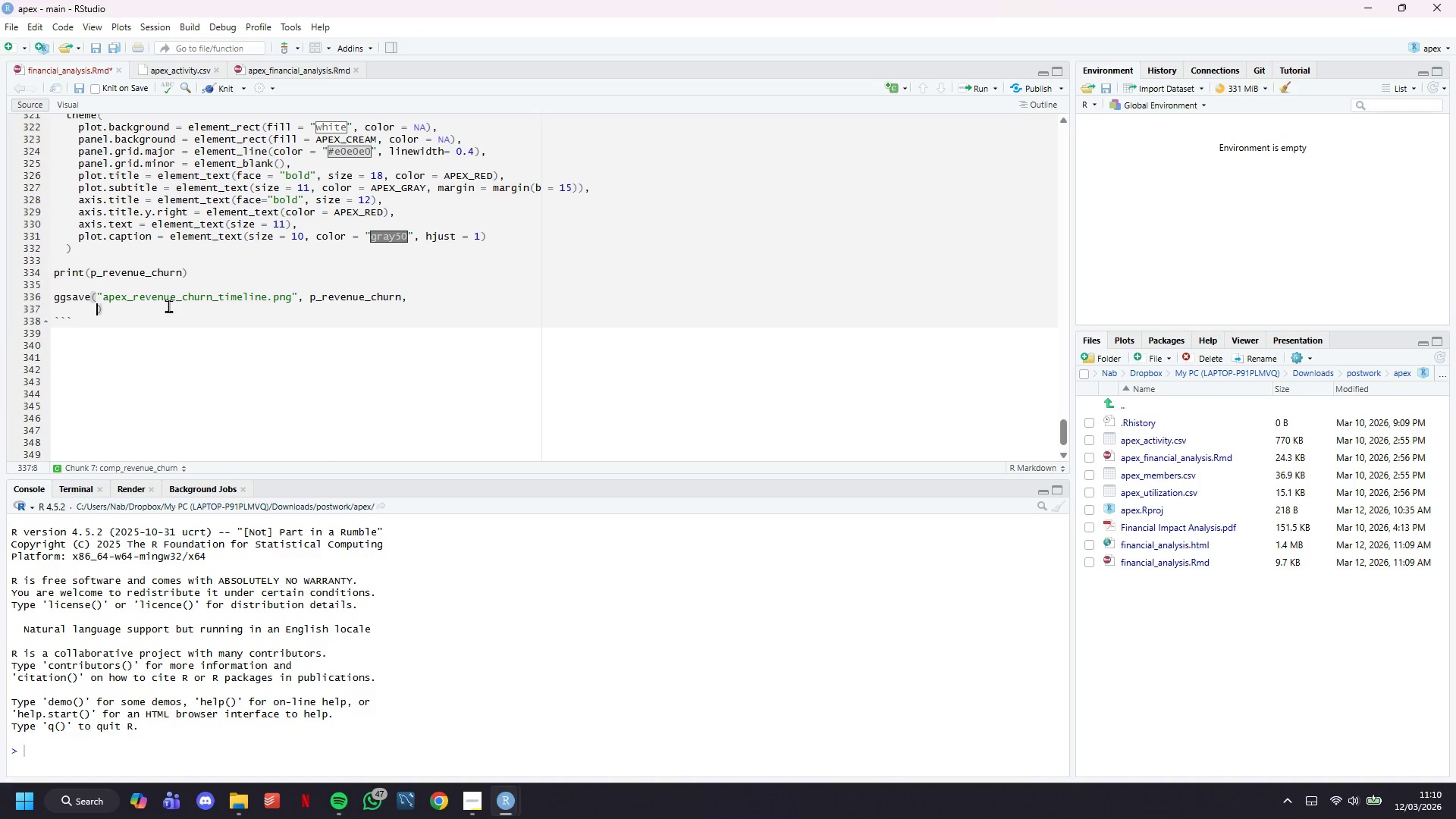 
type(width = 14, )
 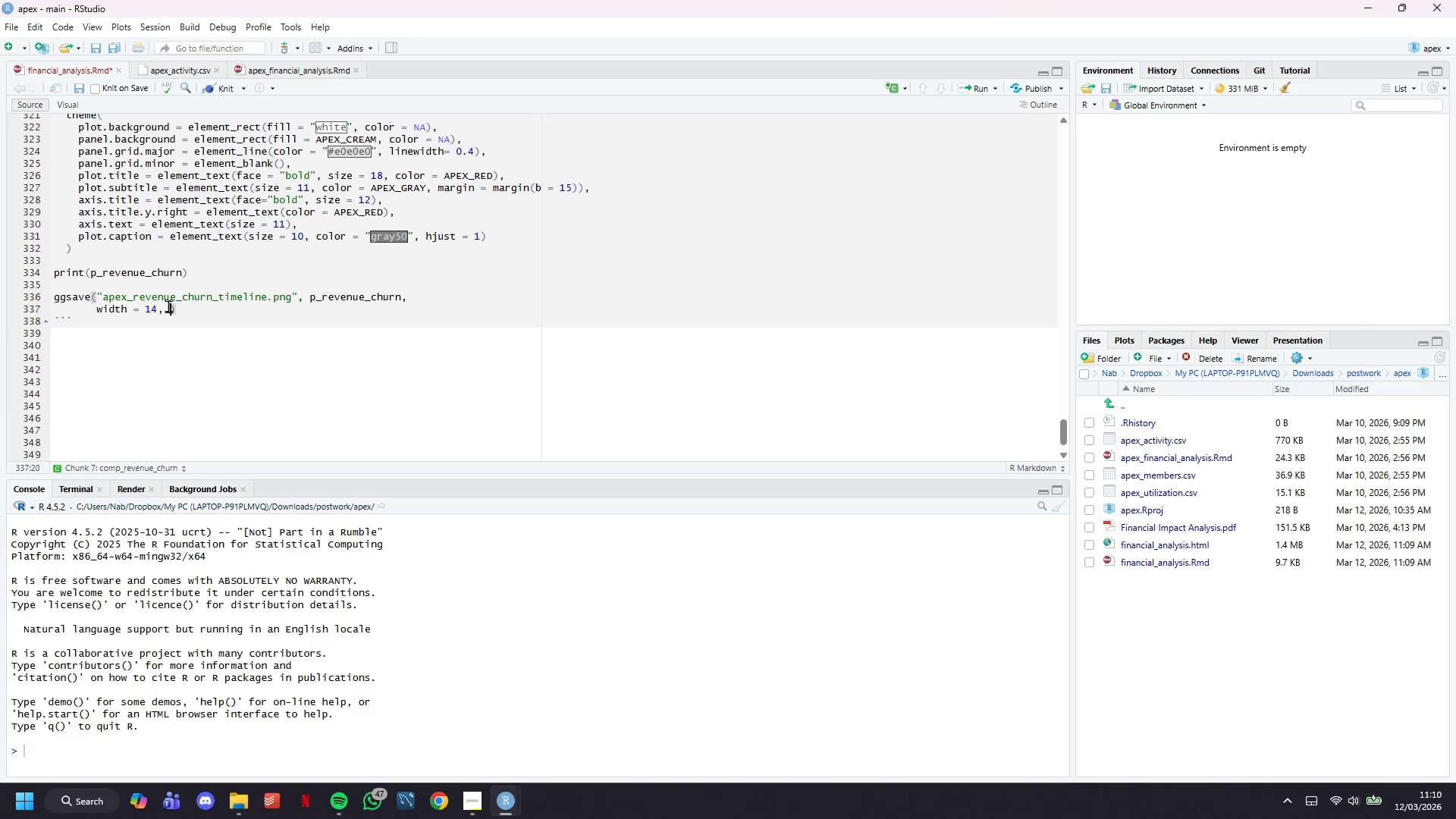 
wait(35.26)
 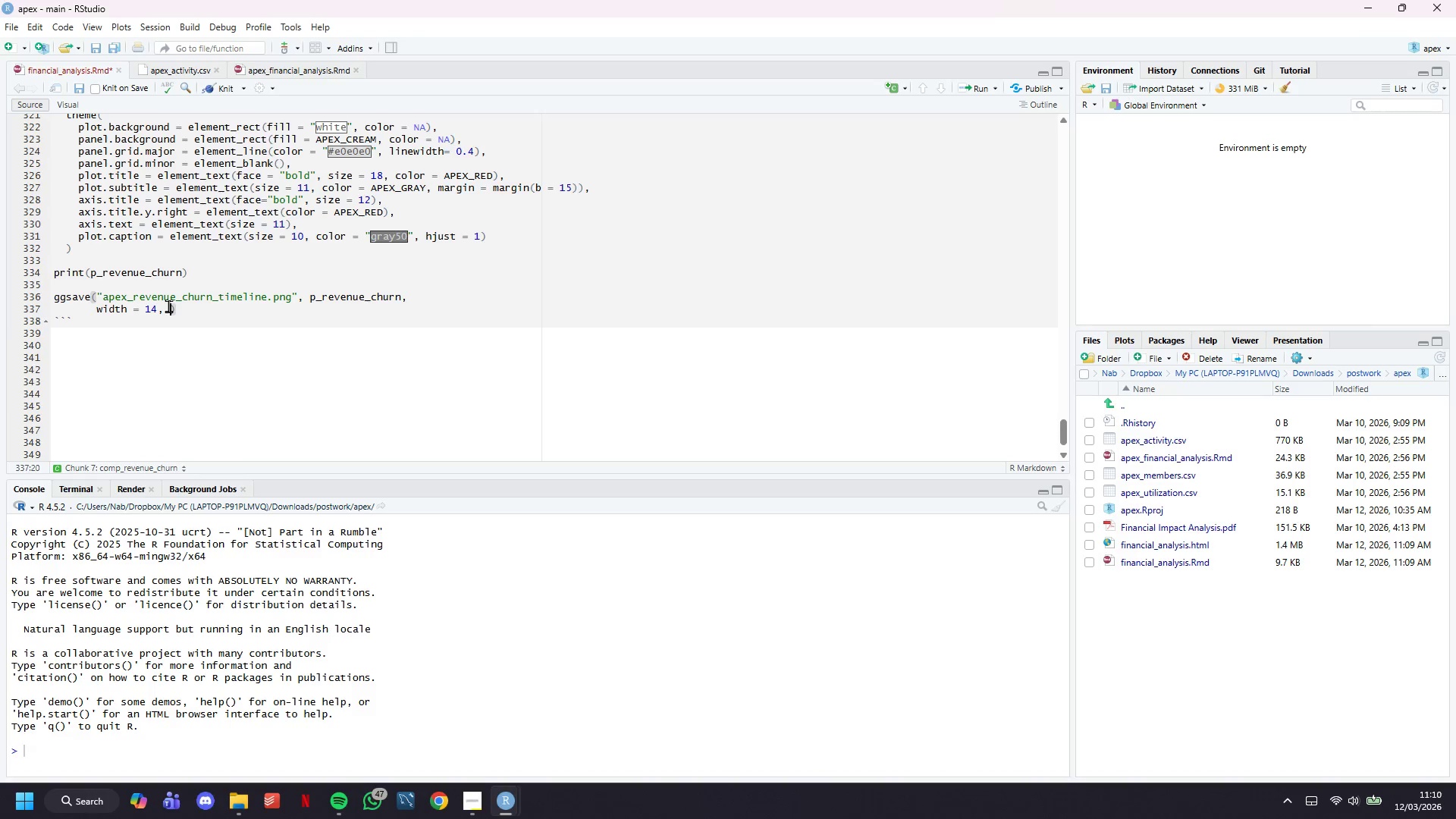 
type(g)
key(Backspace)
type(height = 7, dpi = 300, bg = "white)
 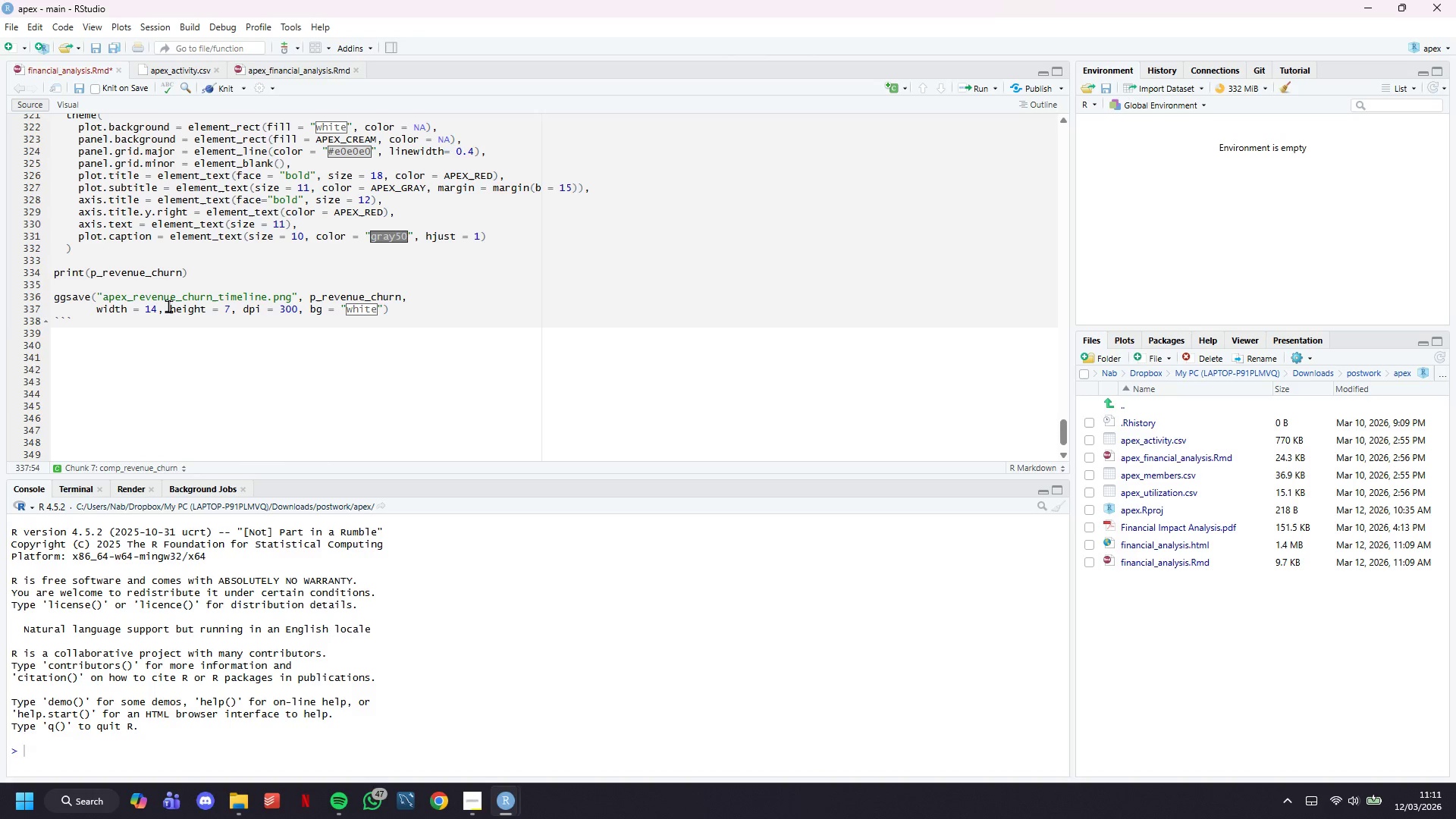 
key(ArrowRight)
 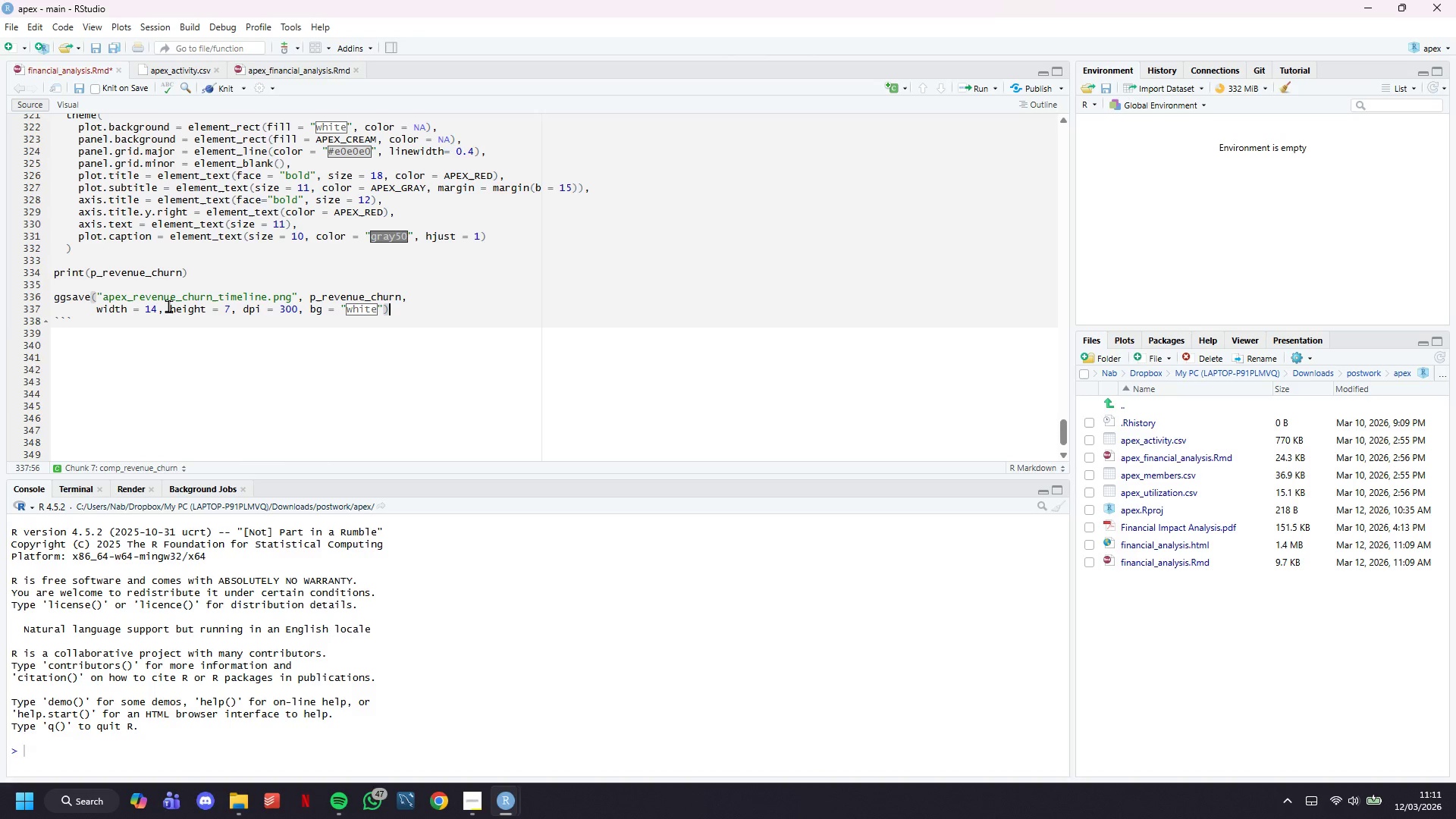 
key(ArrowRight)
 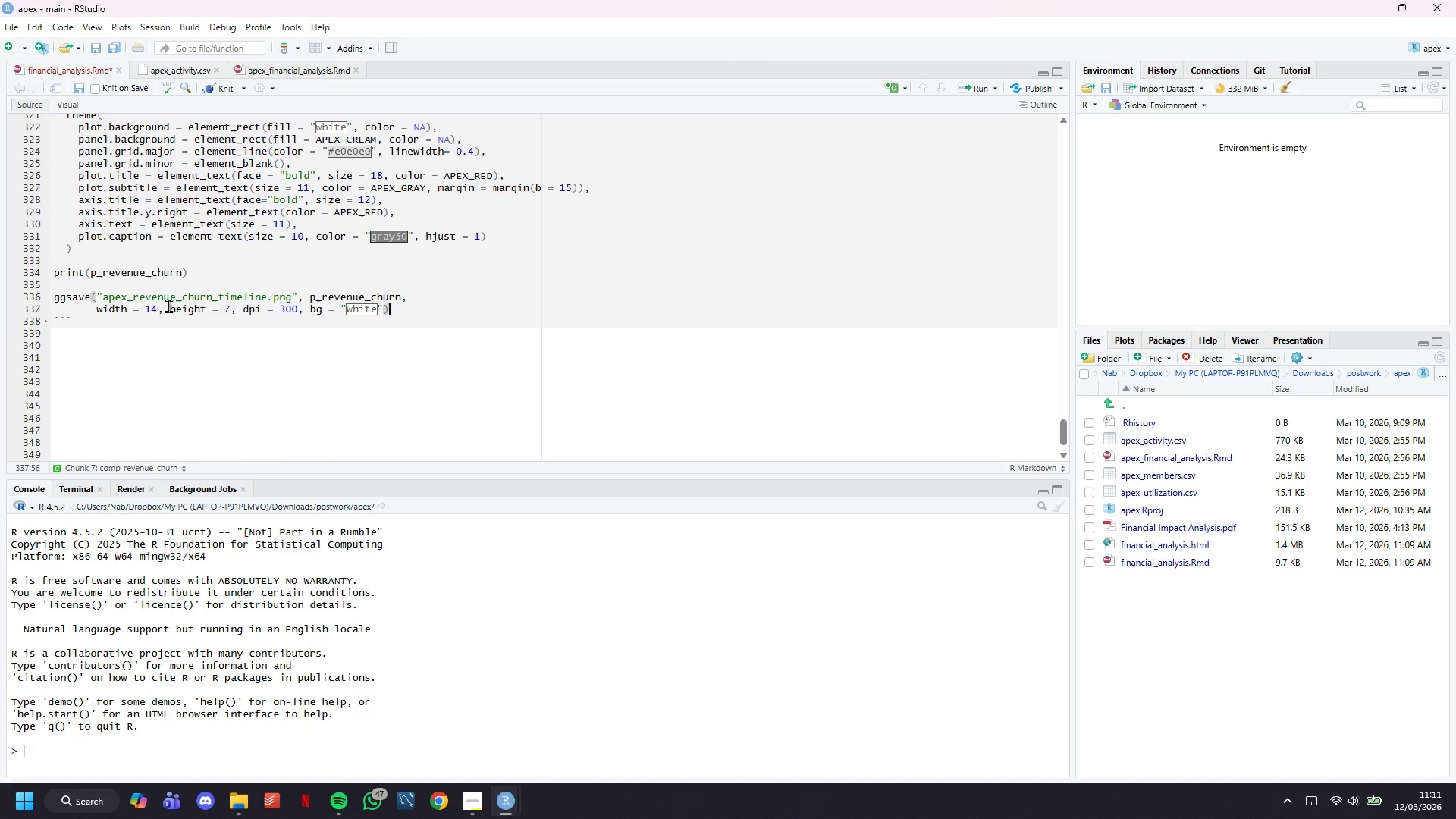 
key(ArrowDown)
 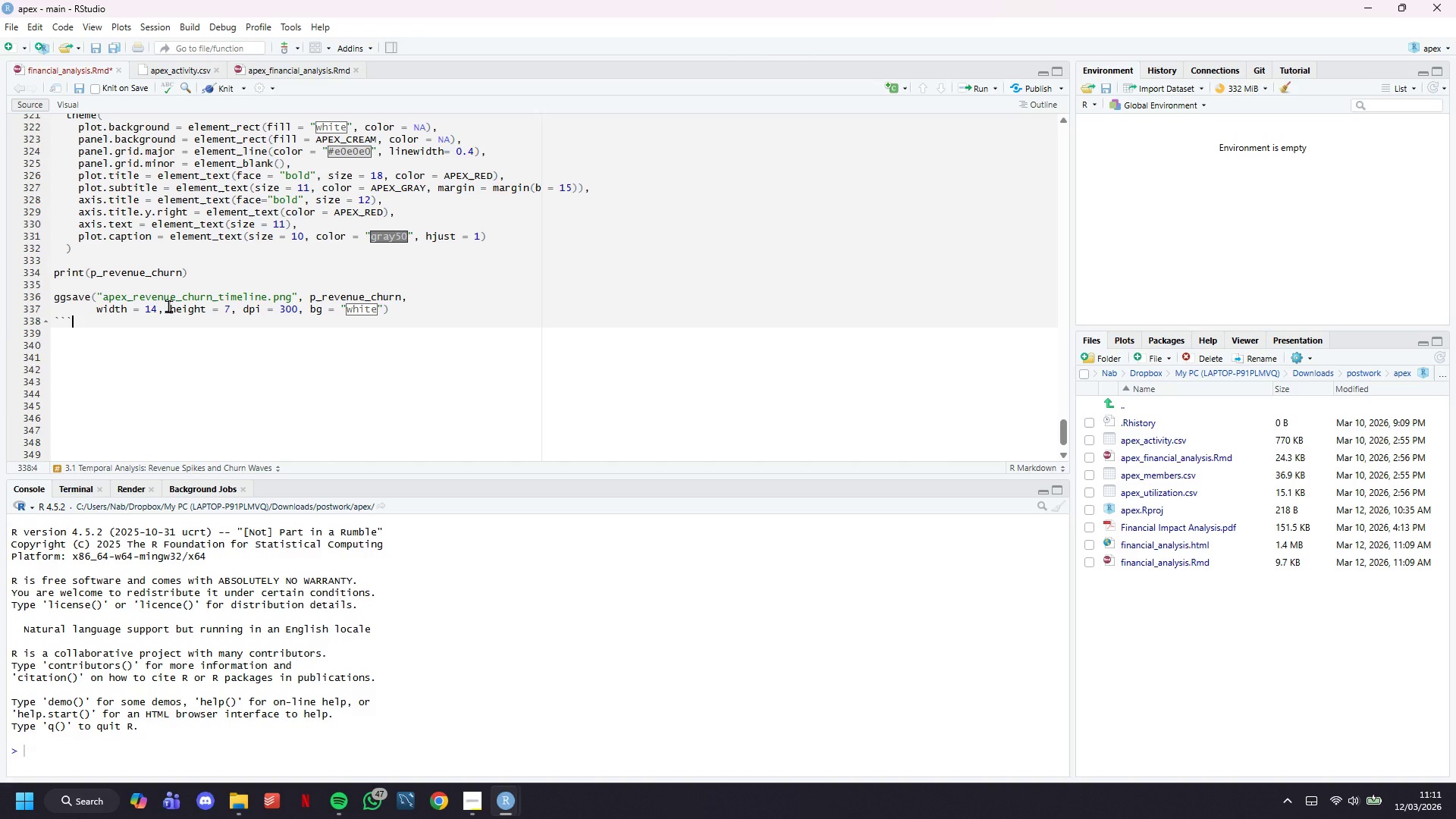 
key(Enter)
 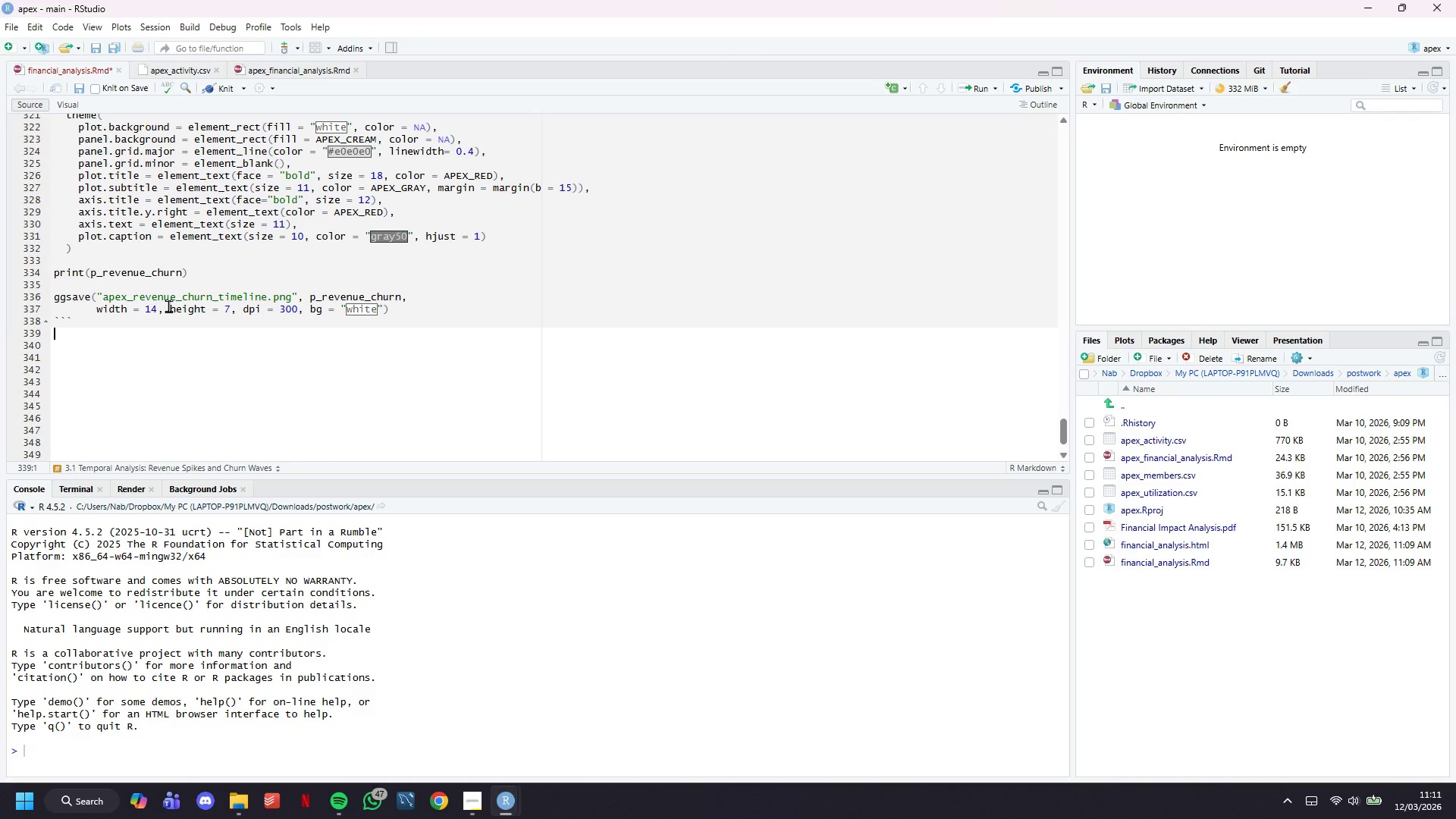 
key(Enter)
 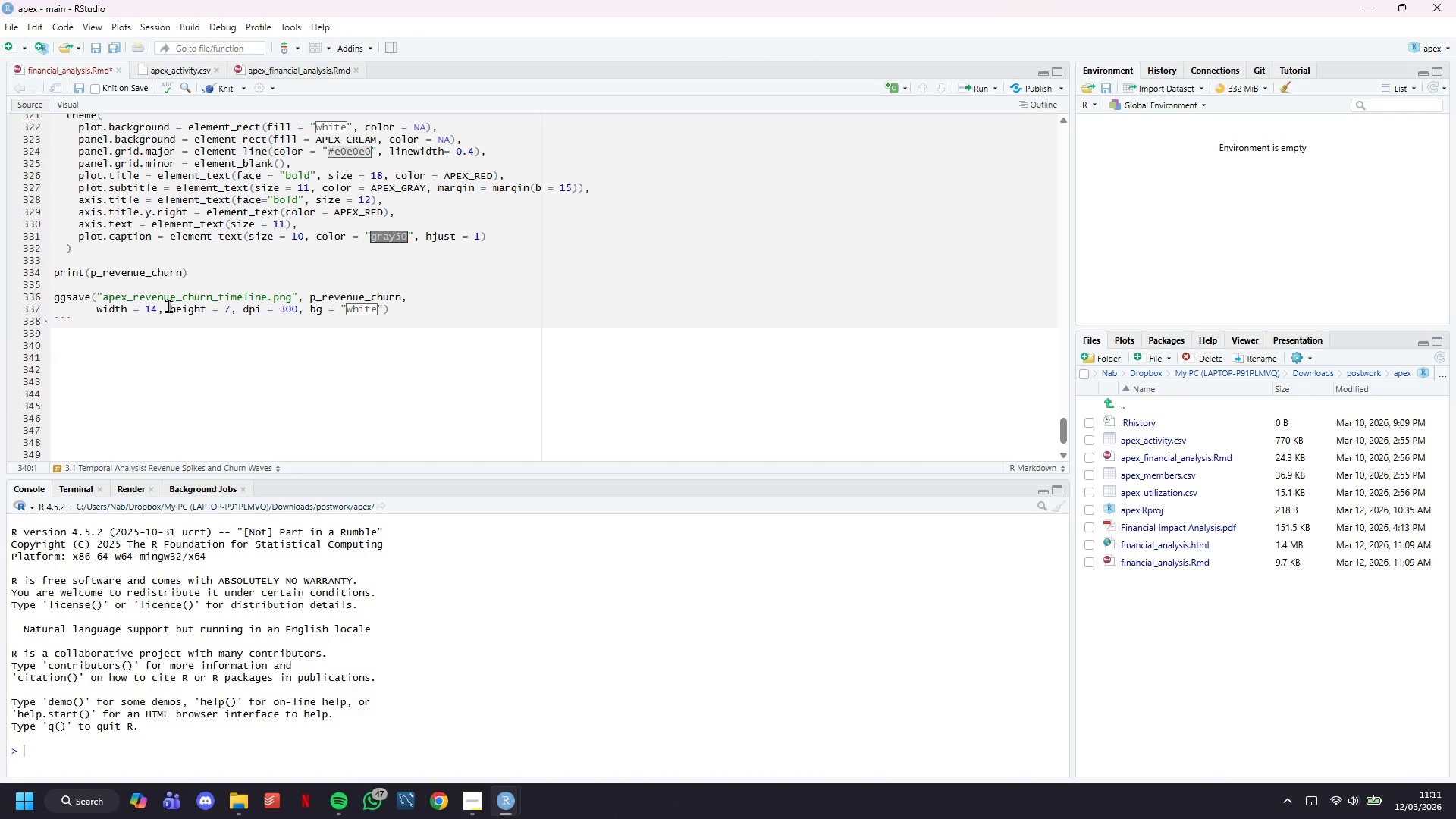 
wait(11.91)
 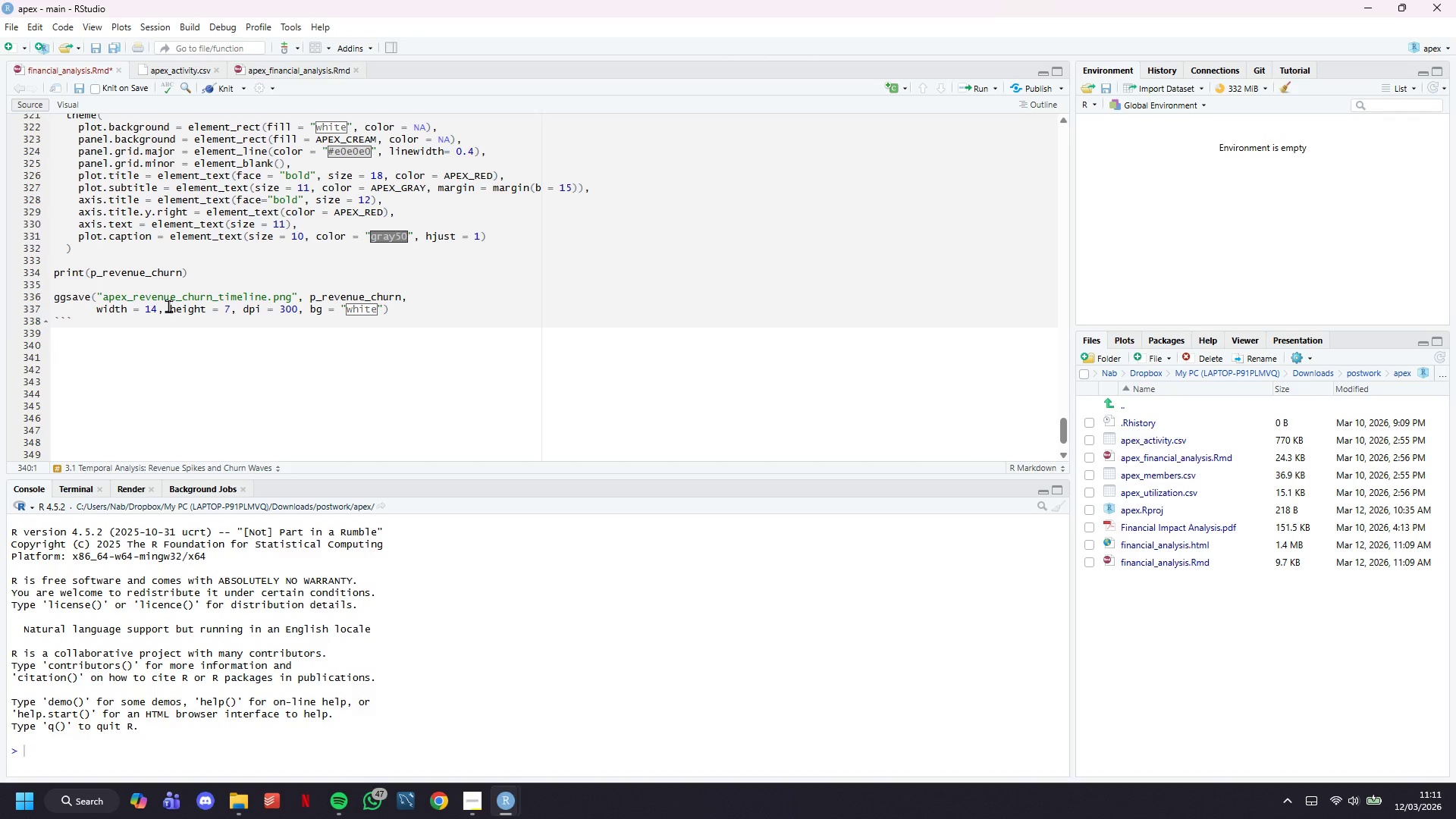 
key(ArrowRight)
 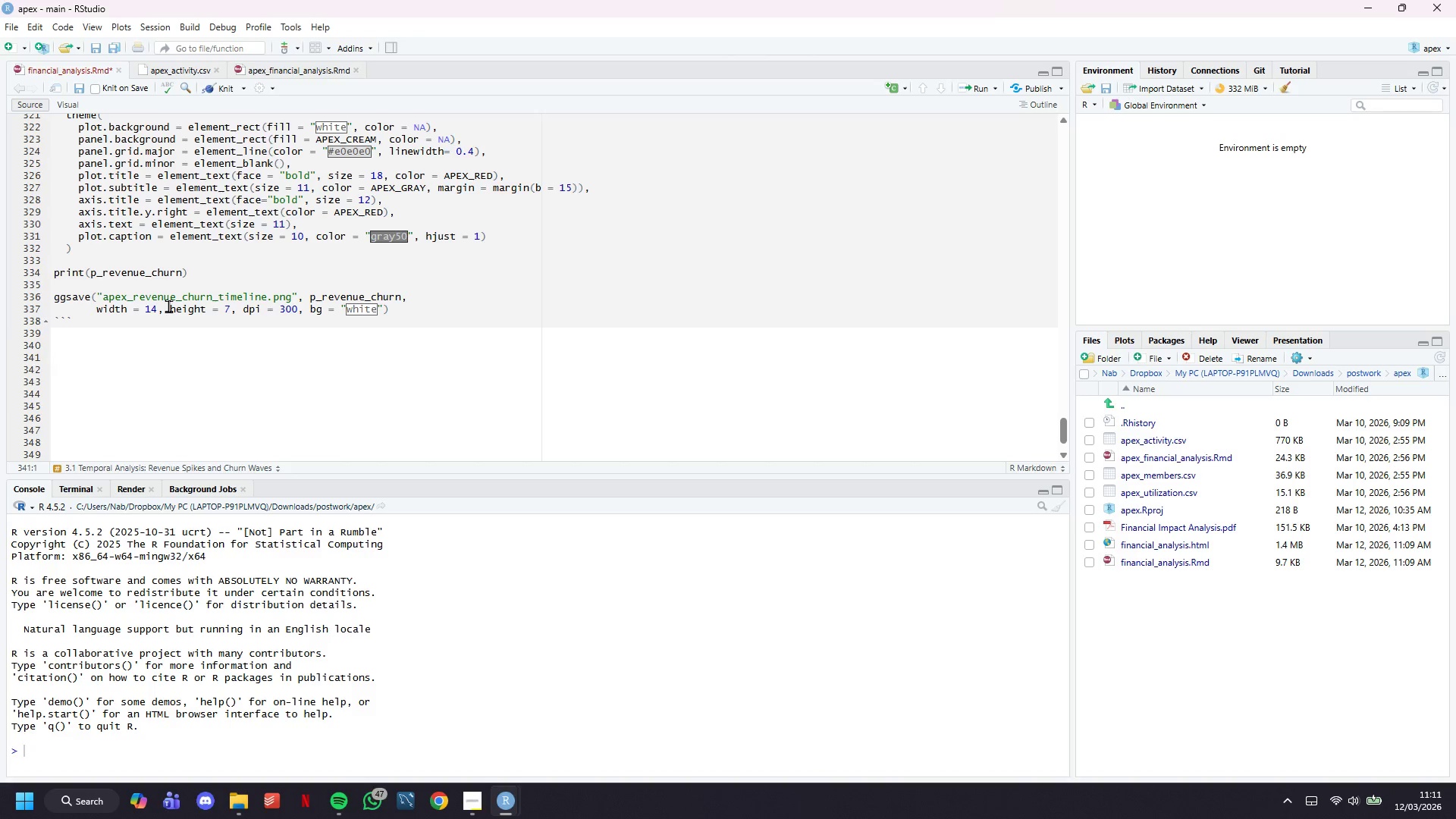 
key(ArrowUp)
 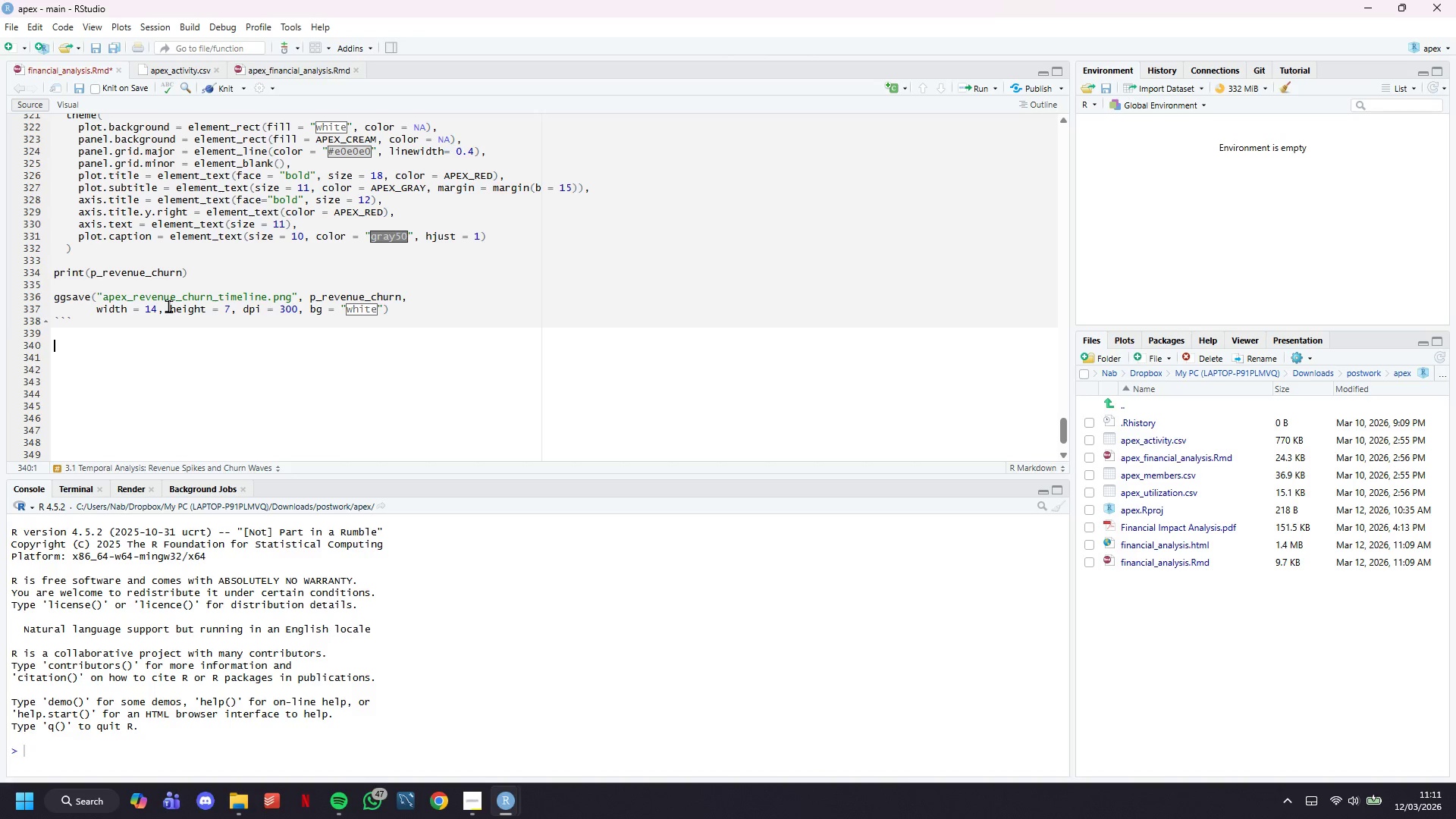 
key(Minus)
 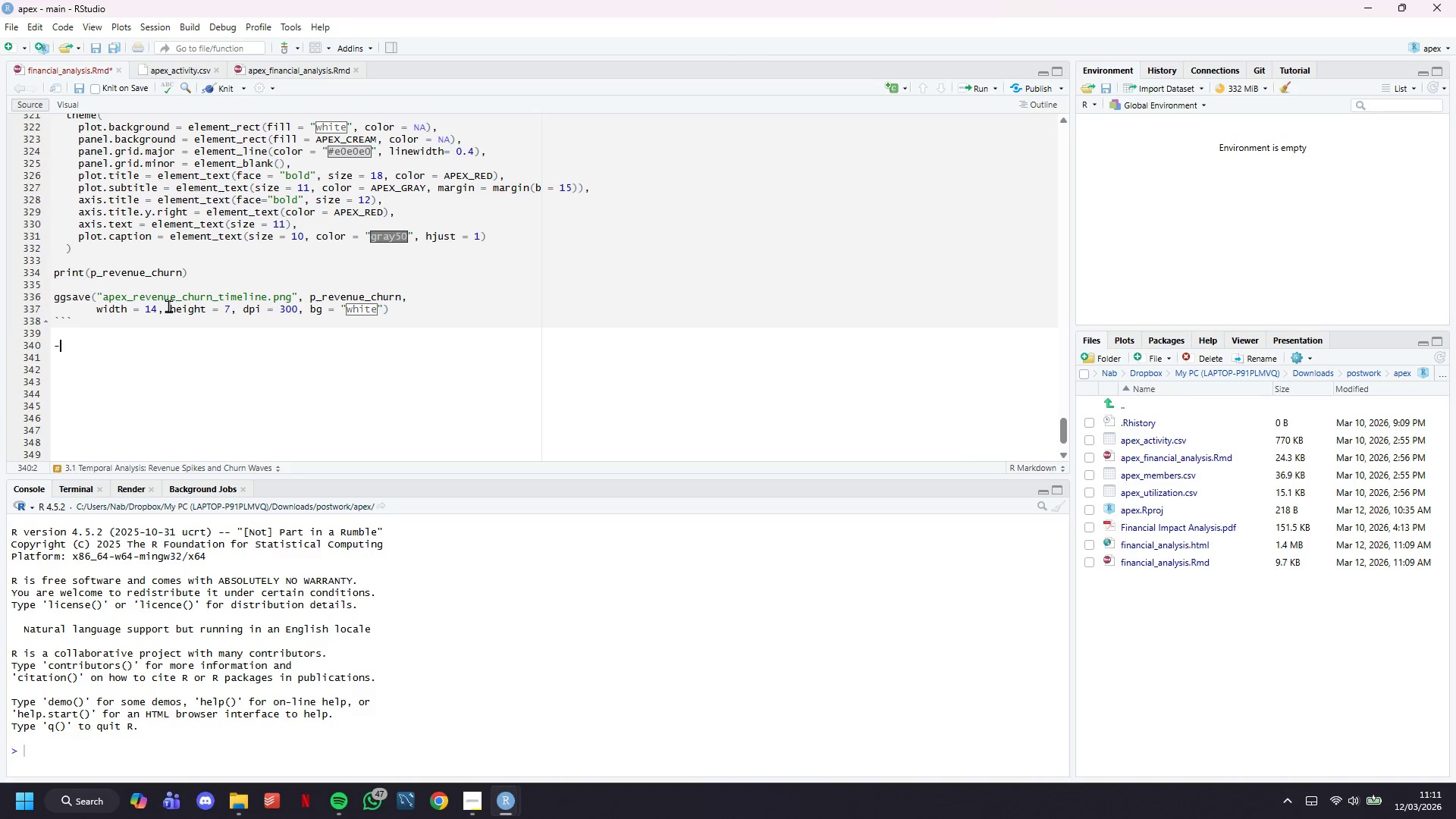 
key(Minus)
 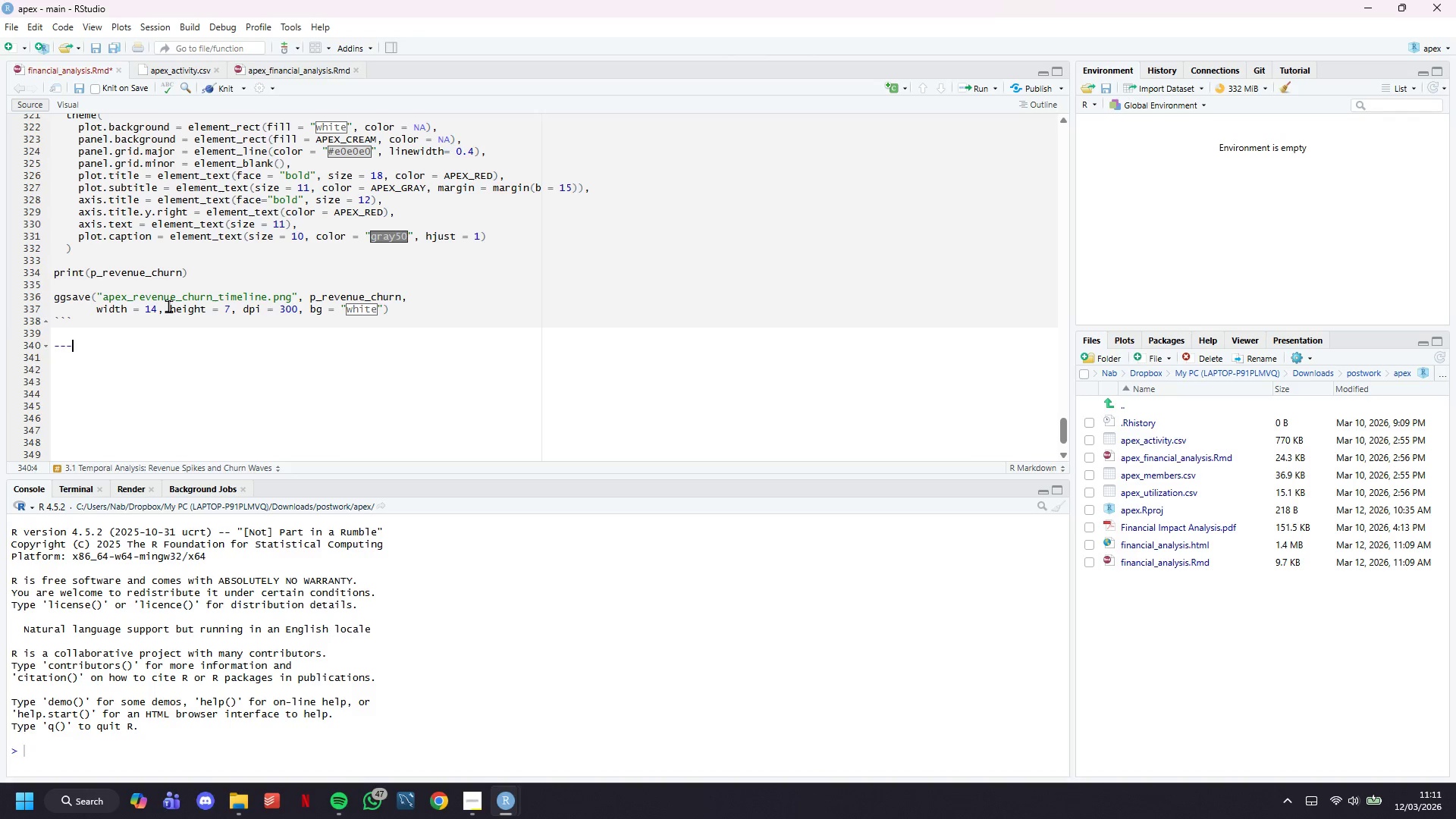 
key(Minus)
 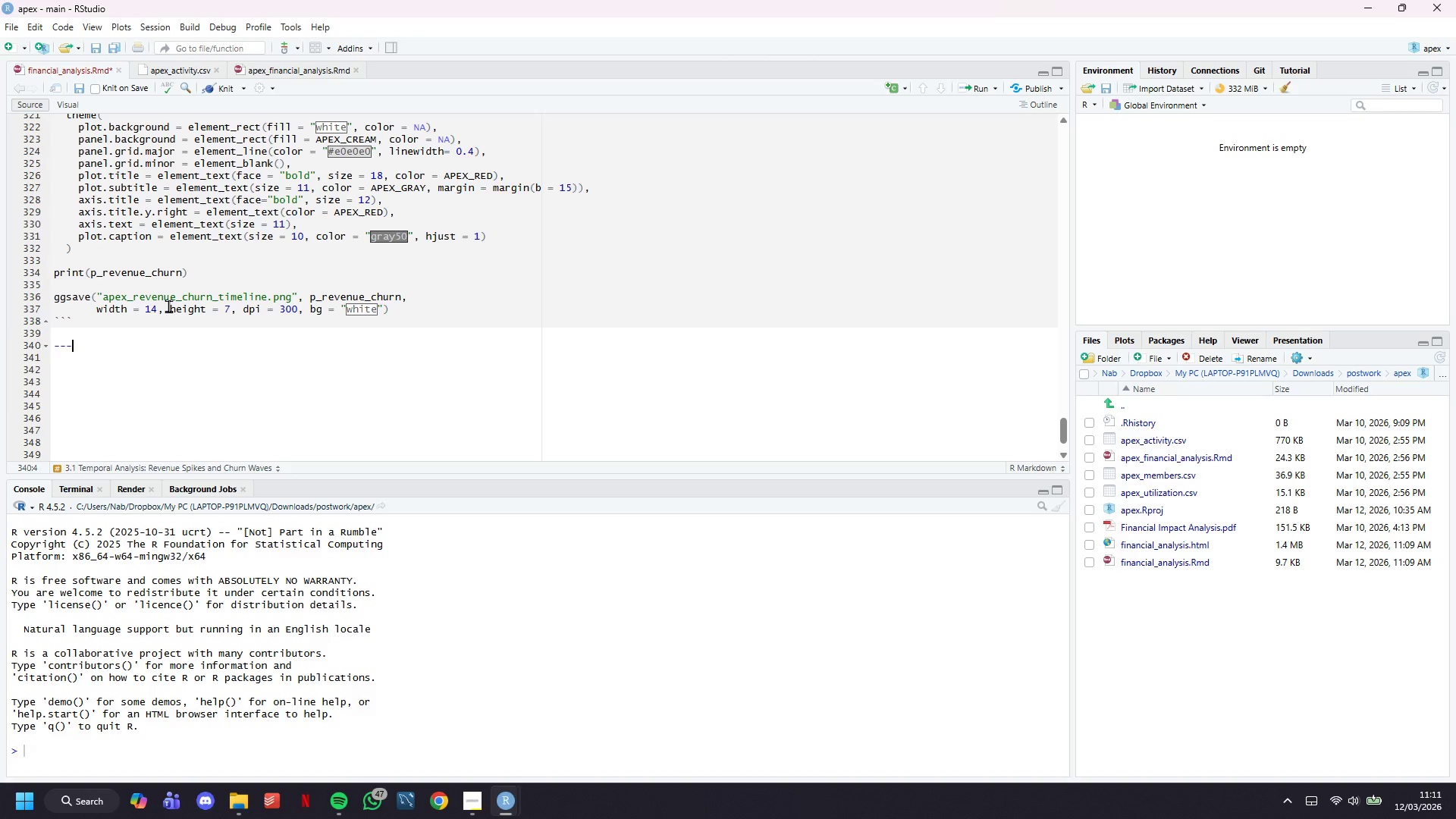 
key(Enter)
 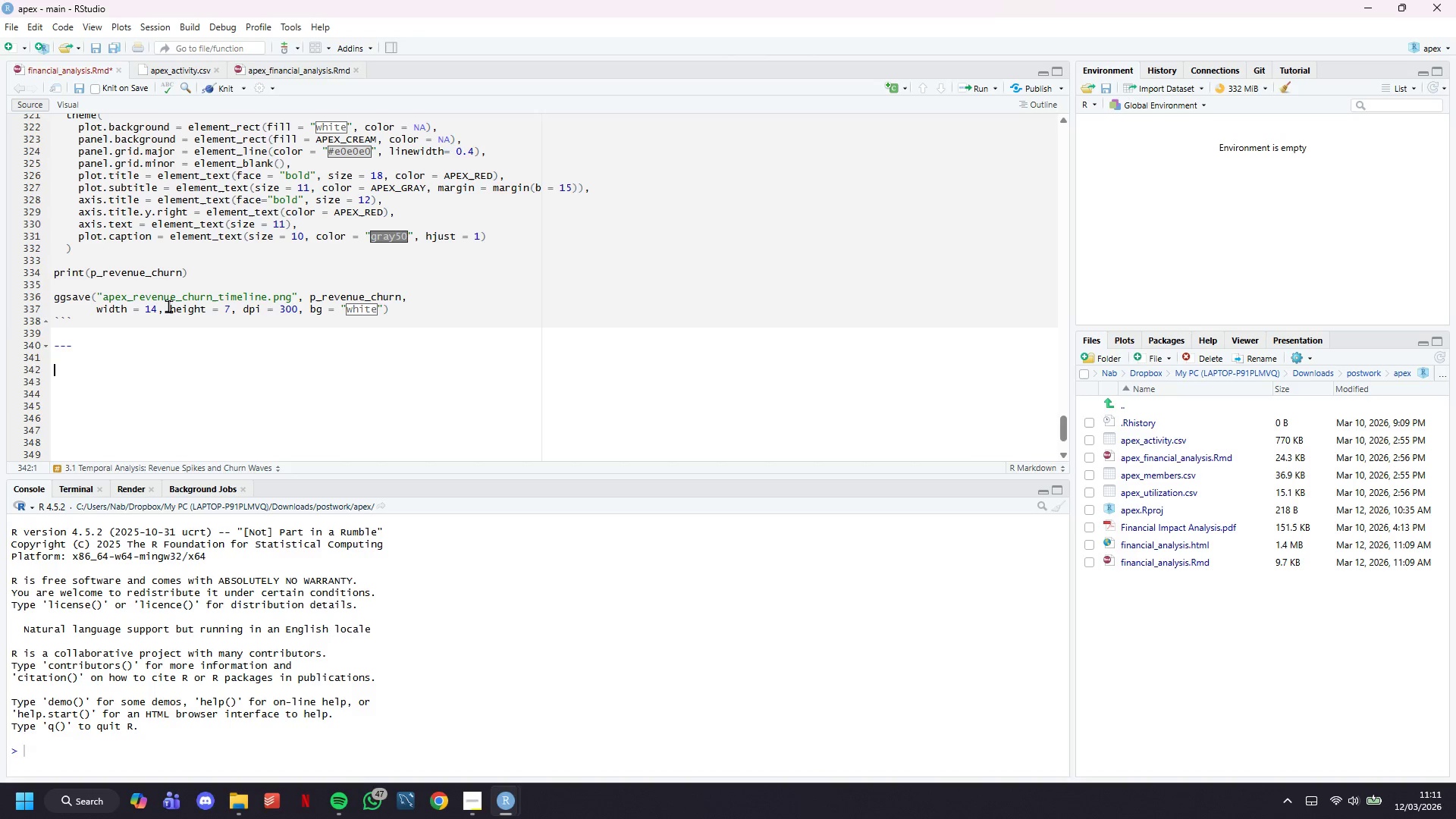 
key(Enter)
 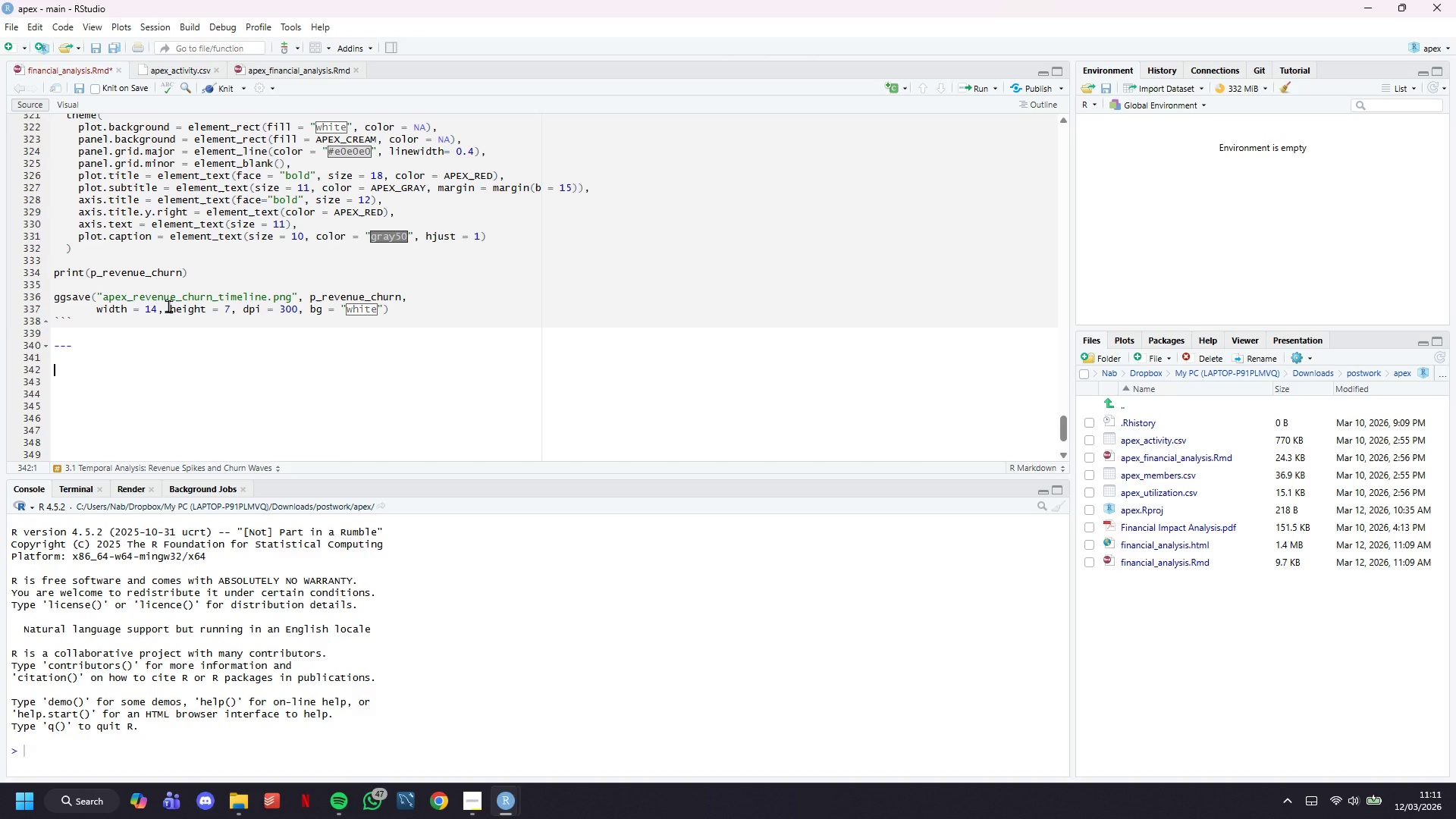 
key(Shift+3)
 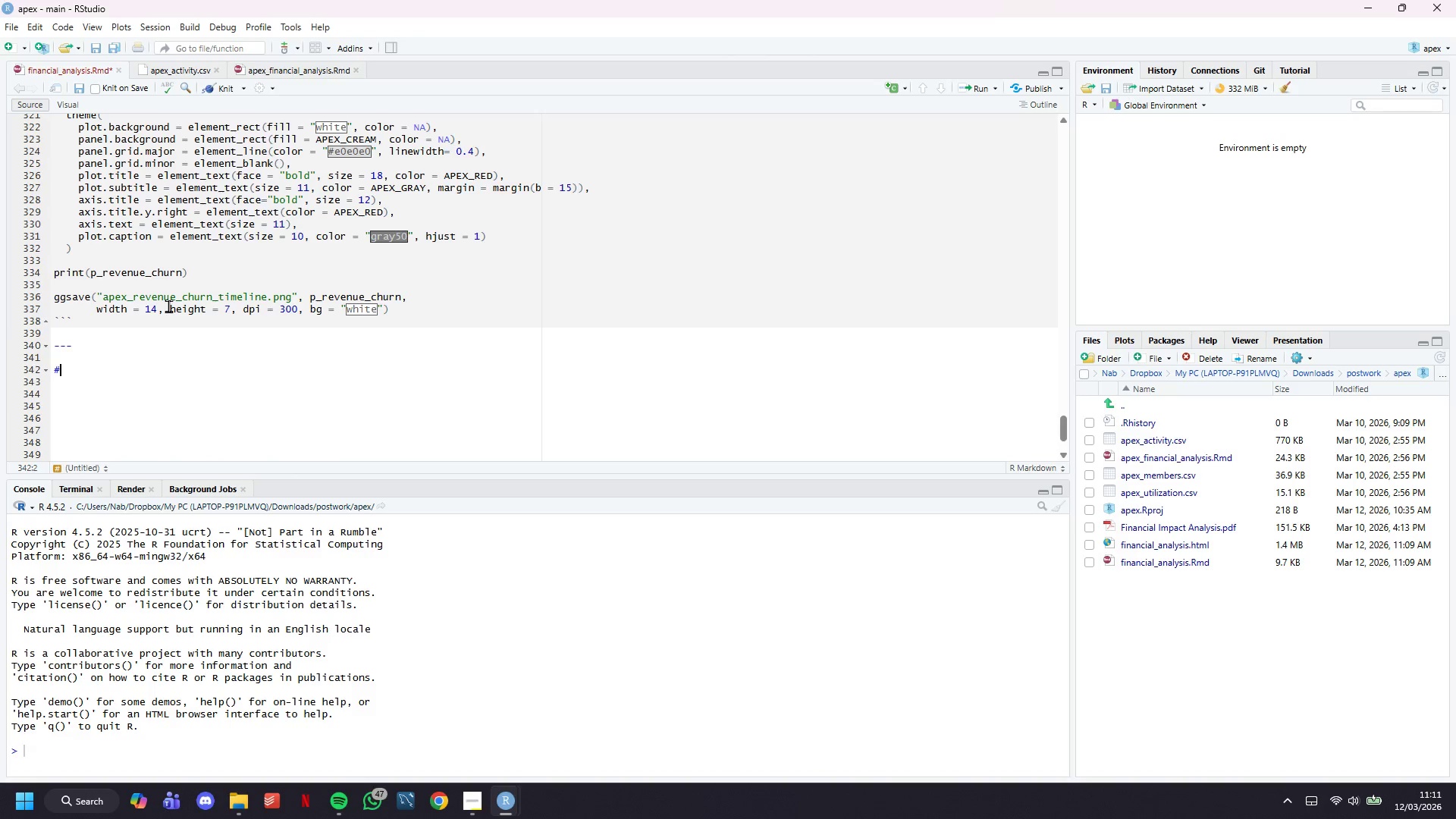 
key(Space)
 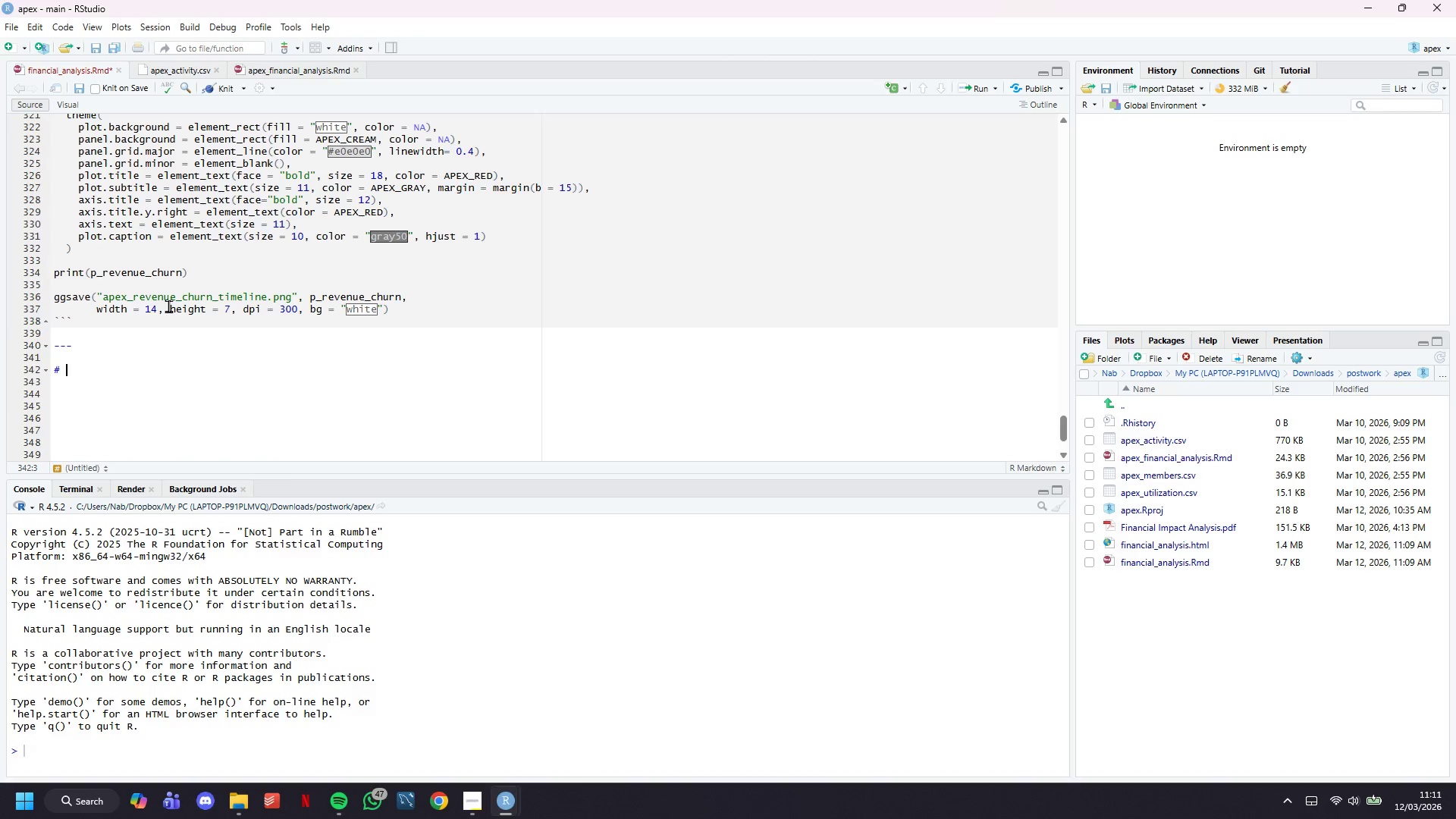 
key(4)
 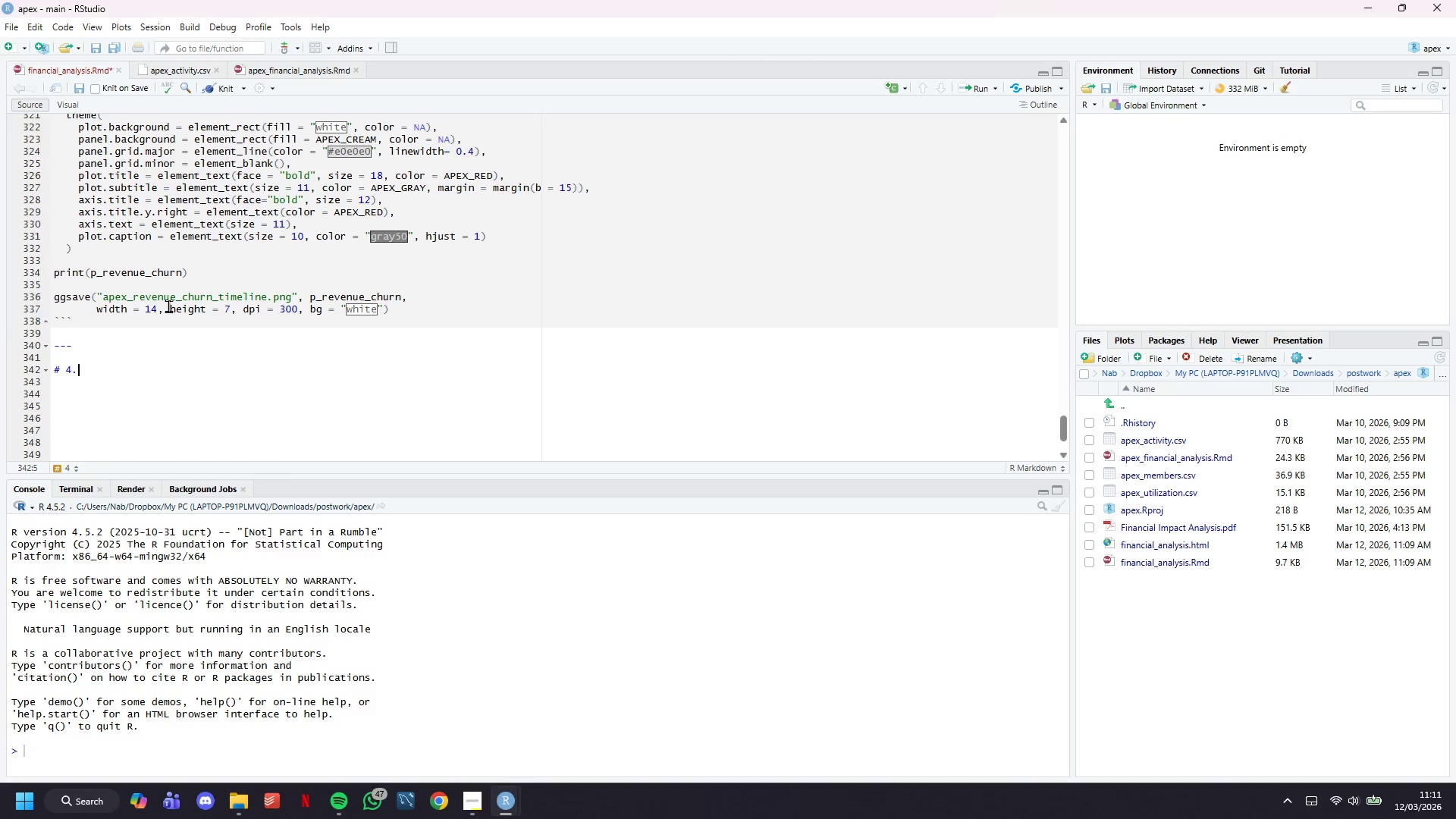 
key(Period)
 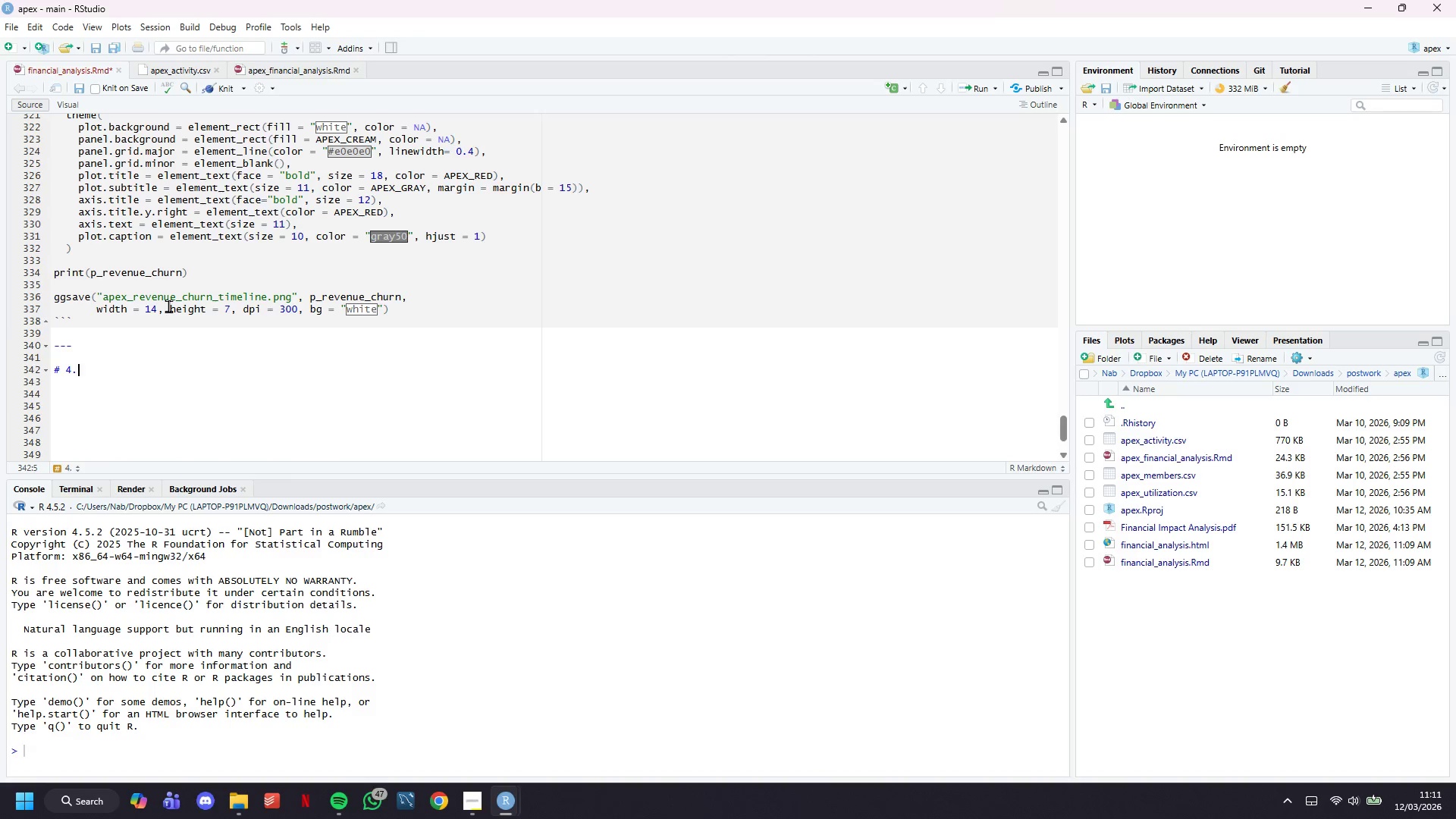 
key(Space)
 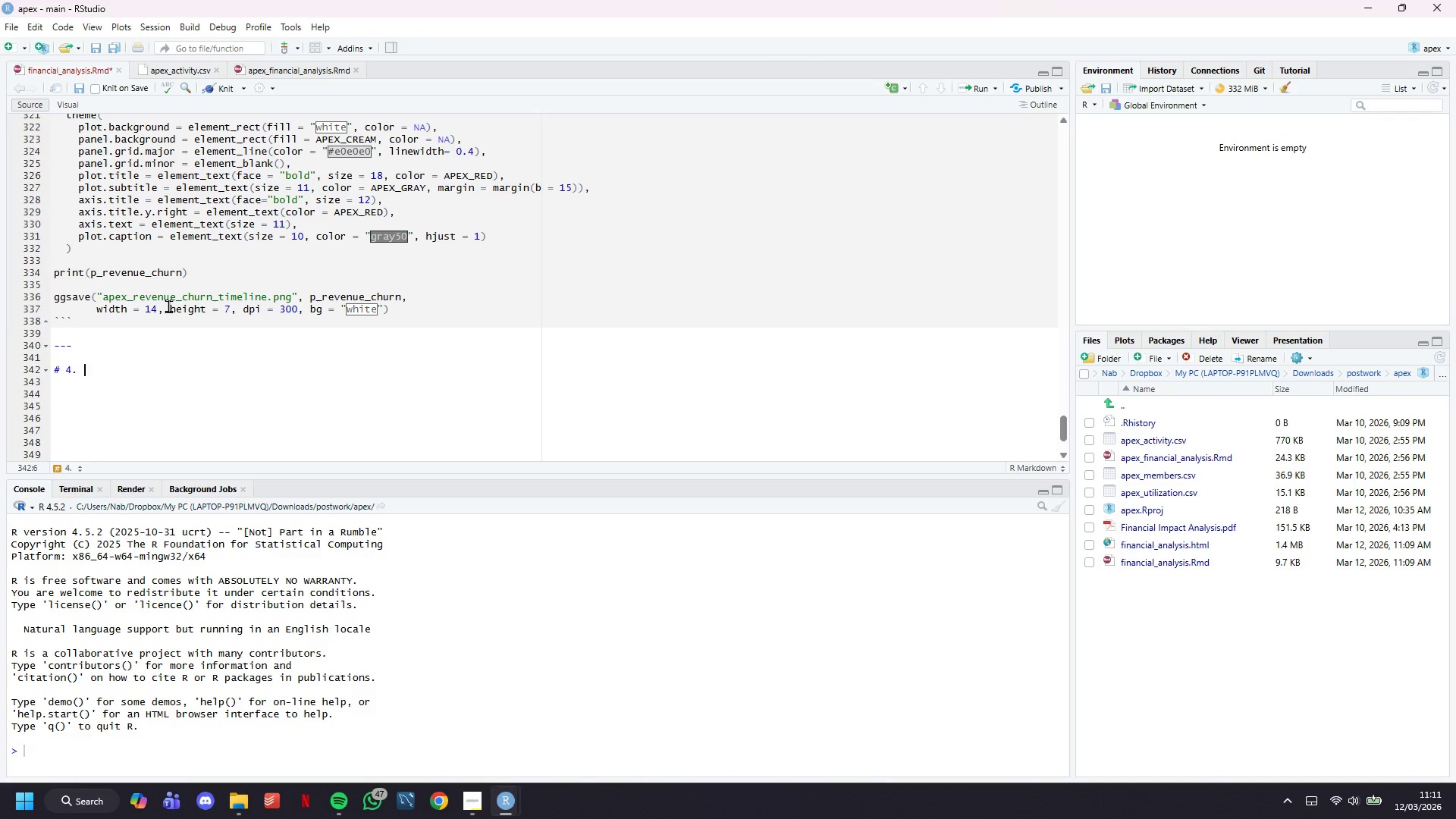 
wait(19.97)
 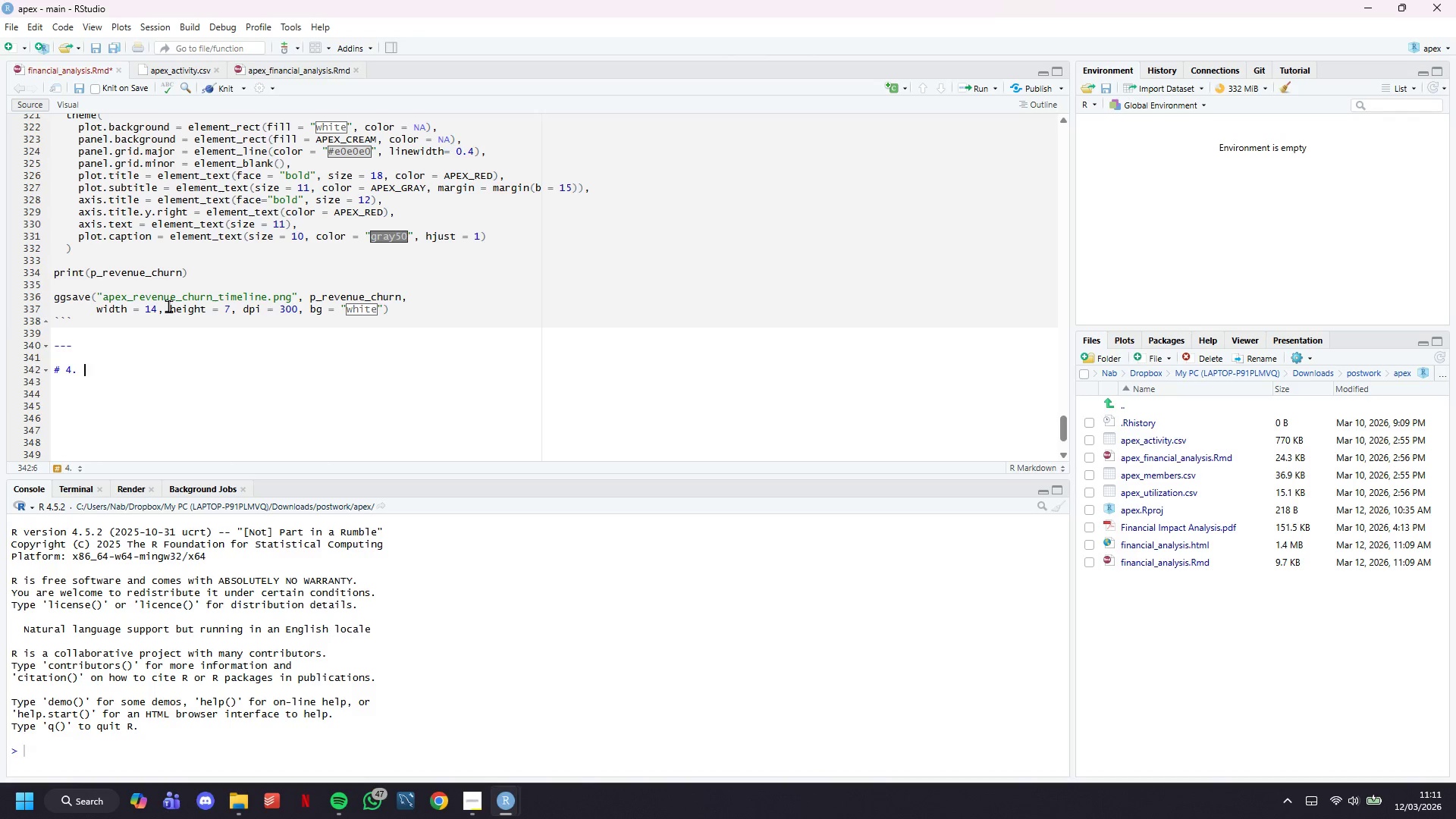 
type(t)
key(Backspace)
type(The Burnout Threshold)
 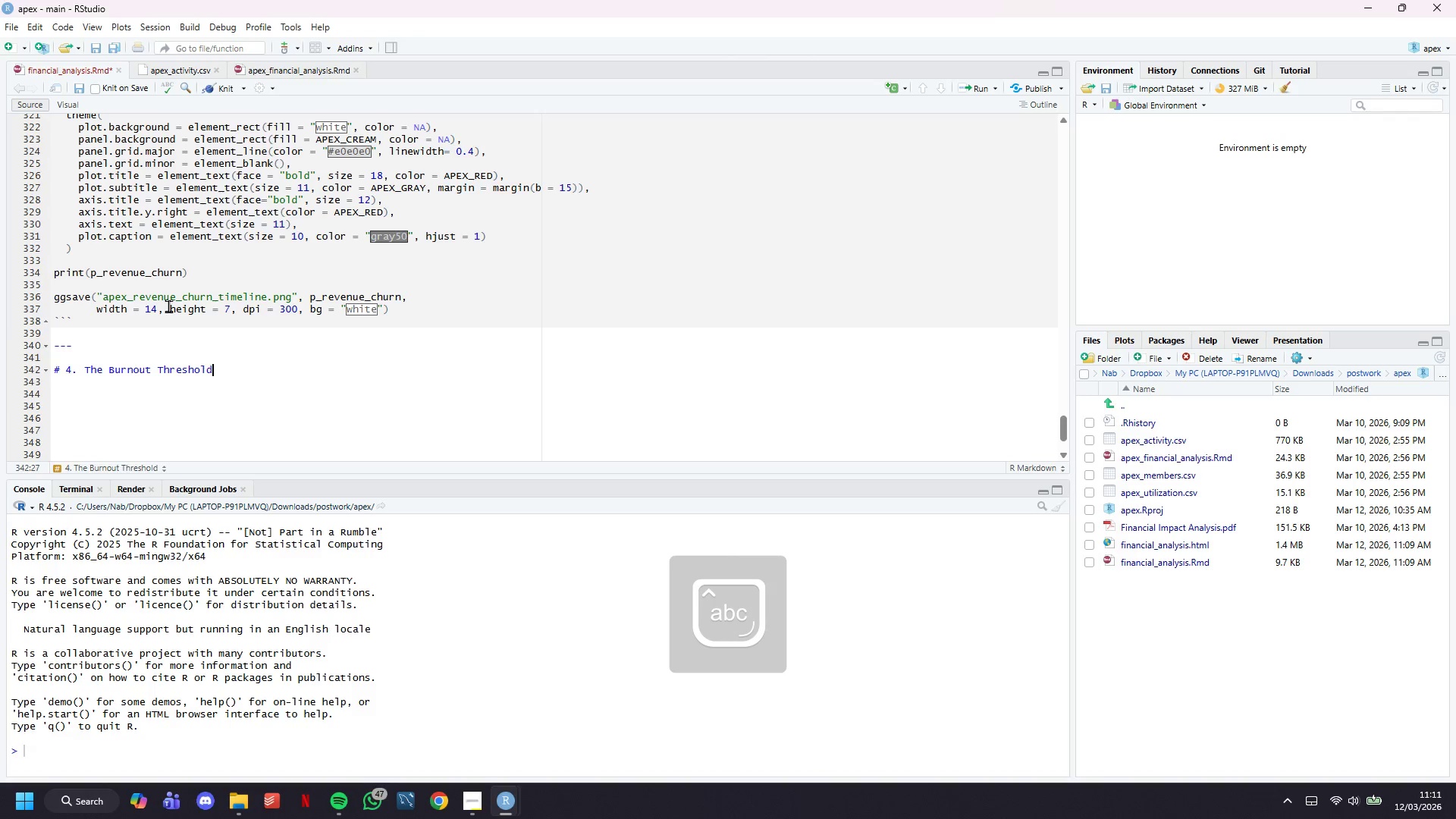 
key(Enter)
 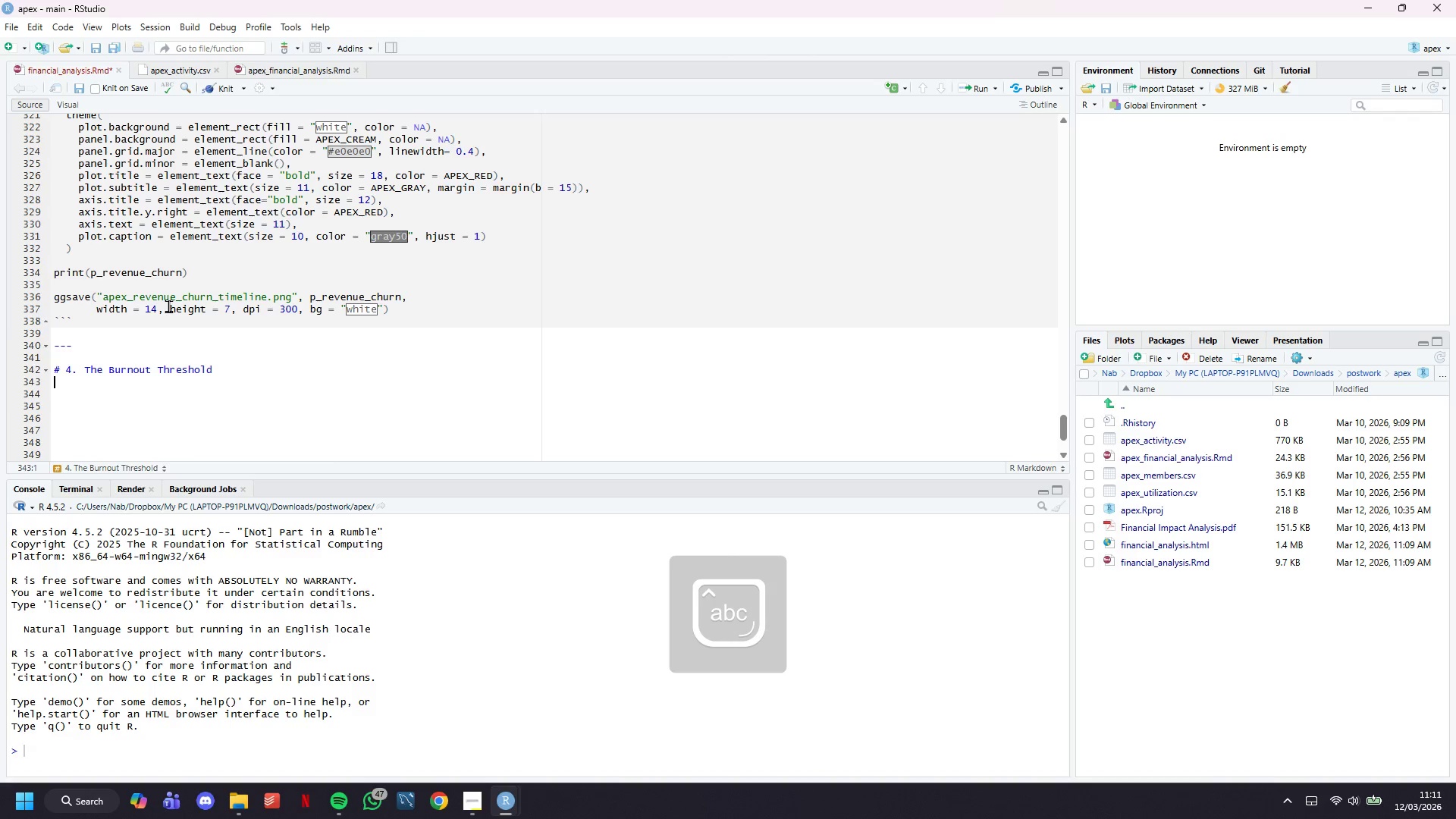 
key(Enter)
 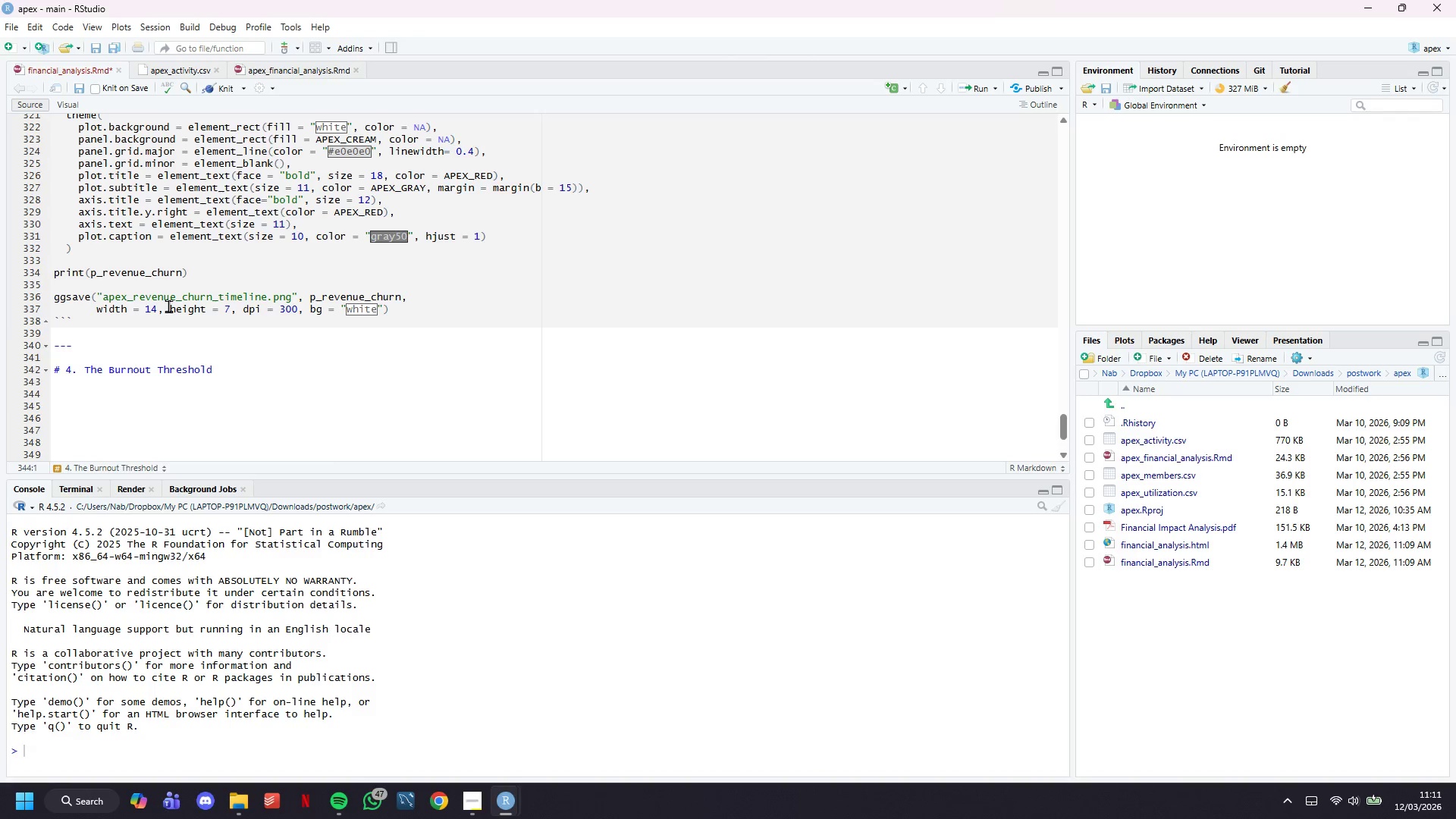 
type(## 4.1 Classes/Week vs. Injury & Churn Probability)
 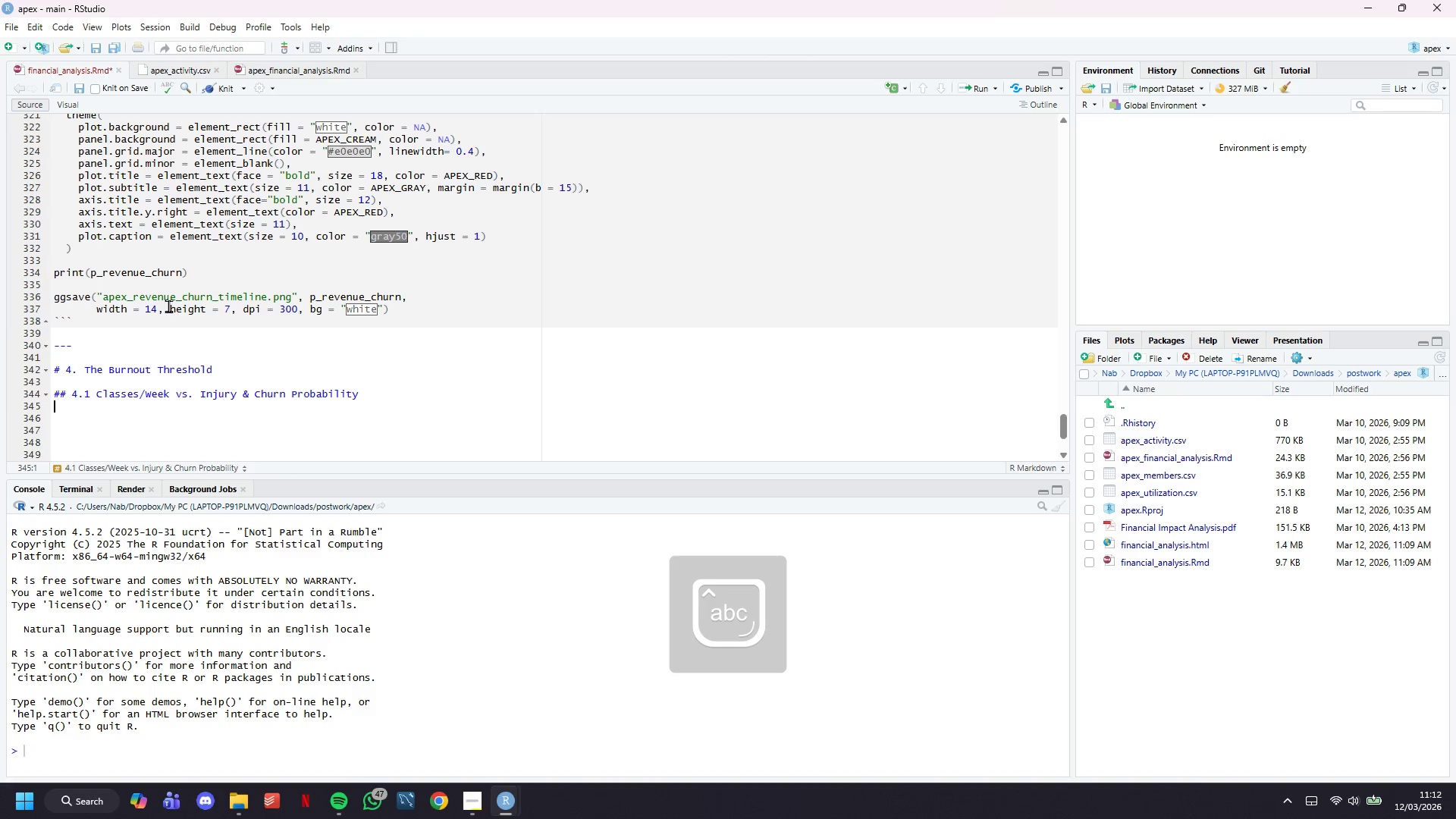 
 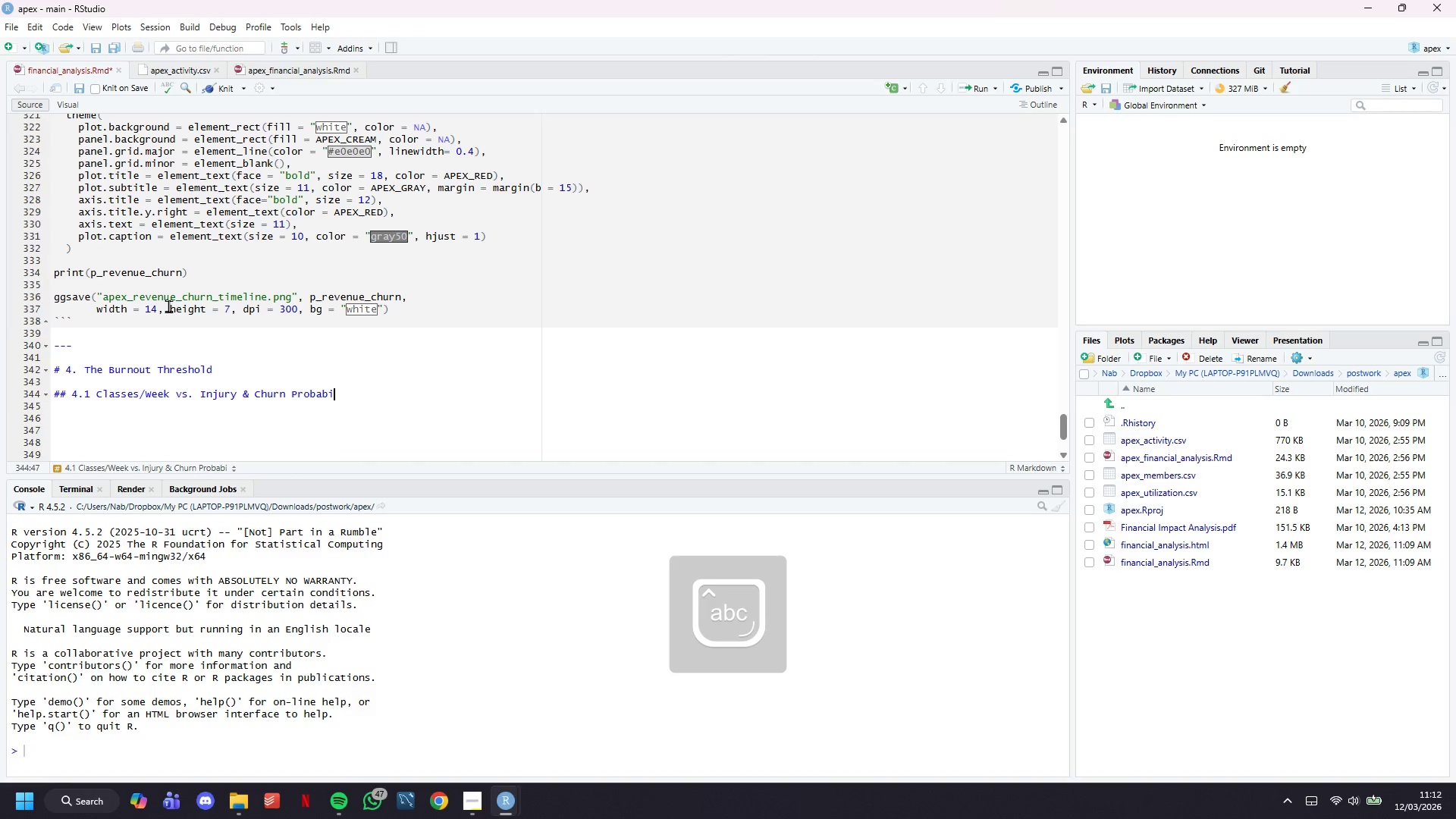 
key(Enter)
 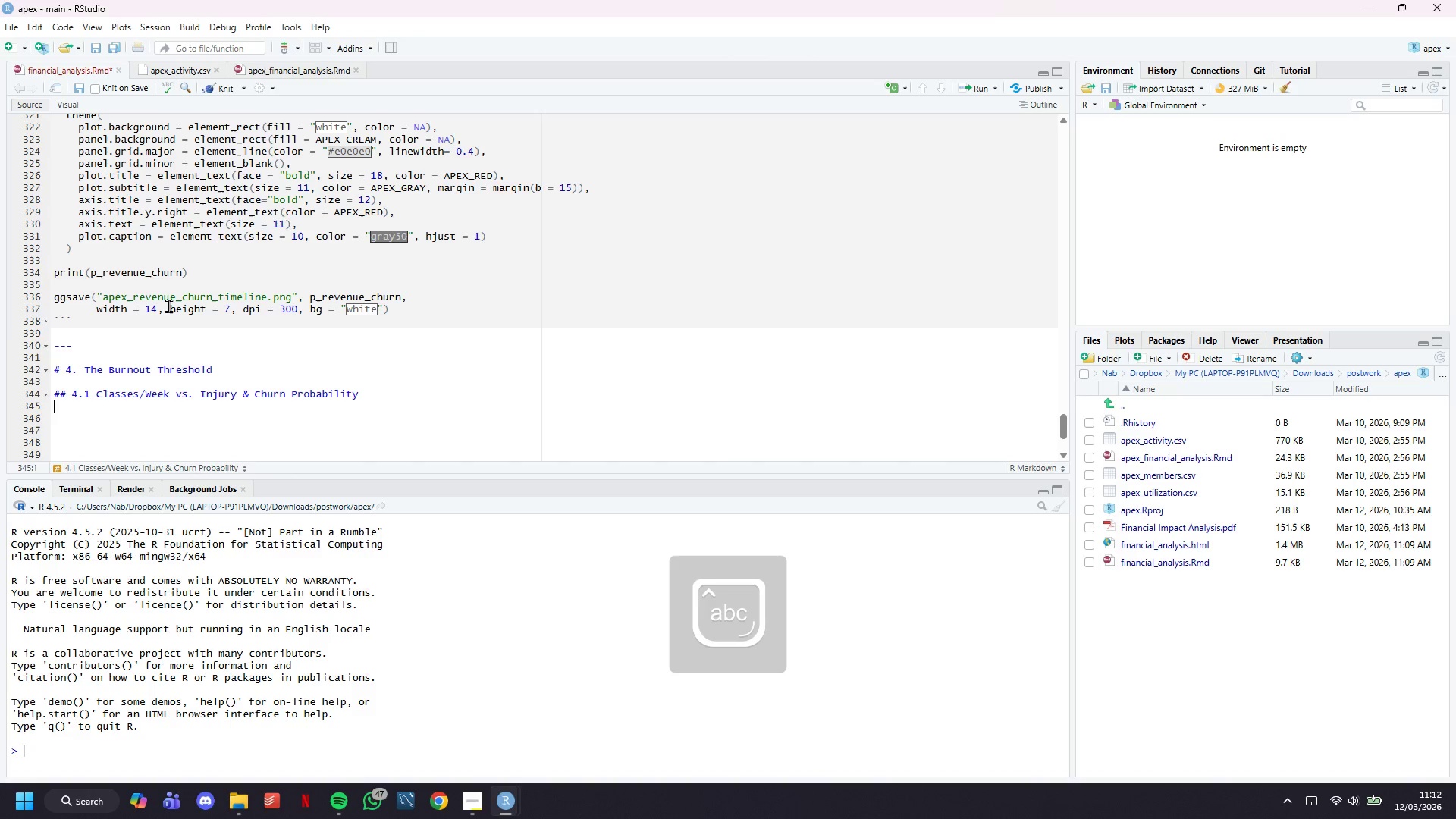 
key(Enter)
 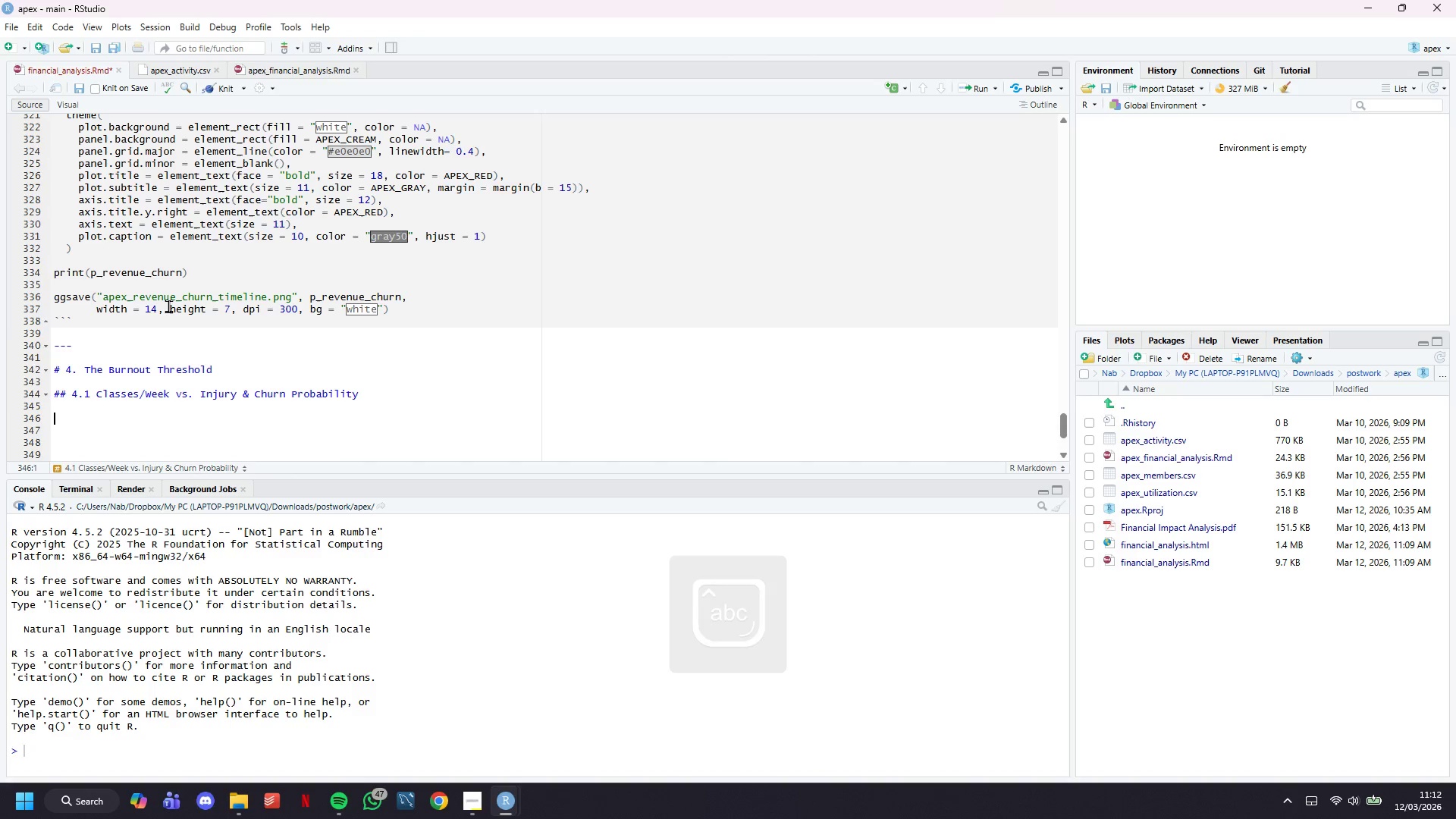 
key(Backquote)
 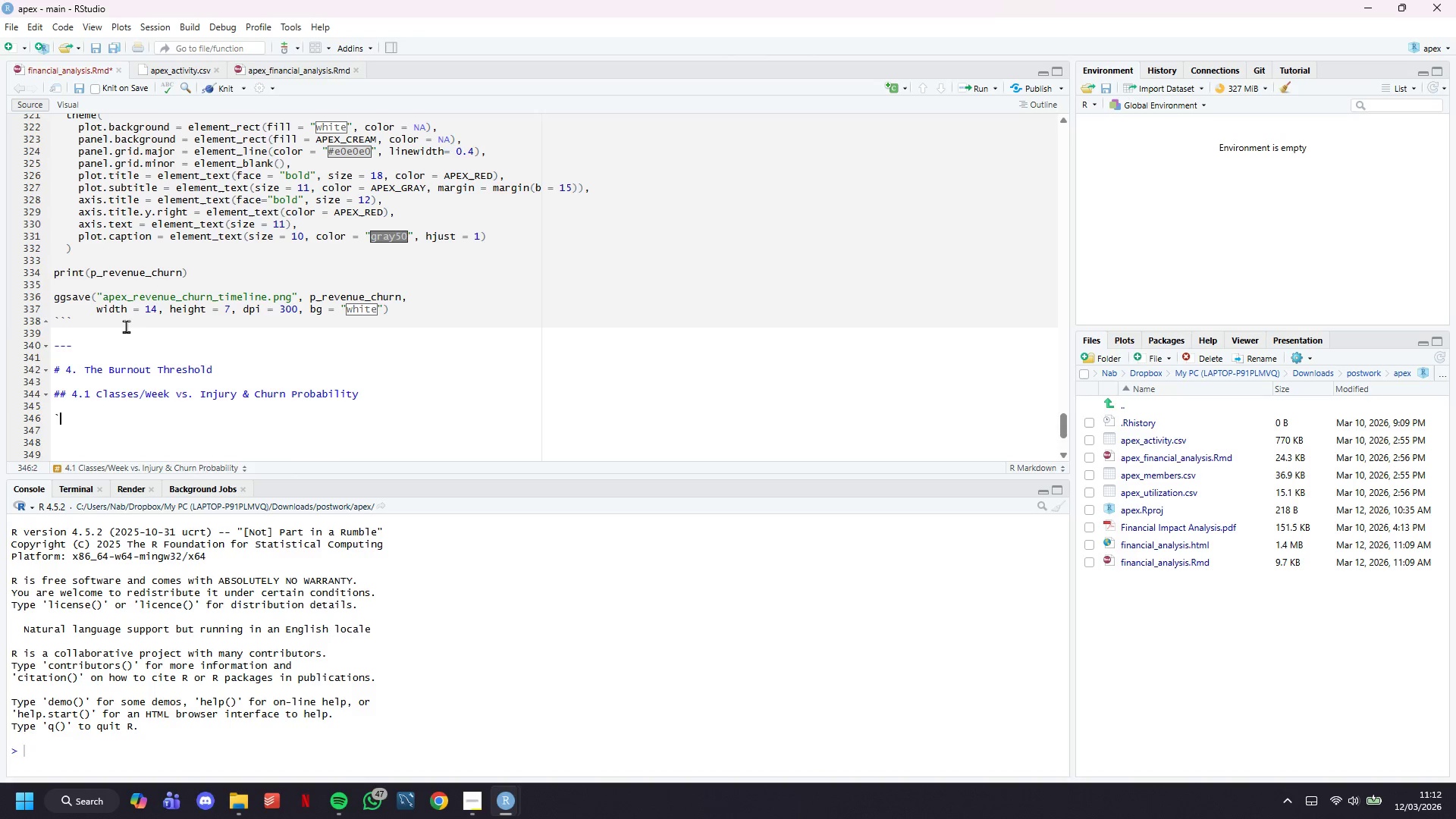 
key(Backquote)
 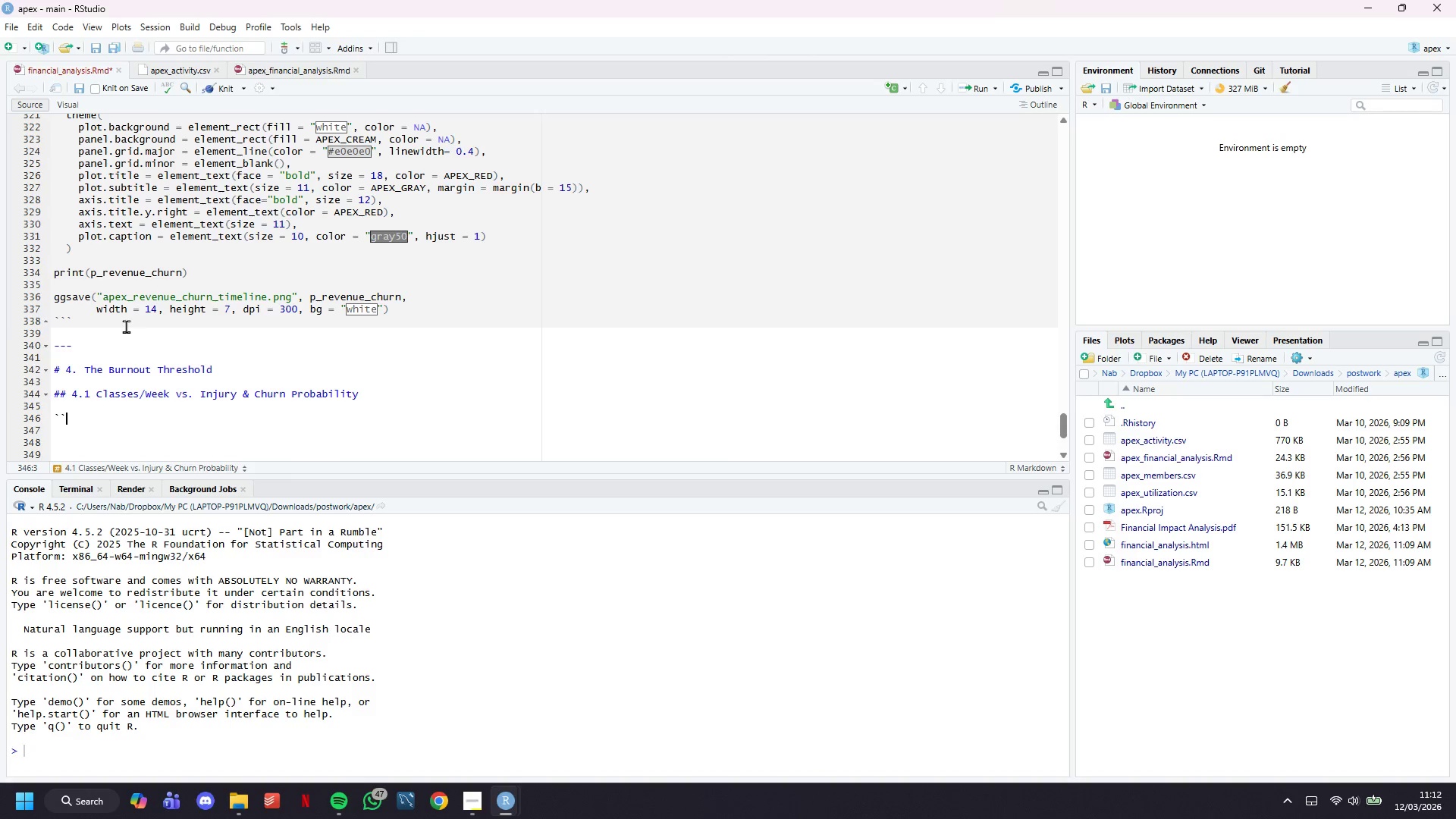 
key(Backquote)
 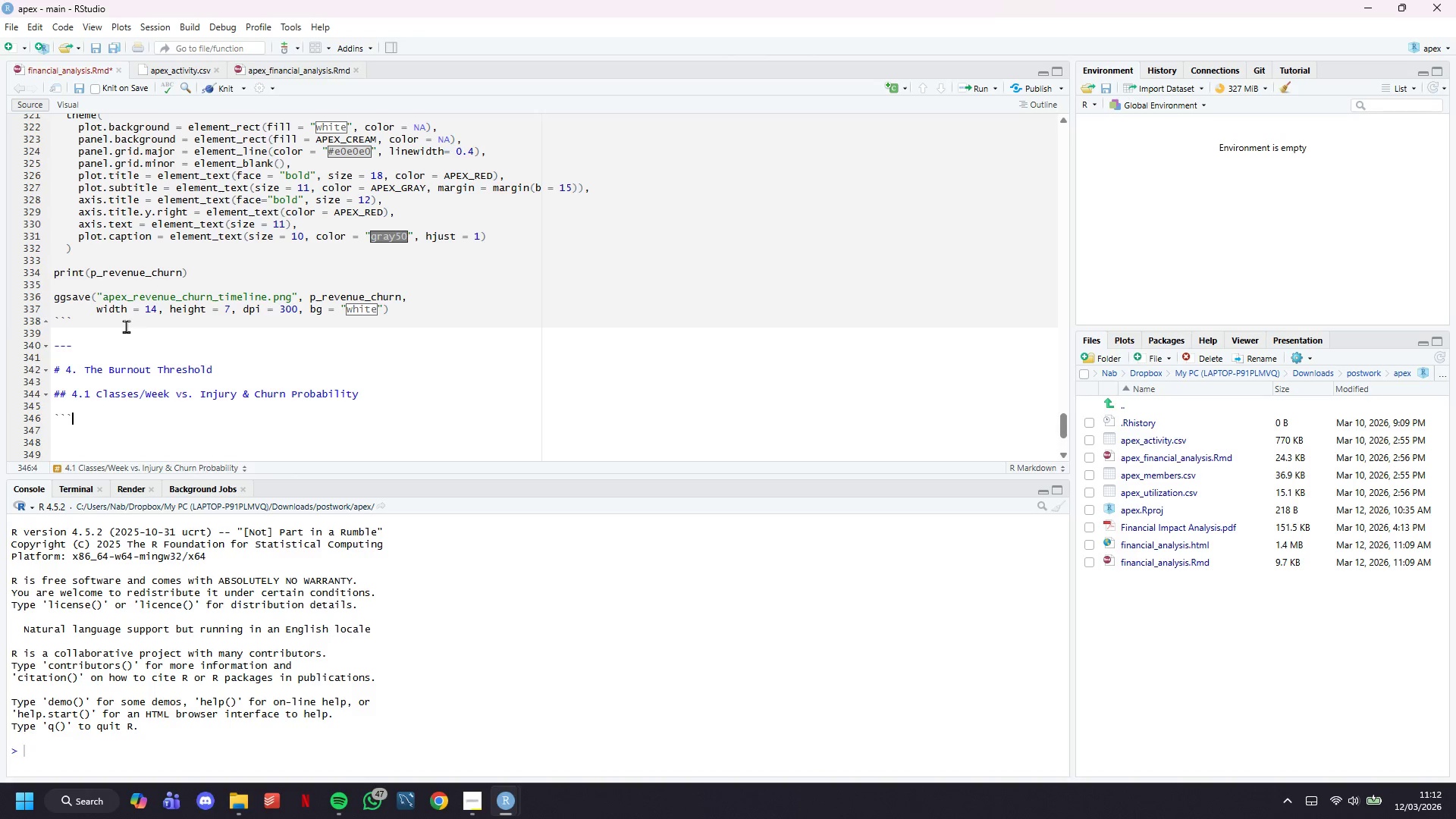 
key(Enter)
 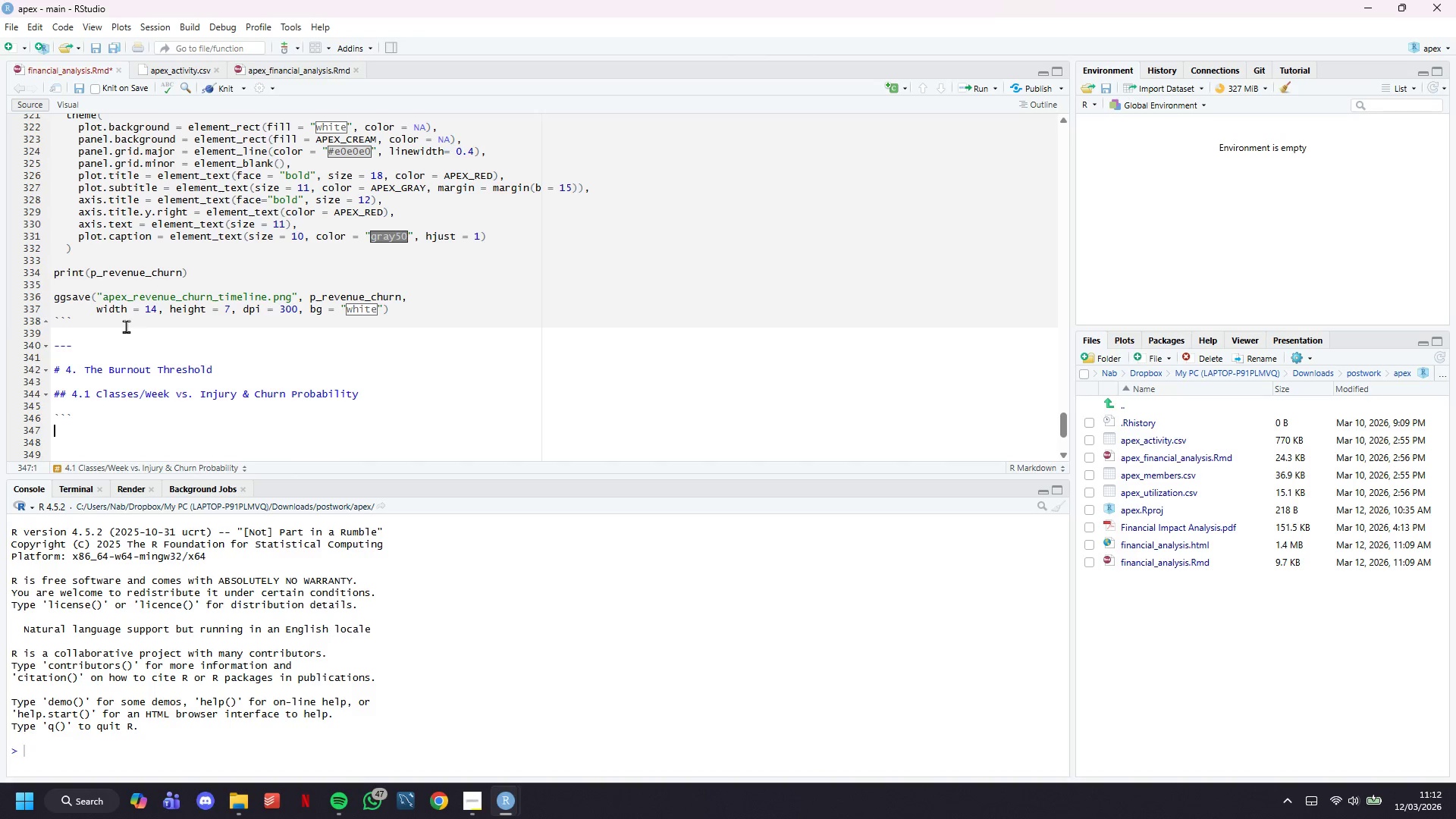 
key(Backquote)
 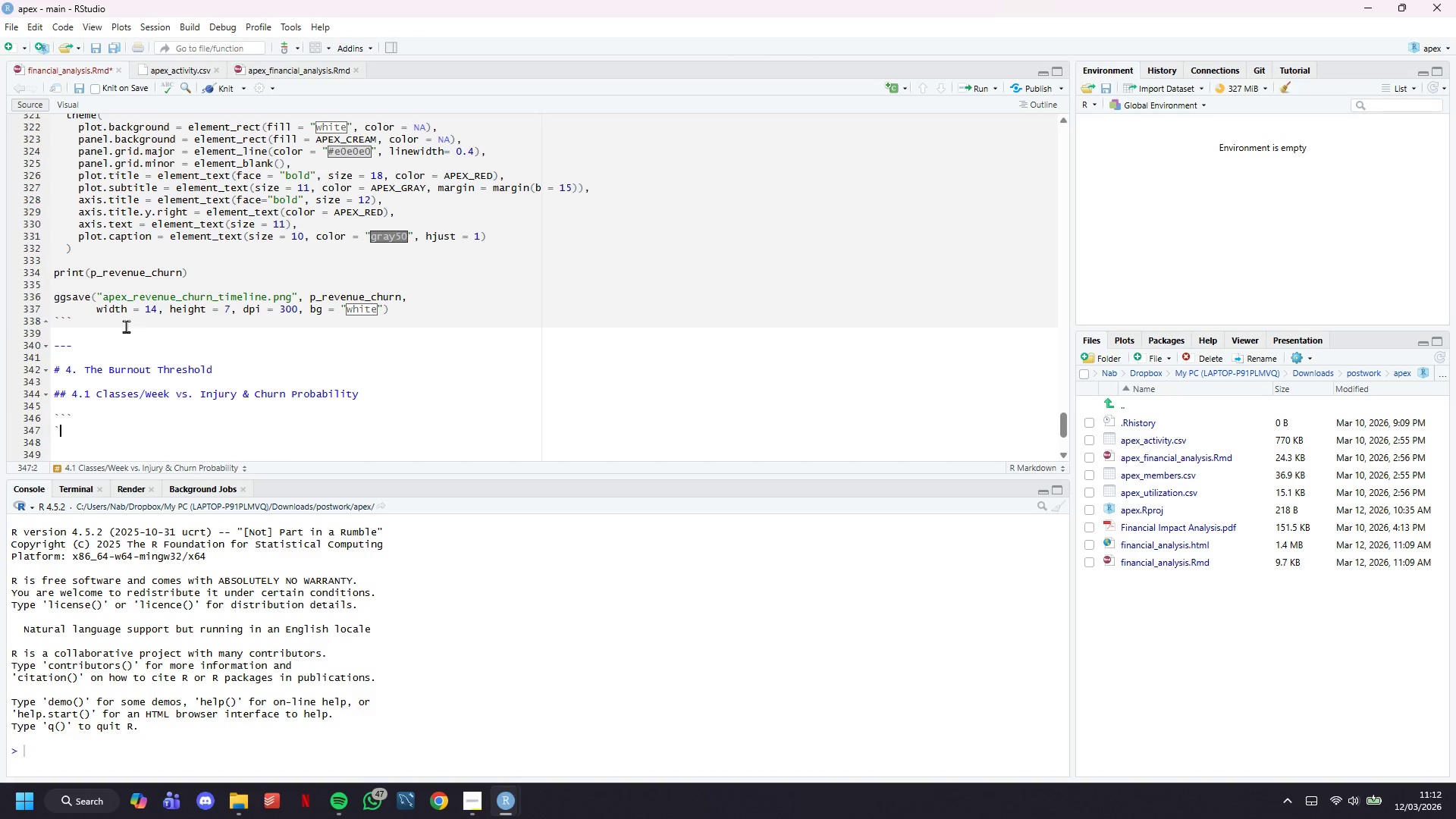 
key(Backquote)
 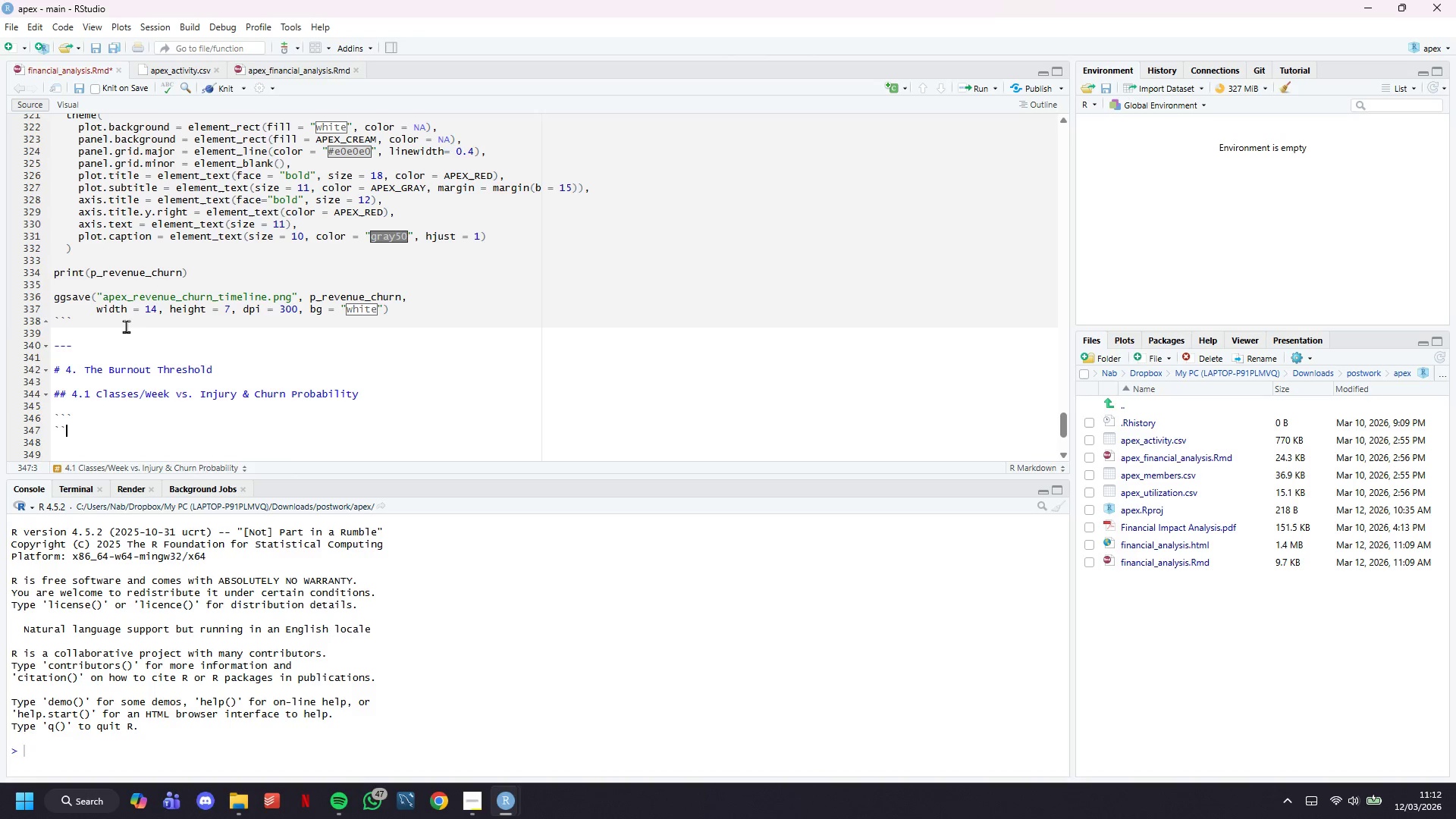 
key(Backquote)
 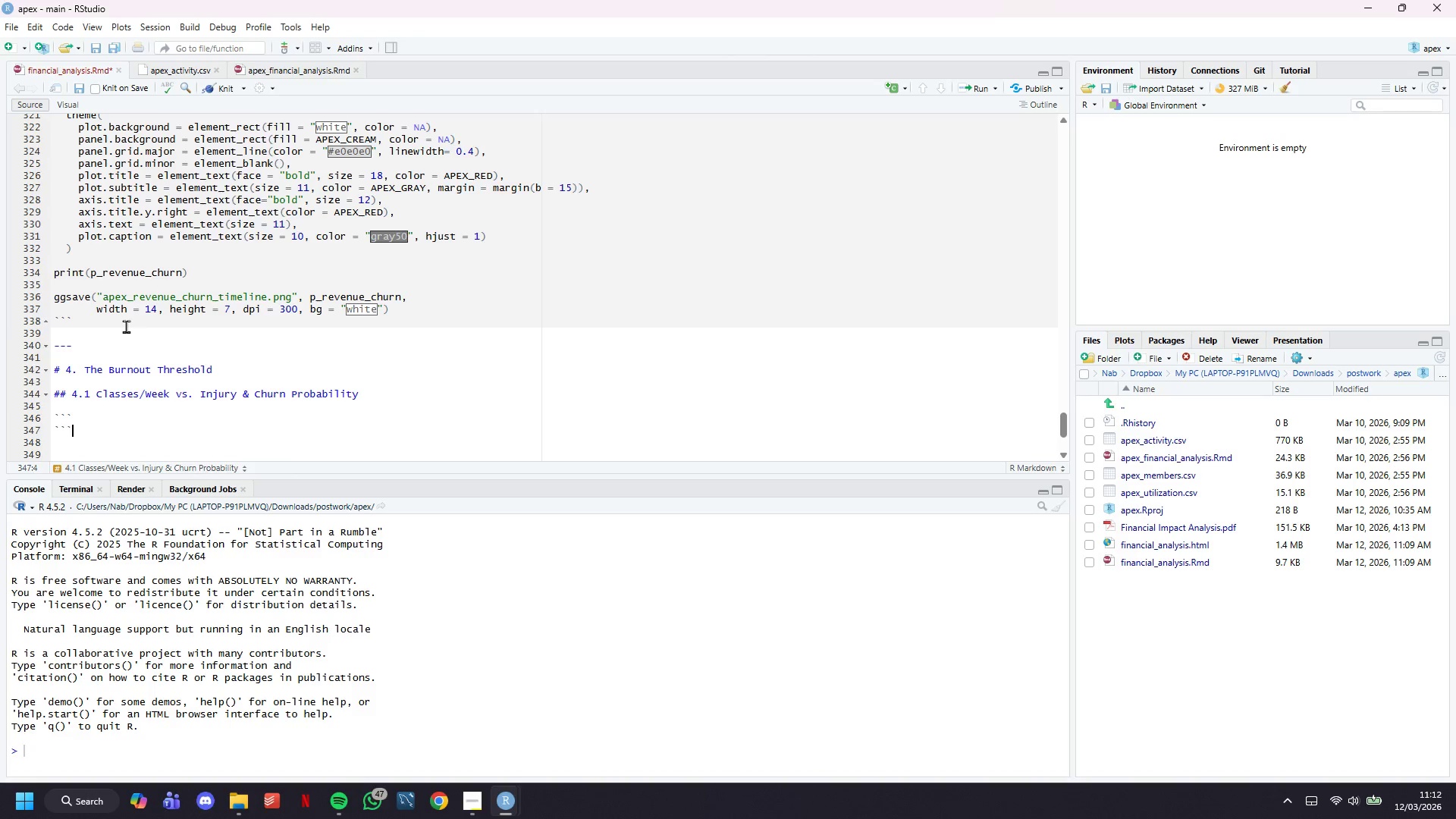 
key(ArrowUp)
 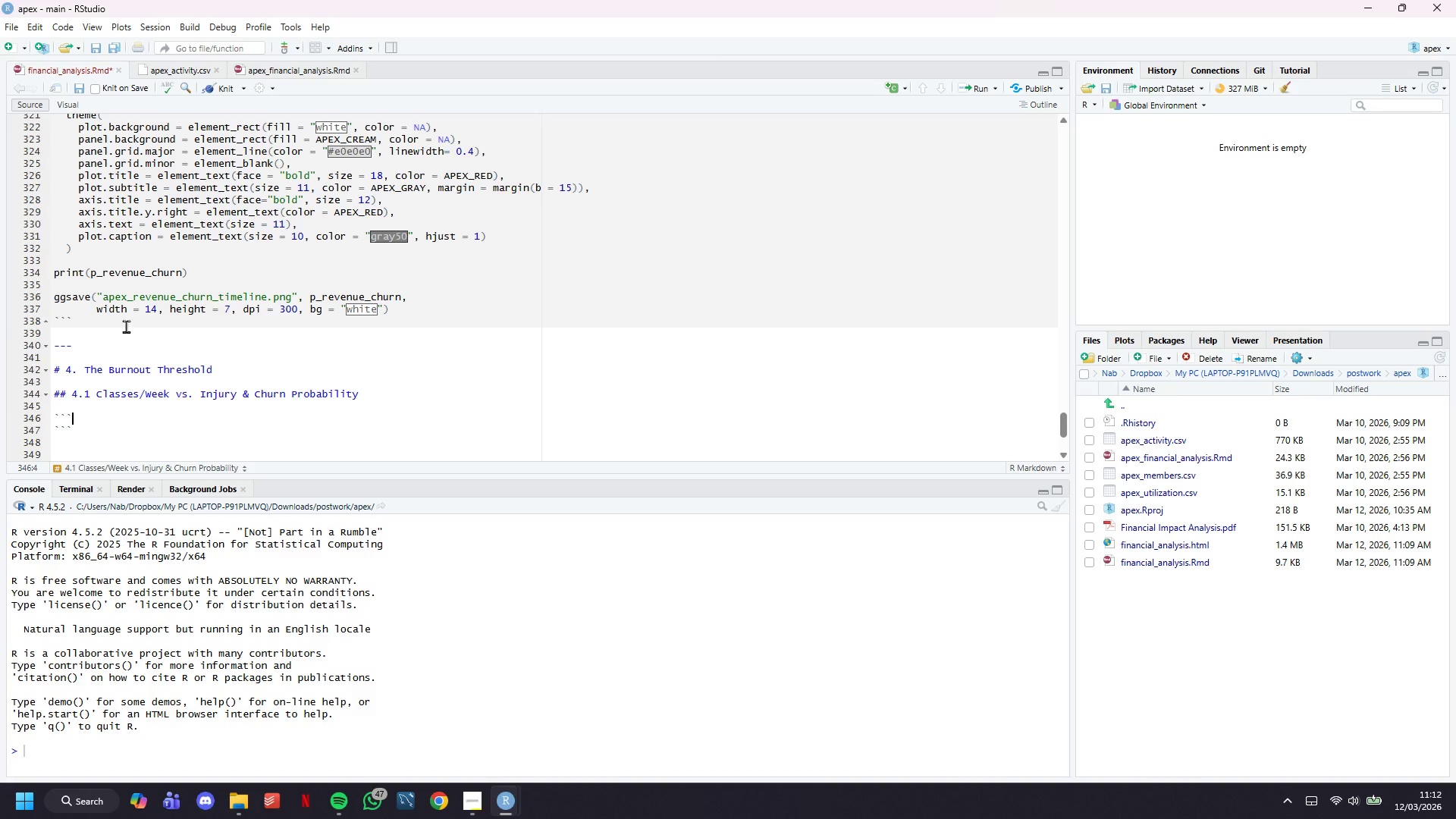 
type({r burnout_threshold, fig.width = 14, fig.height = 8)
 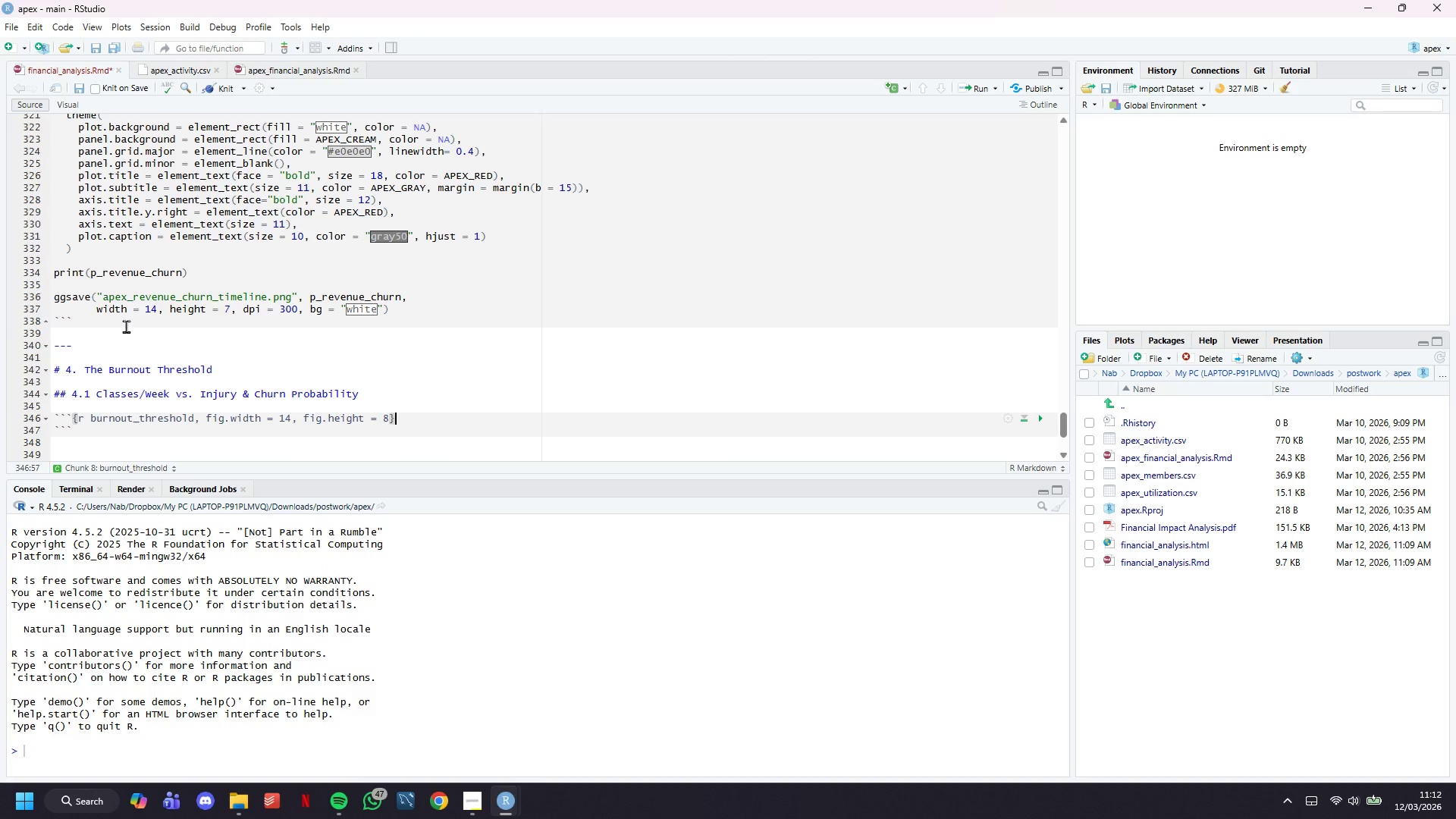 
key(ArrowRight)
 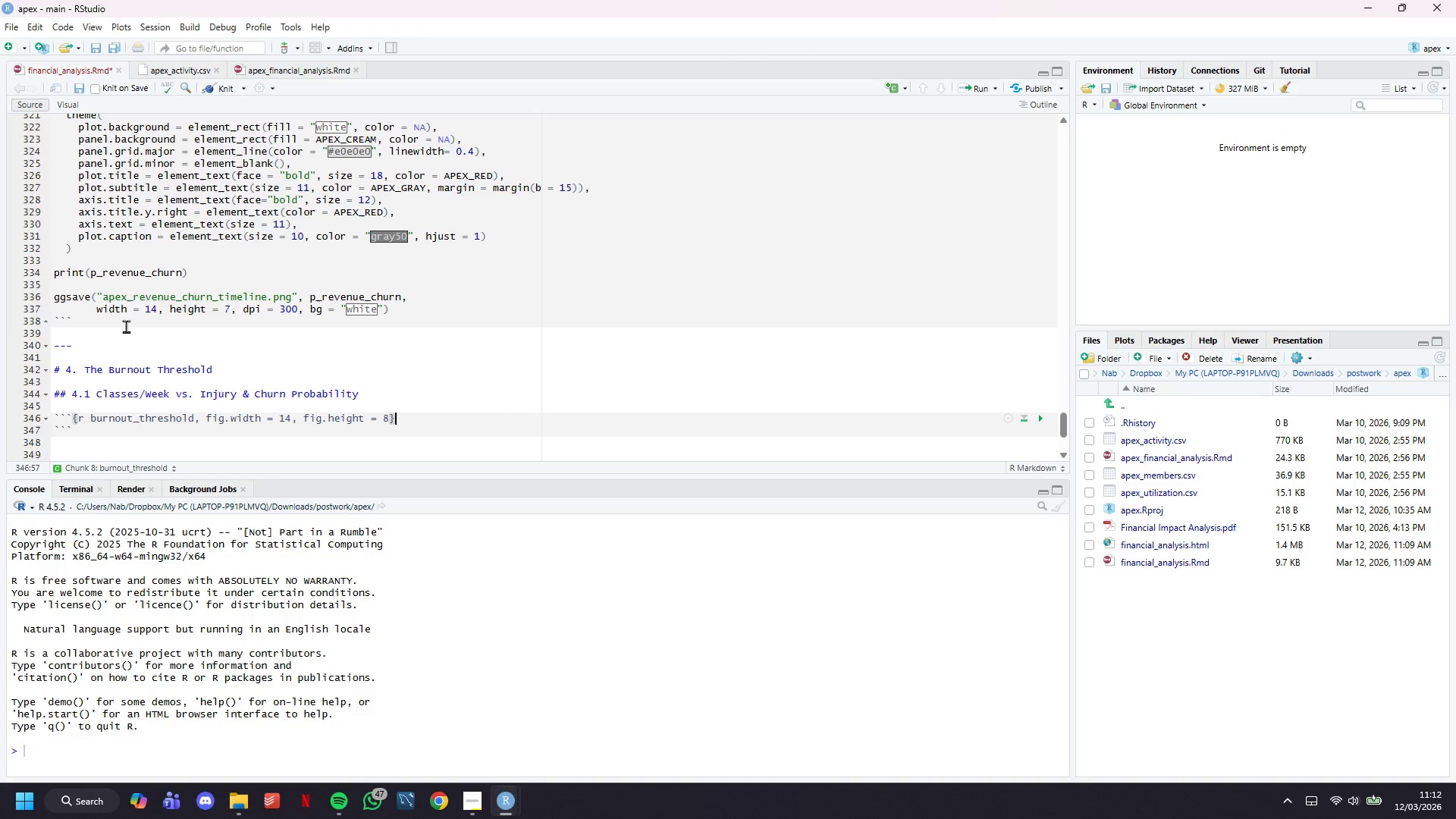 
key(Enter)
 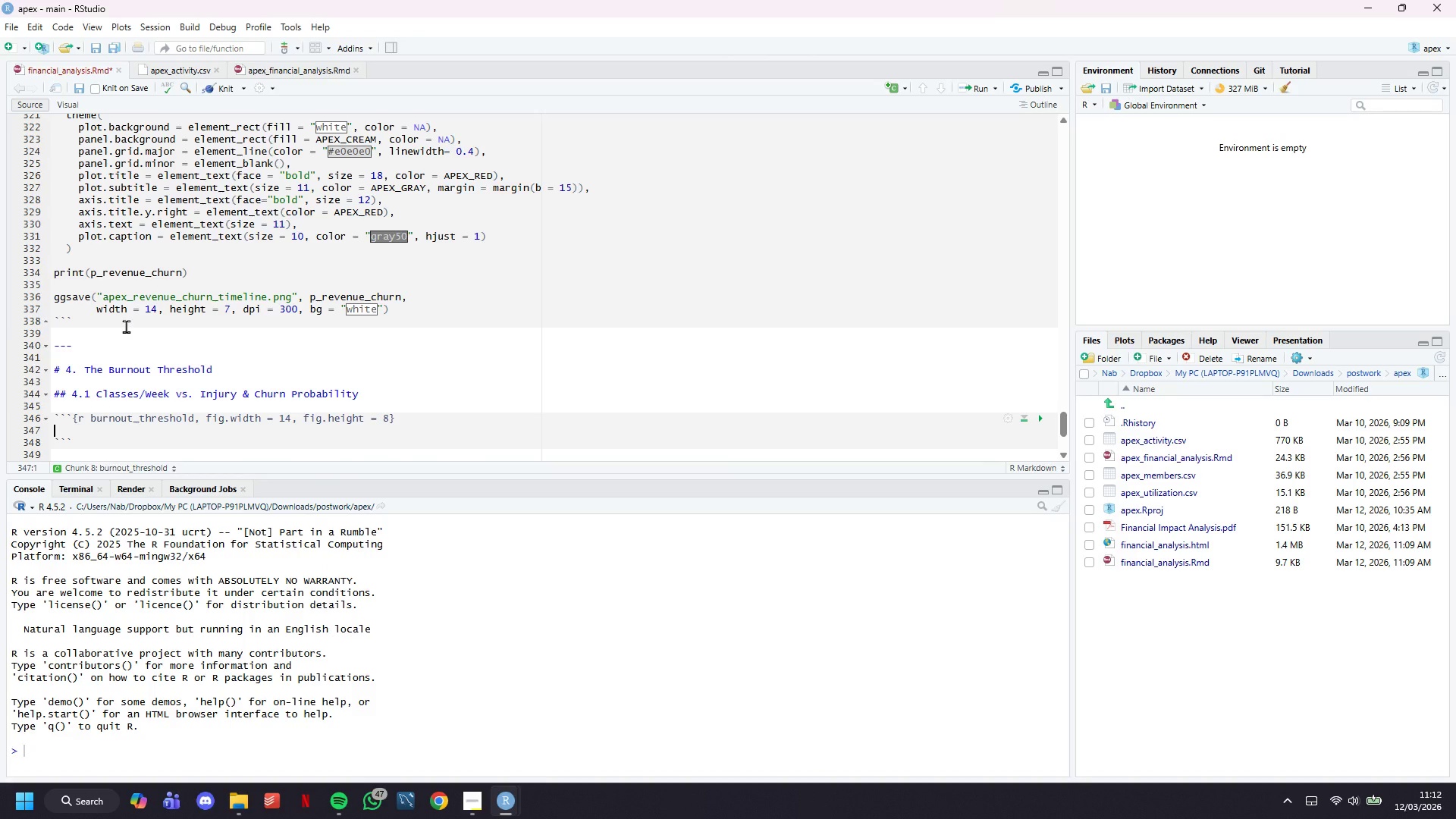 
type(# Bin clases)
key(Backspace)
key(Backspace)
type(ses per week)
 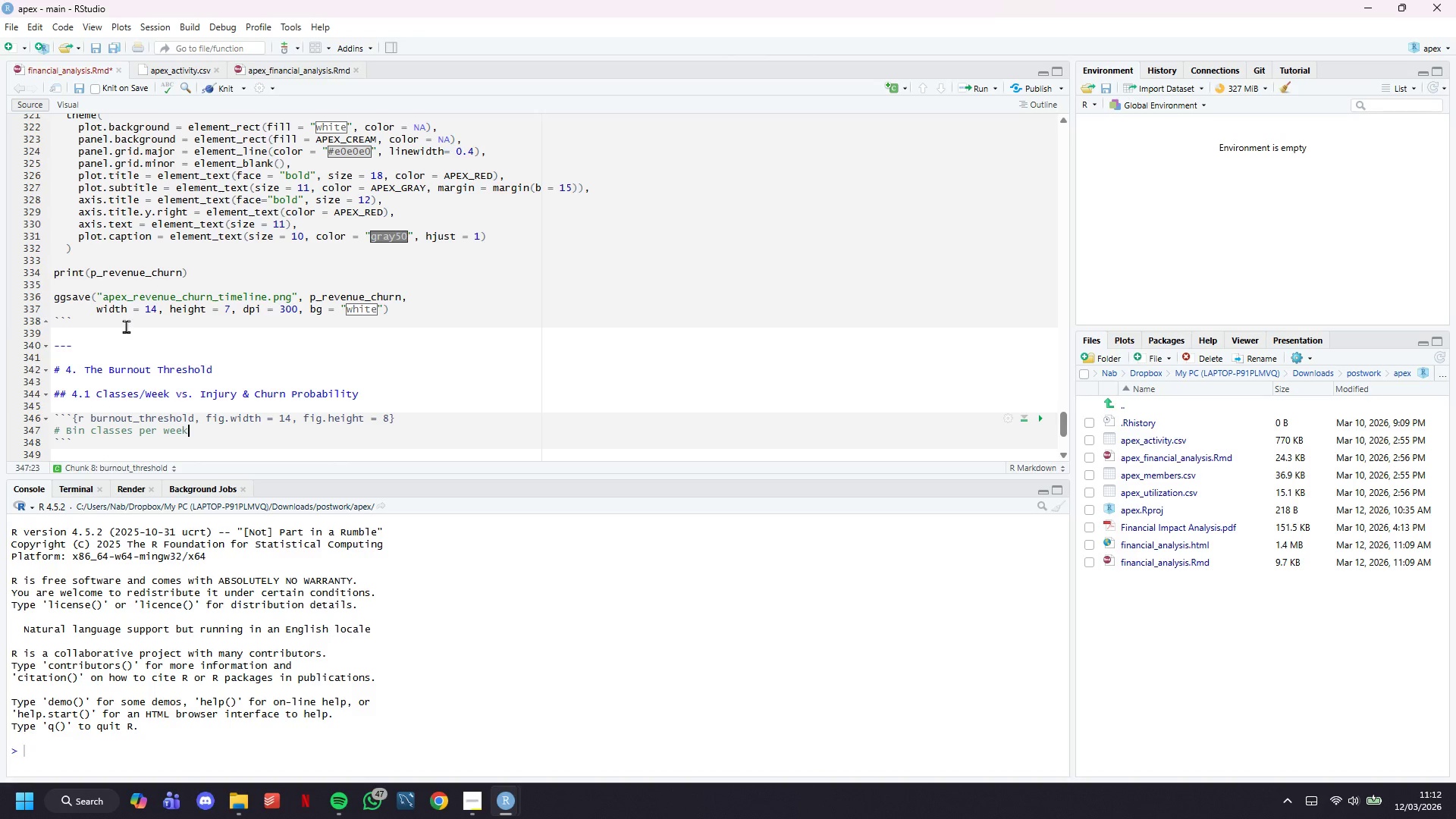 
key(Enter)
 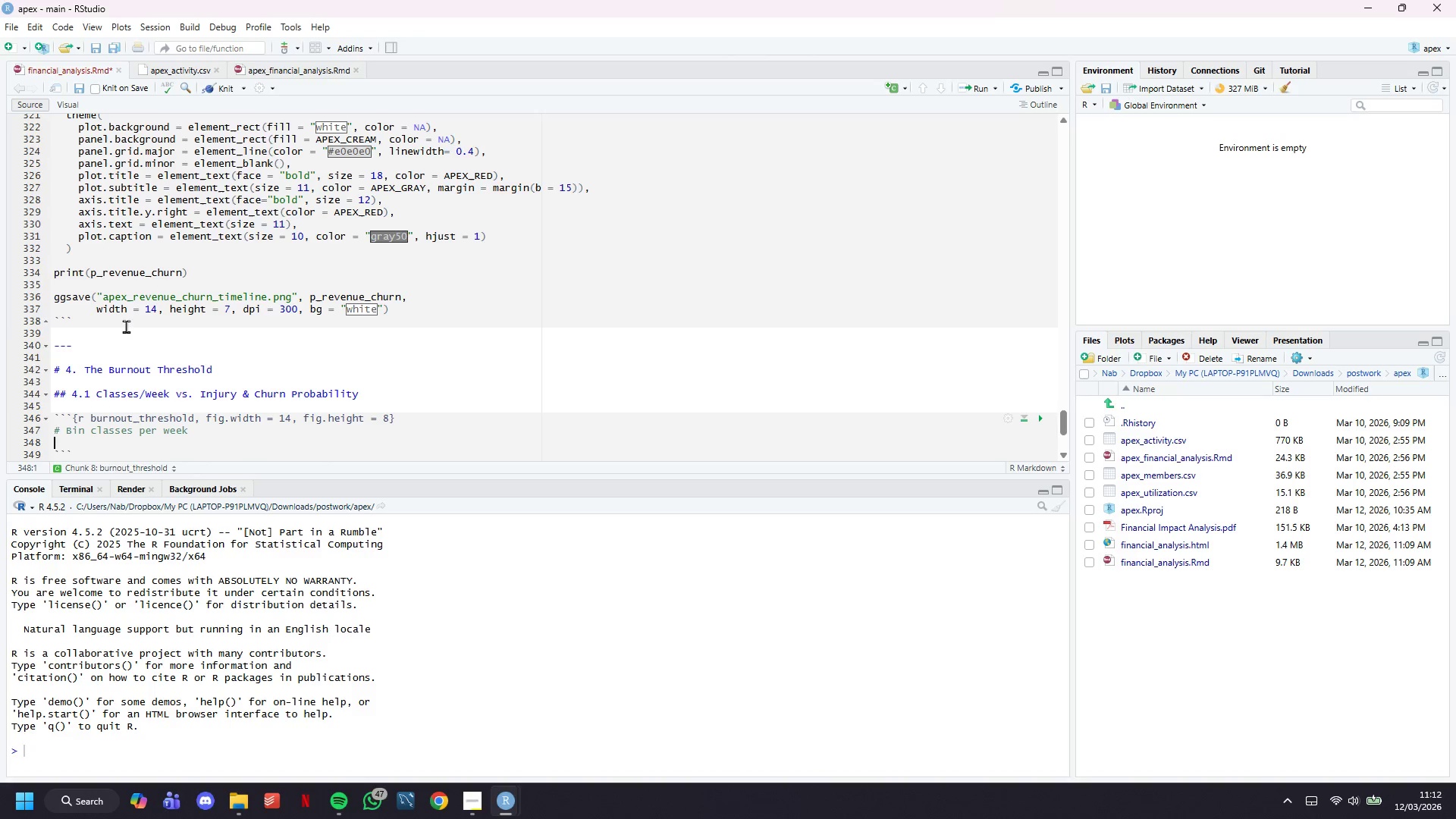 
key(Enter)
 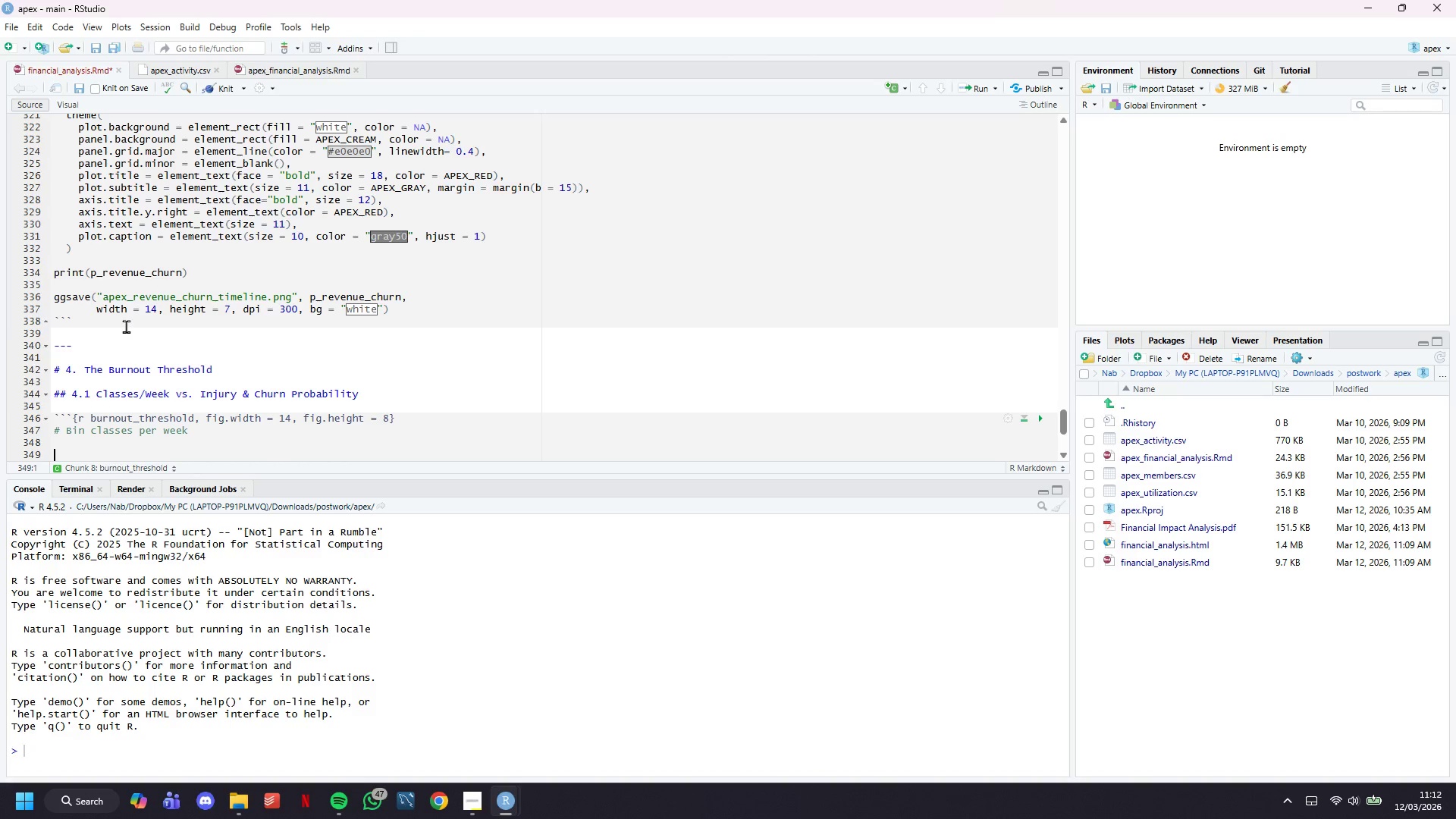 
key(ArrowUp)
 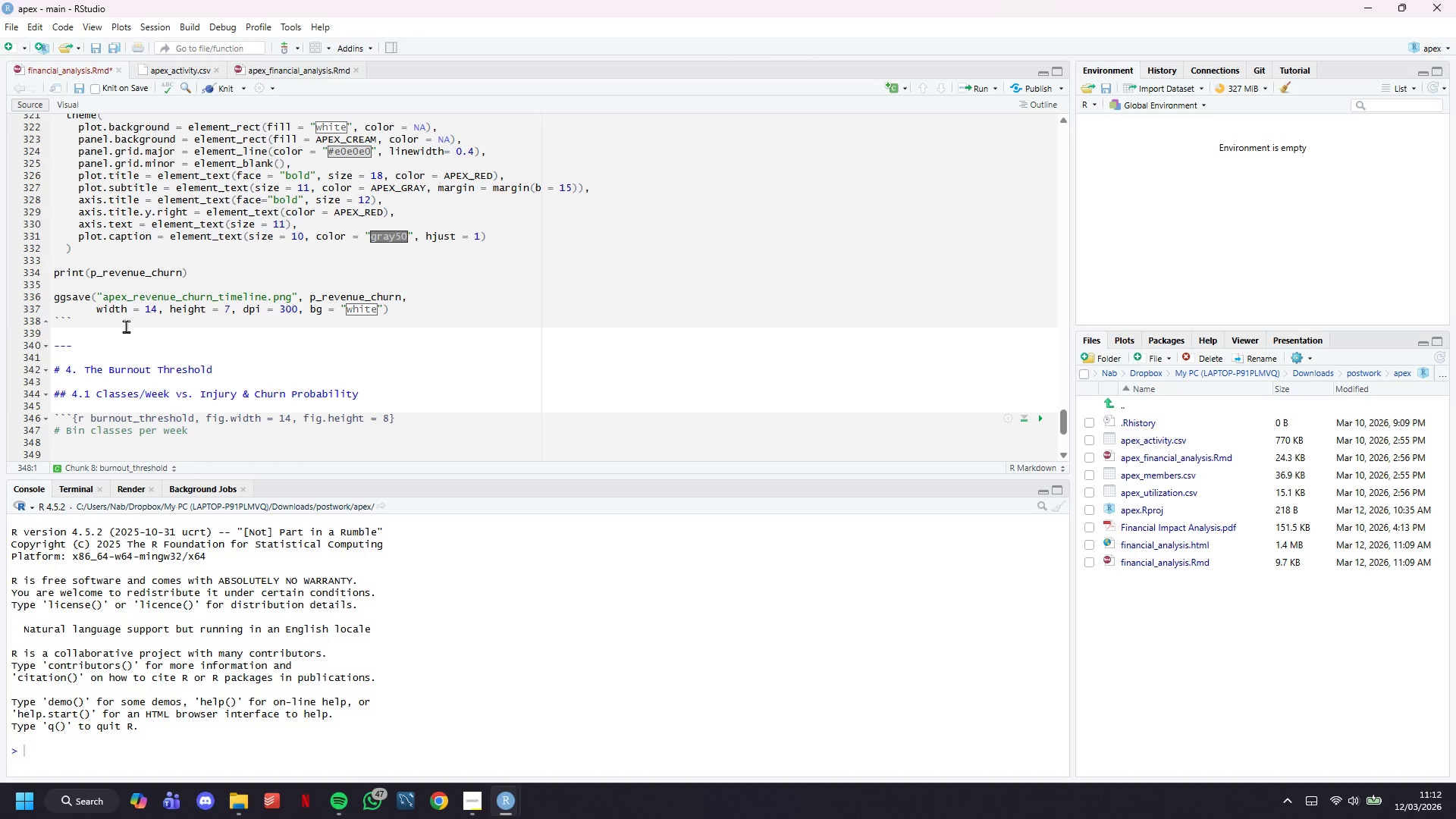 
type(burnout_data <- activity %>%)
 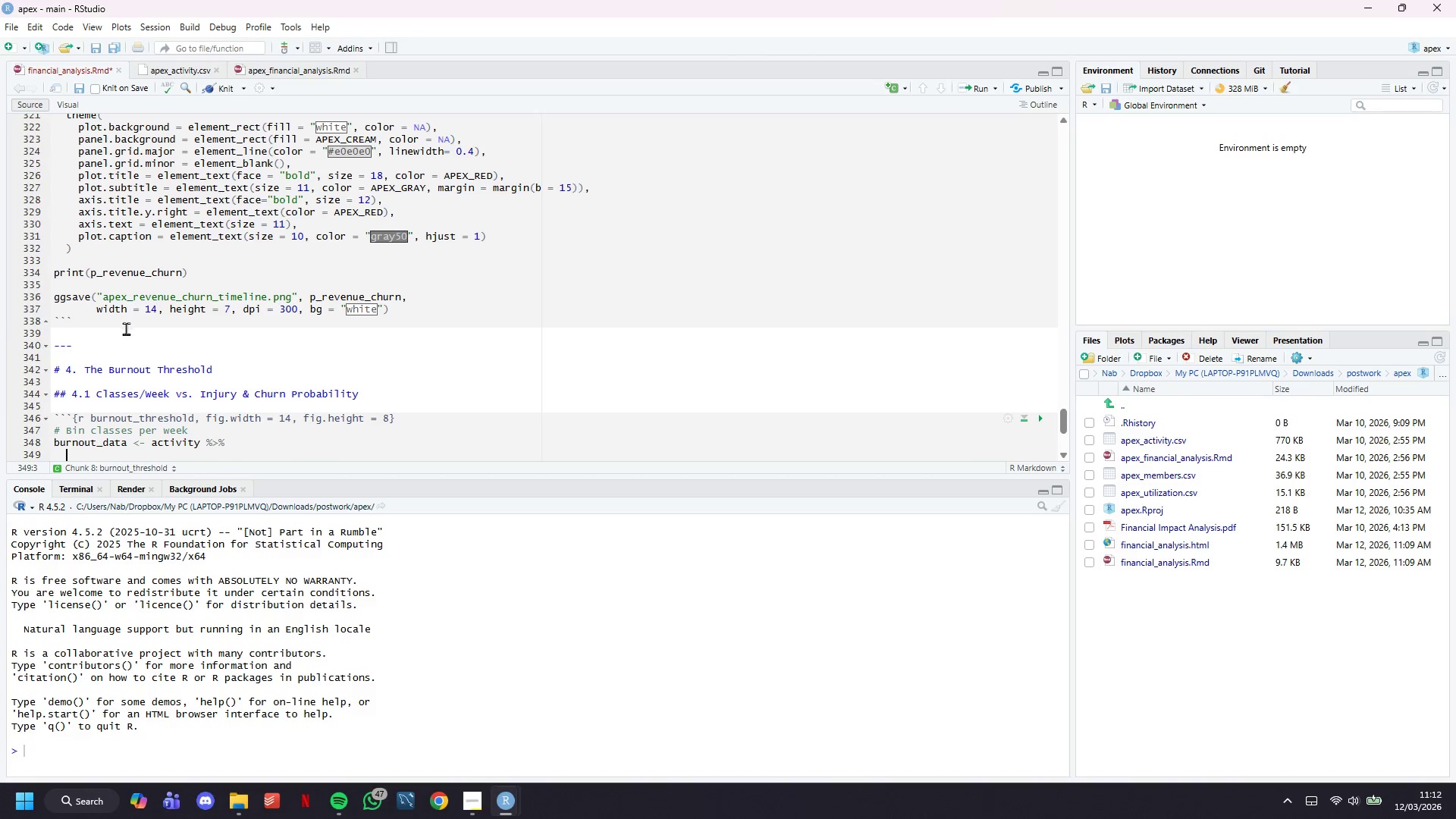 
 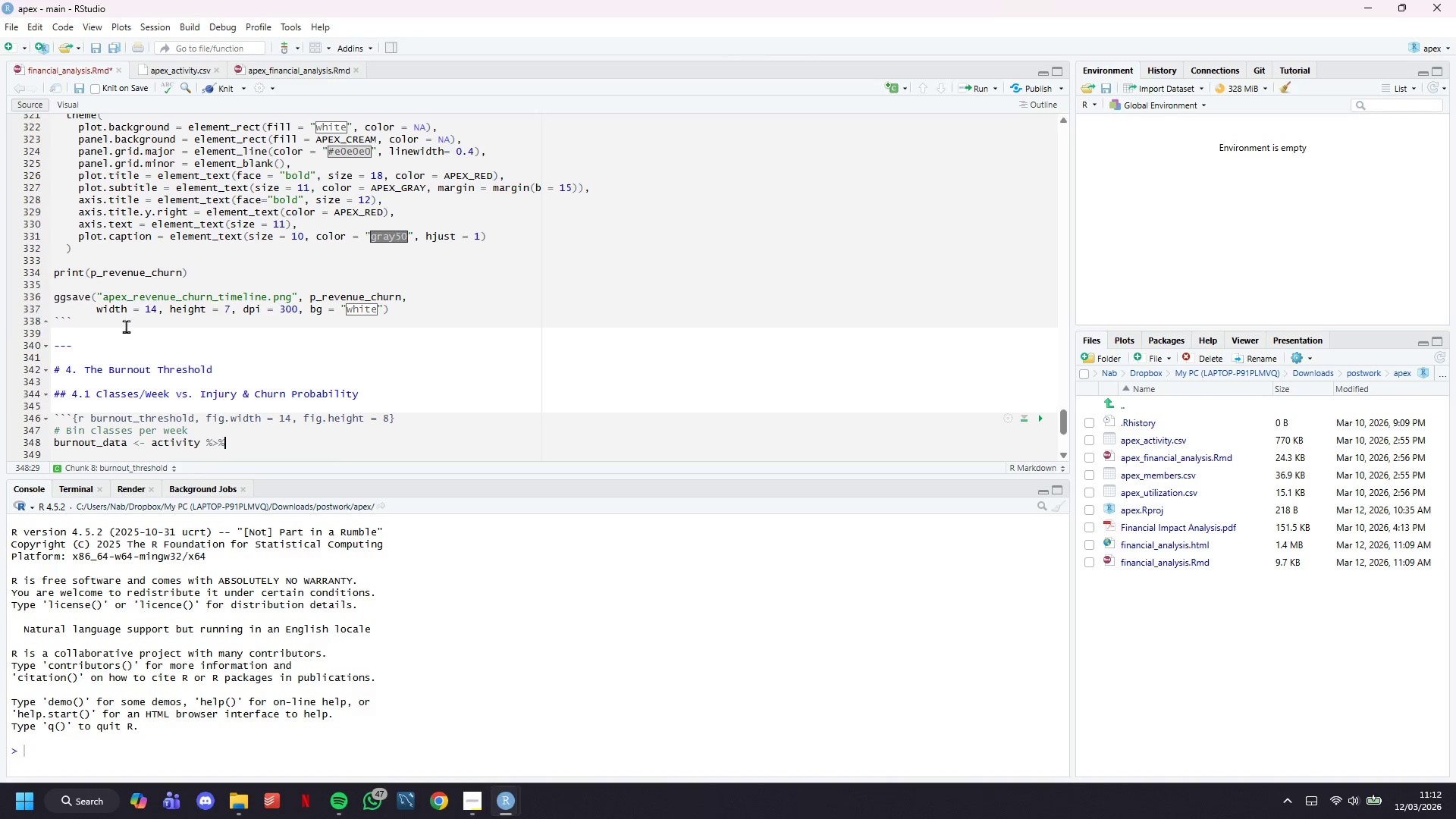 
key(Enter)
 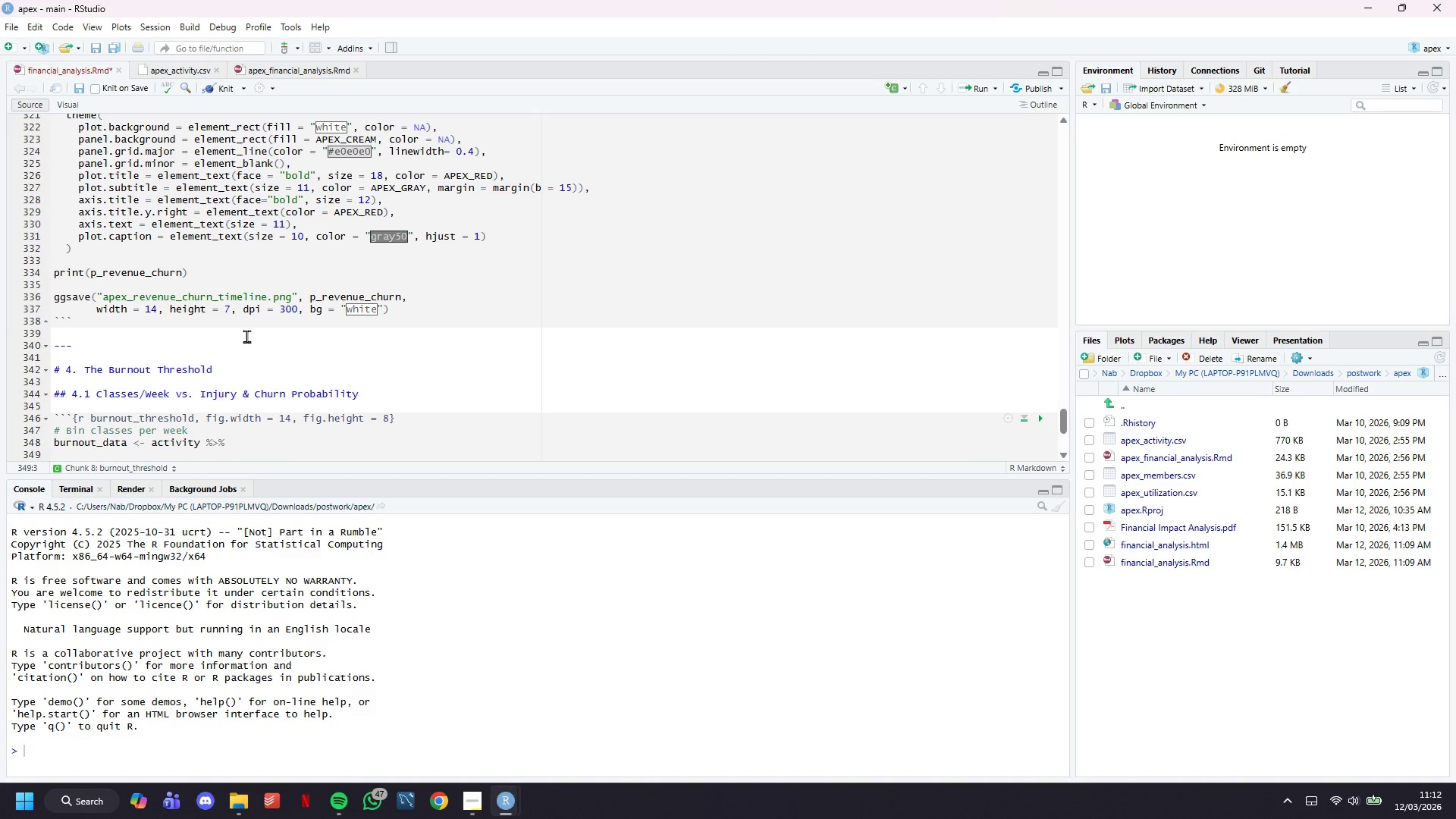 
scroll: coordinate [277, 333], scroll_direction: down, amount: 4.0
 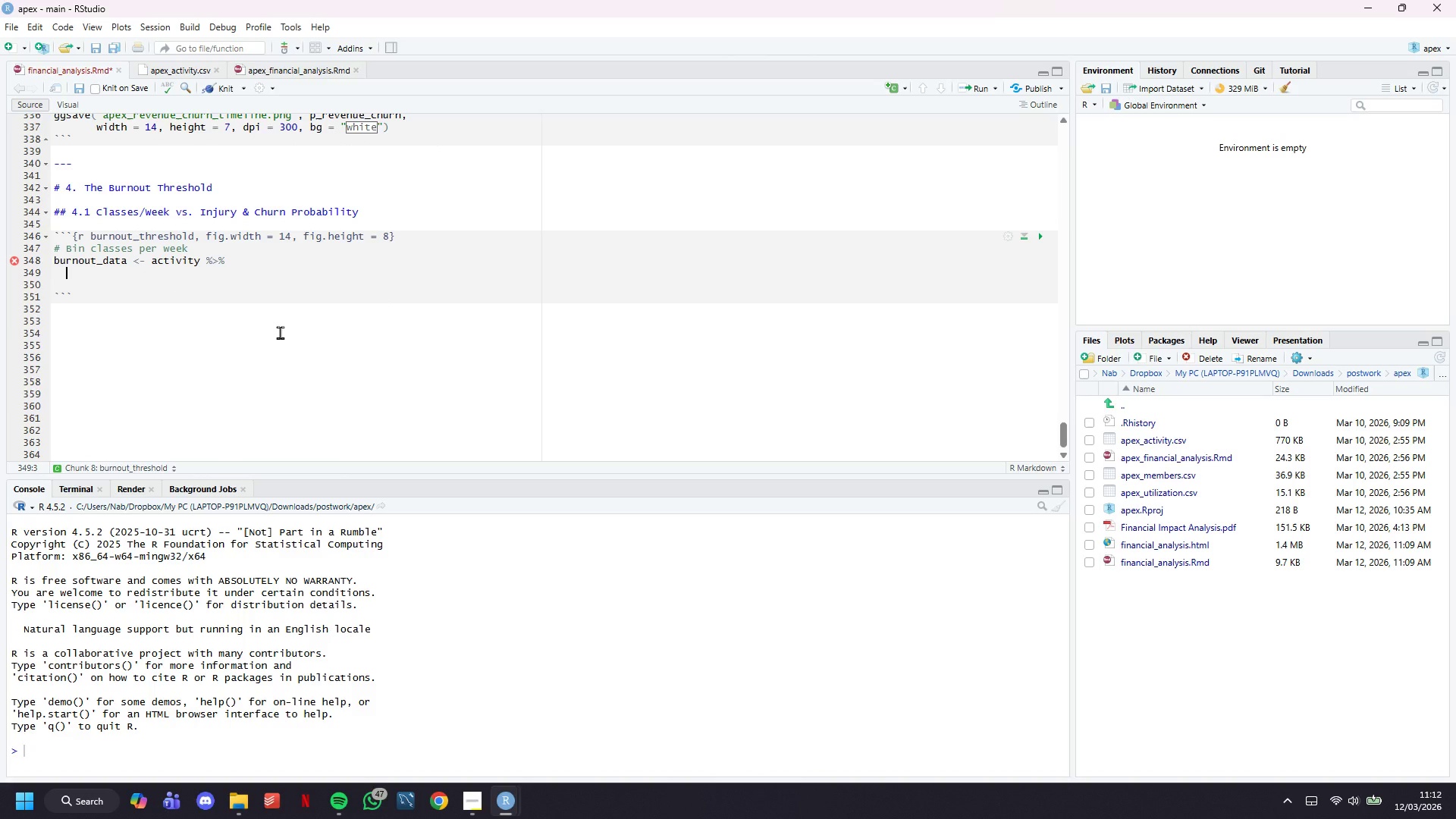 
type(mutate()
 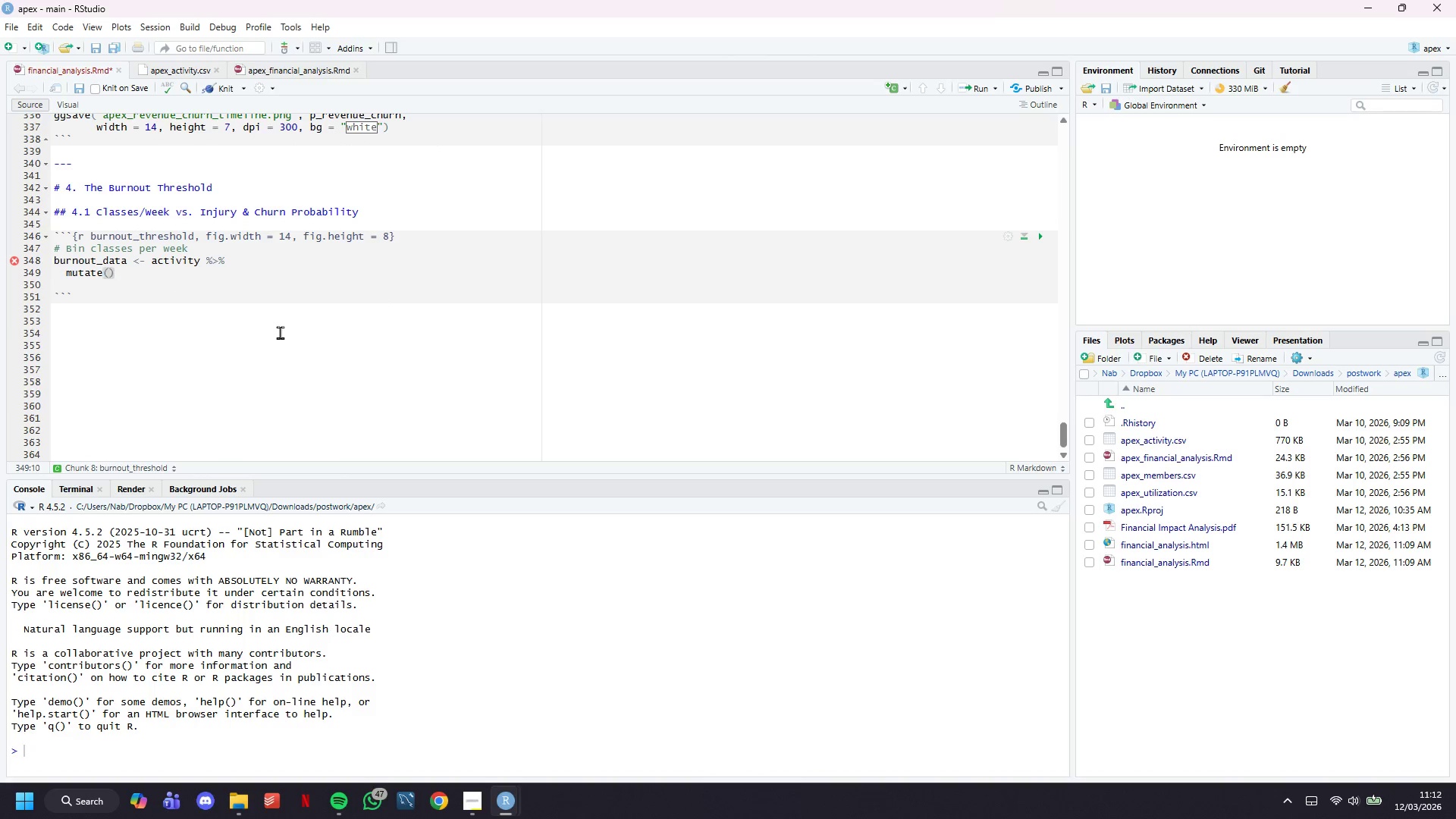 
wait(5.03)
 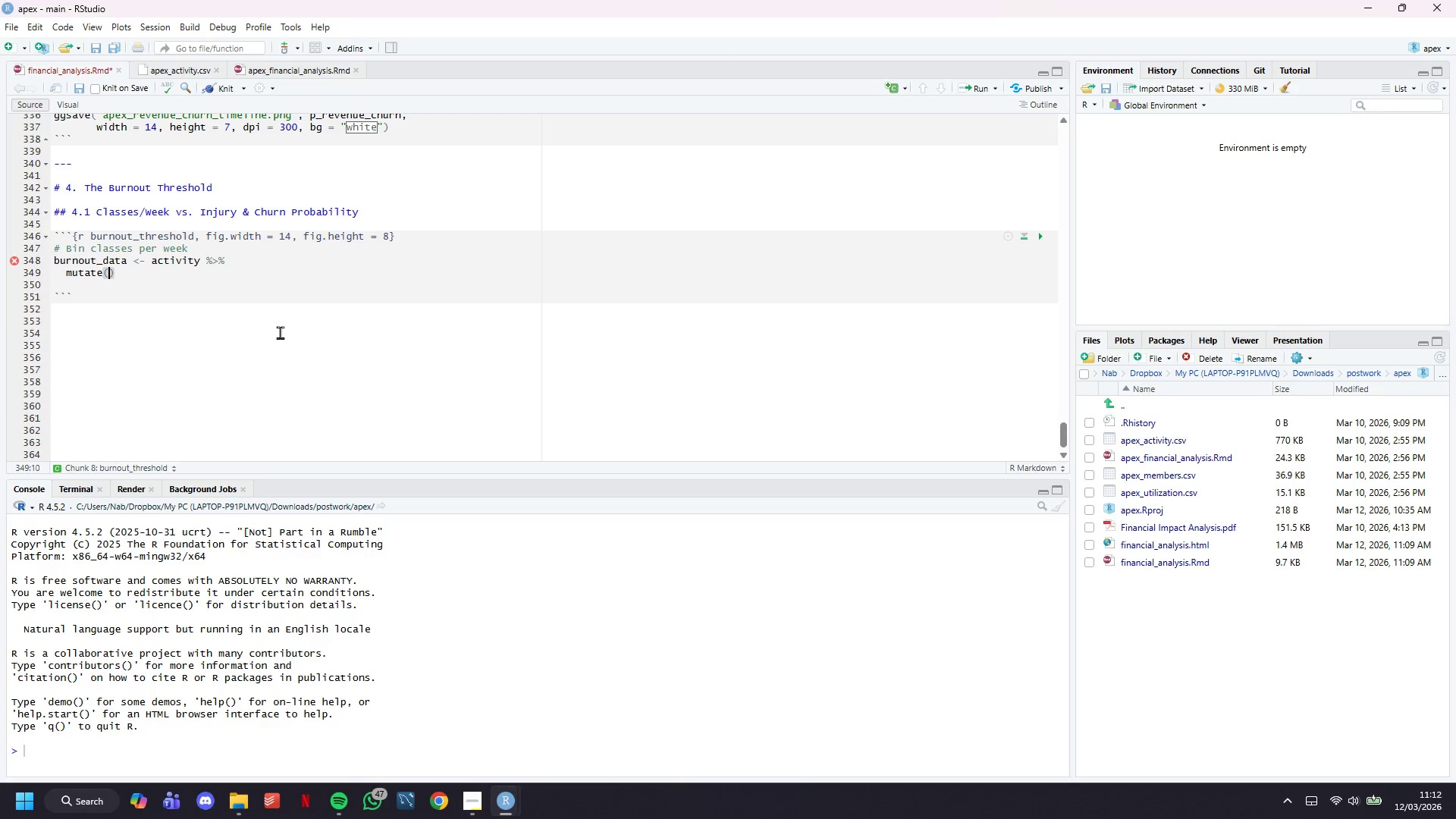 
key(Enter)
 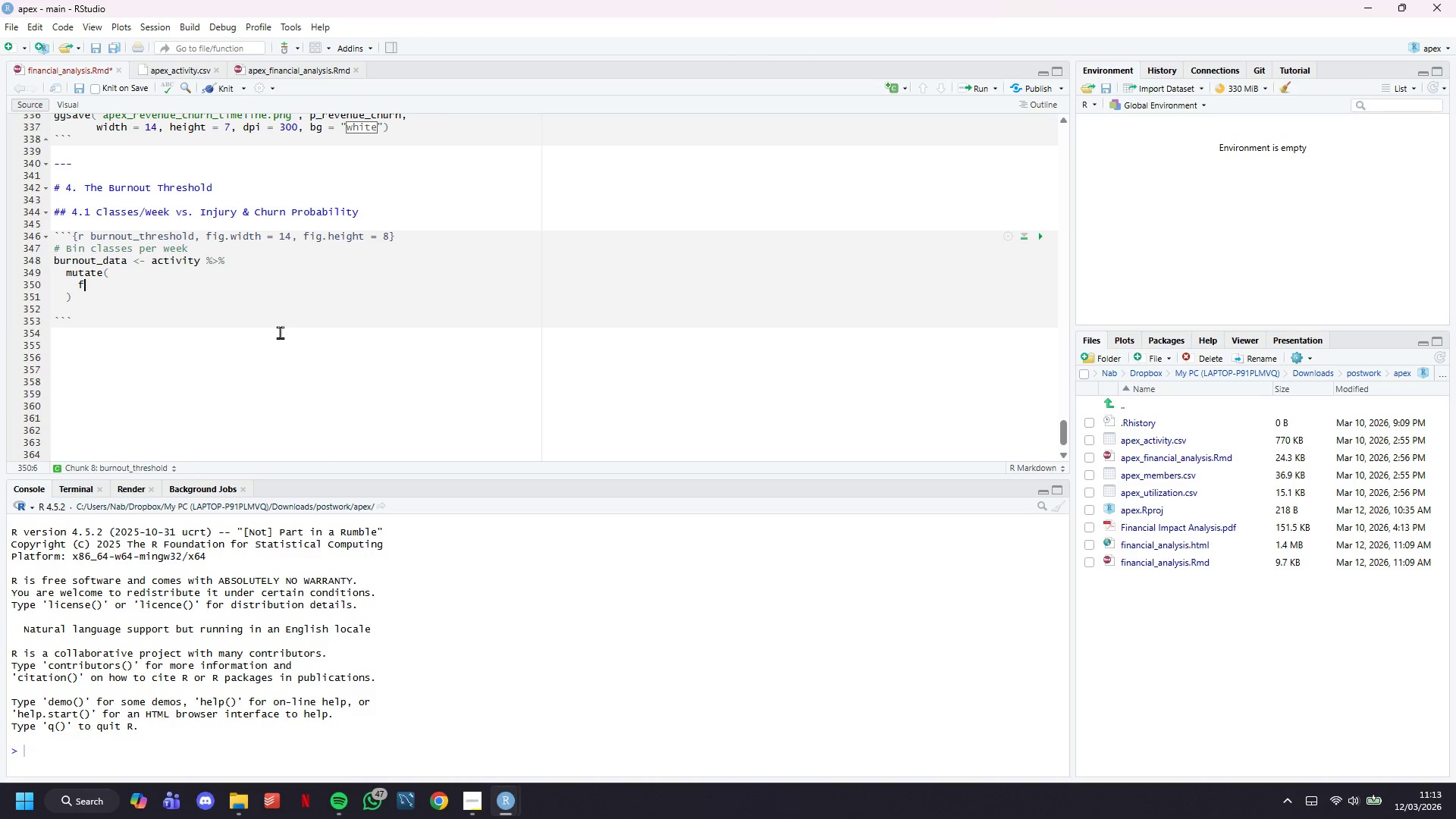 
type(freq_bin = cut)
 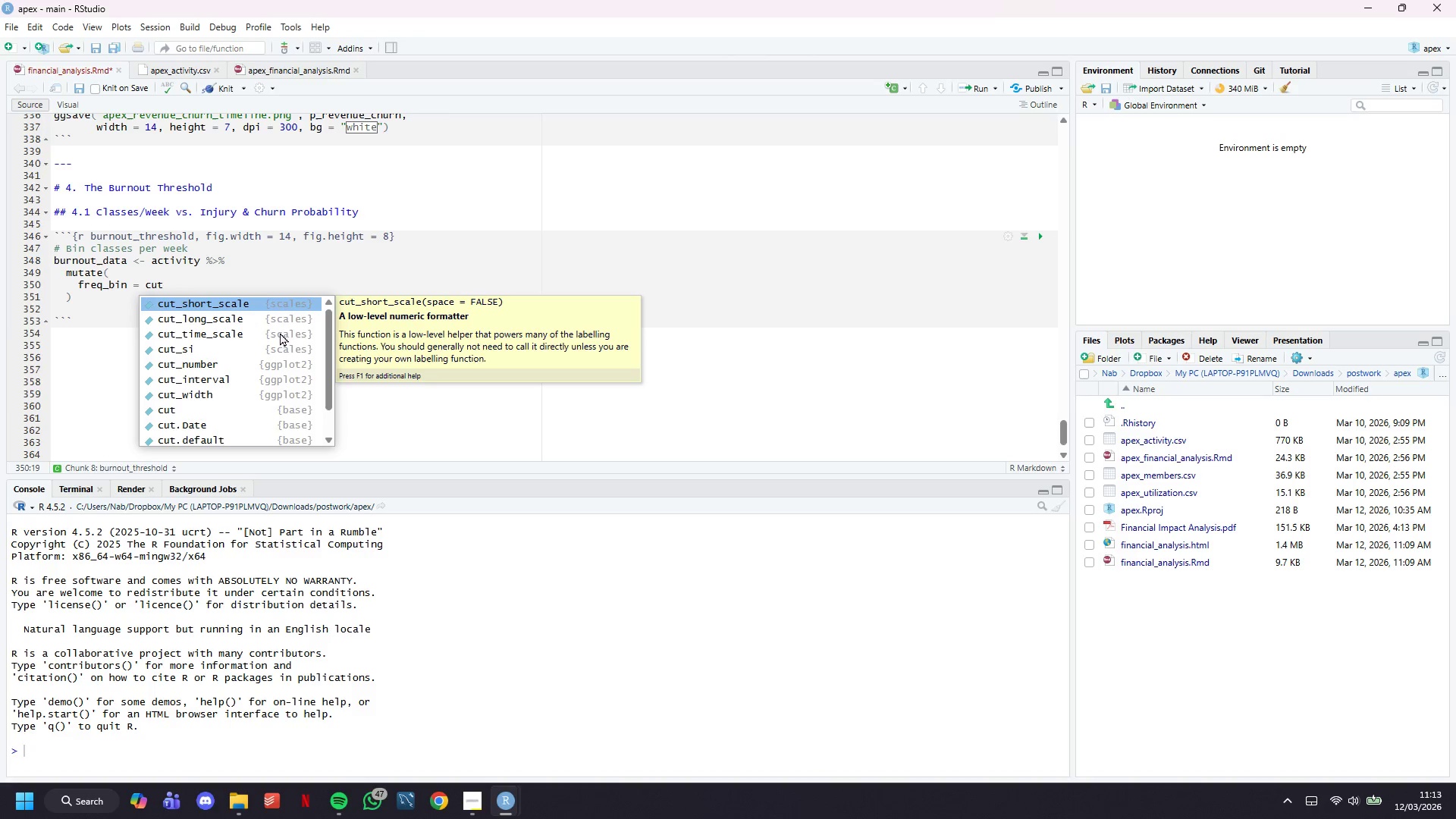 
wait(21.84)
 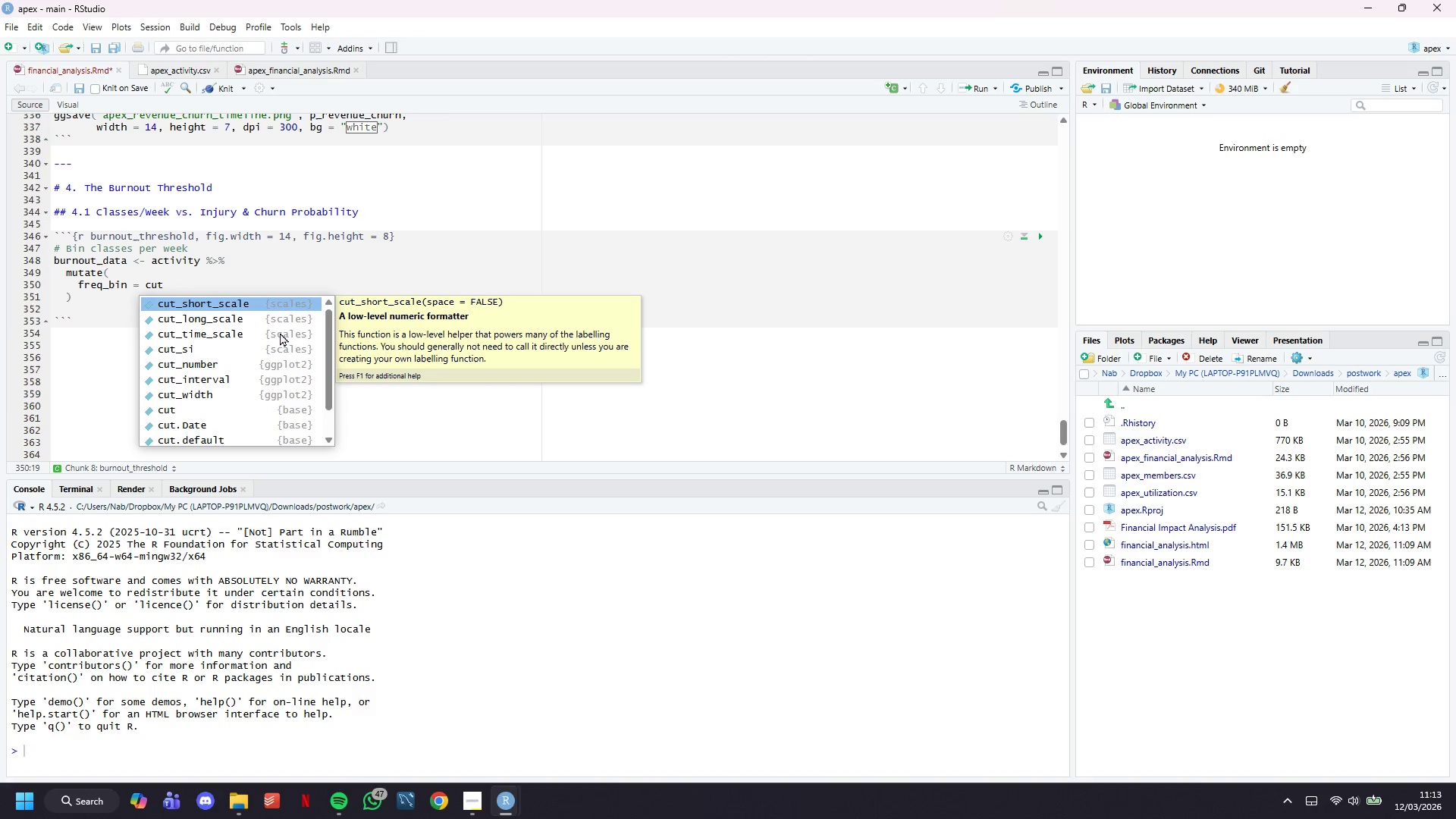 
type((classes_per_week,)
 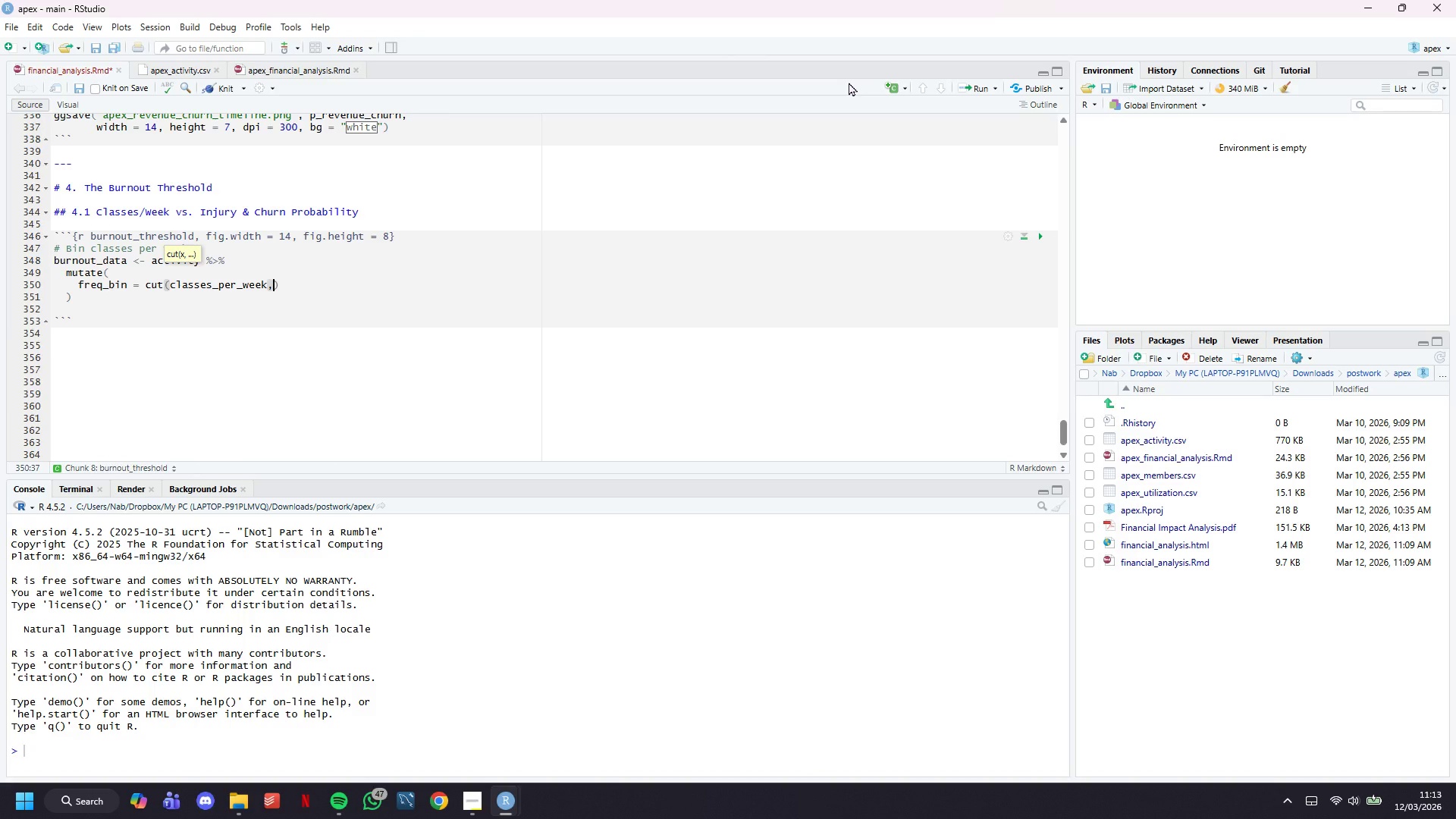 
 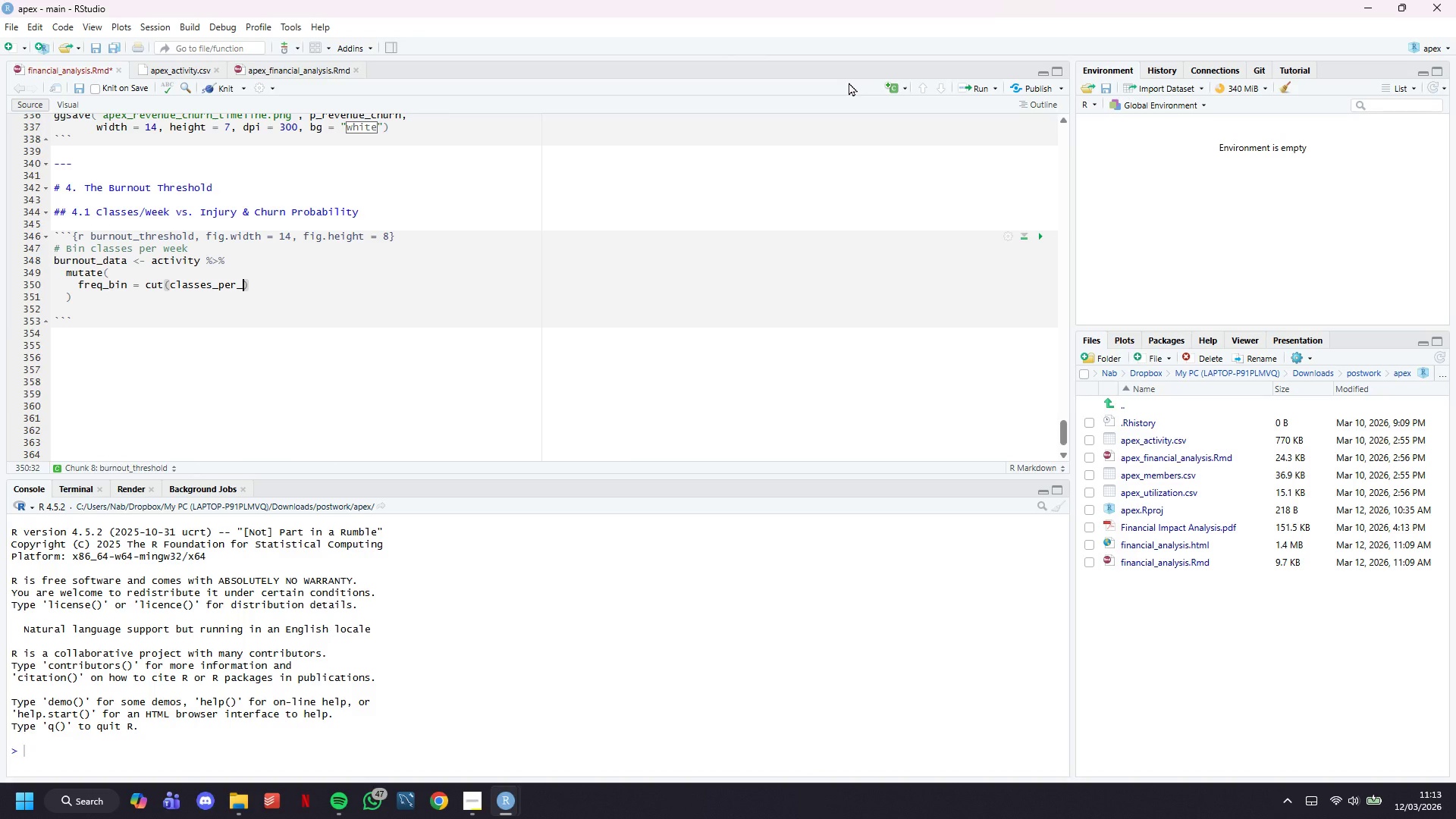 
key(Enter)
 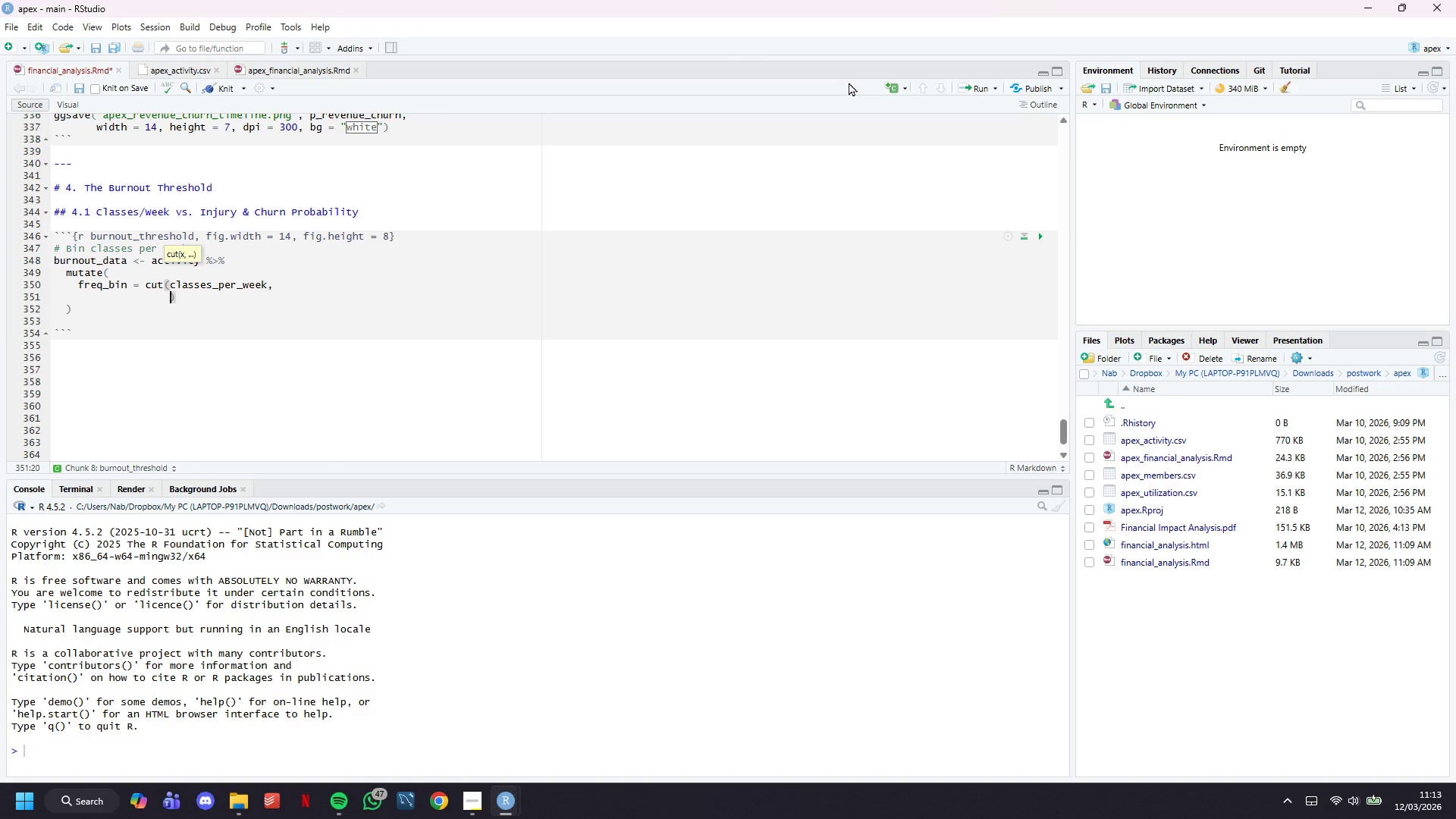 
type(breaks - )
key(Backspace)
key(Backspace)
type(= c(0, 1, 2, 3, 4, 5, 7)
 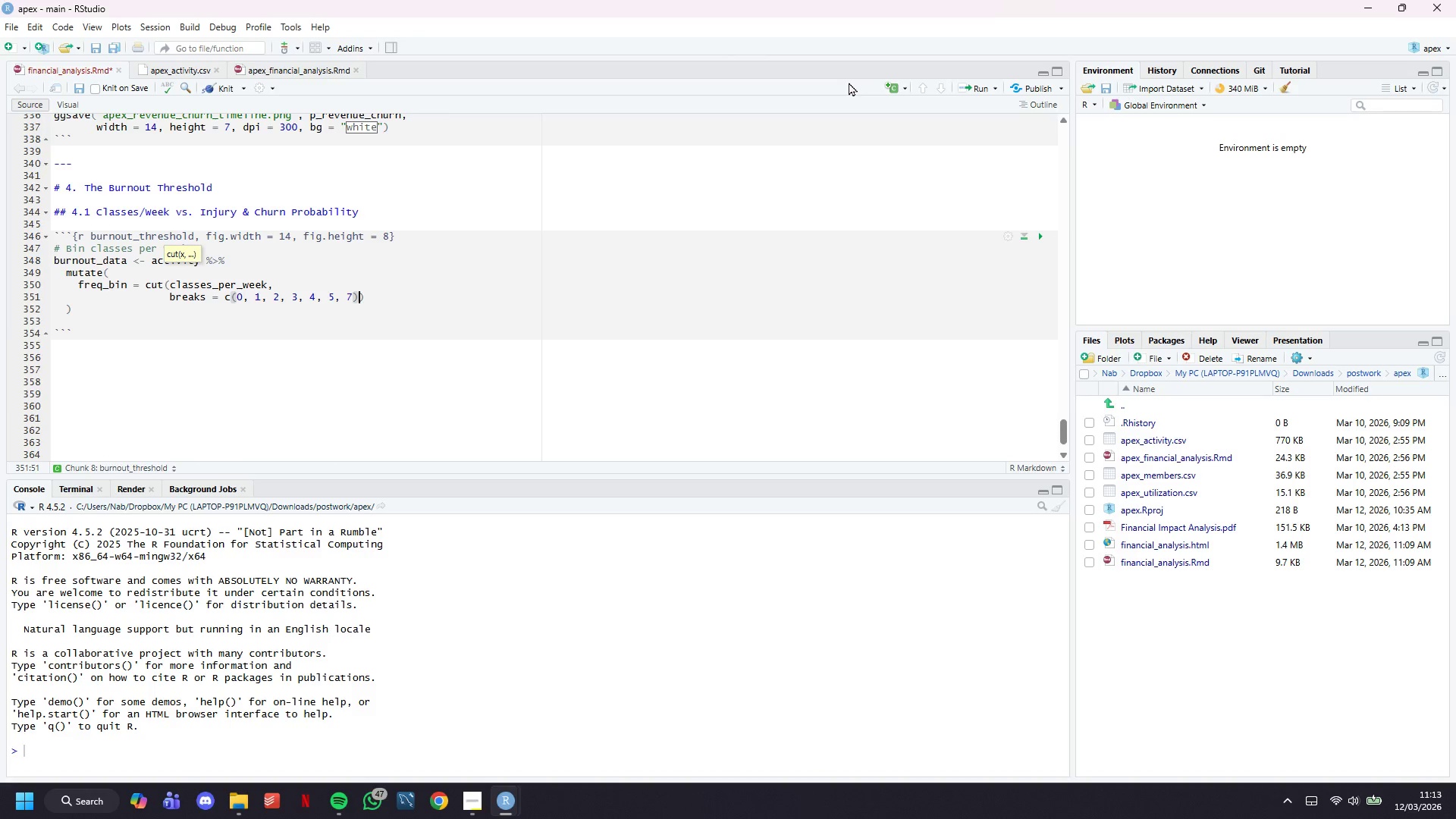 
 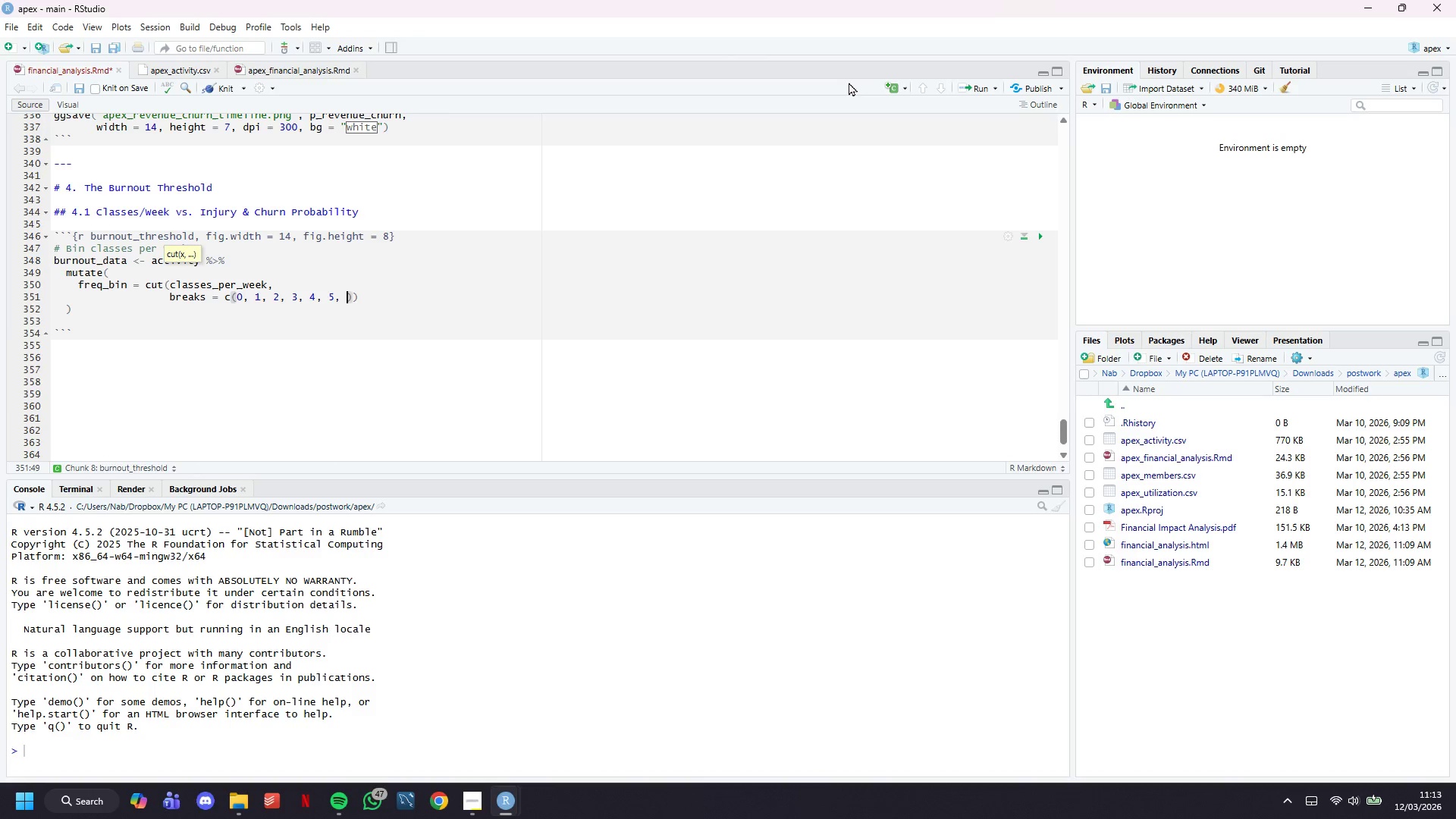 
key(ArrowRight)
 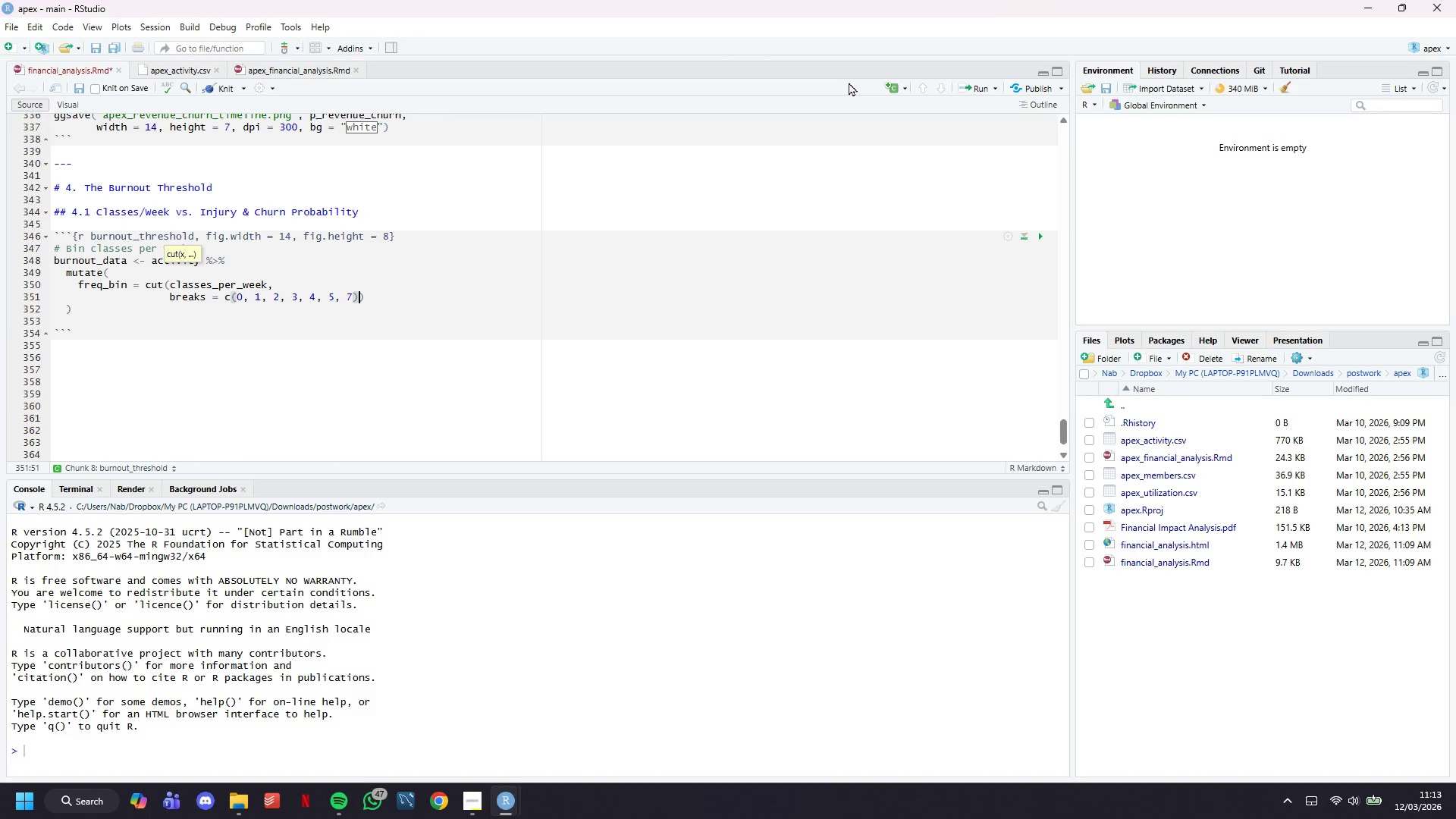 
key(Comma)
 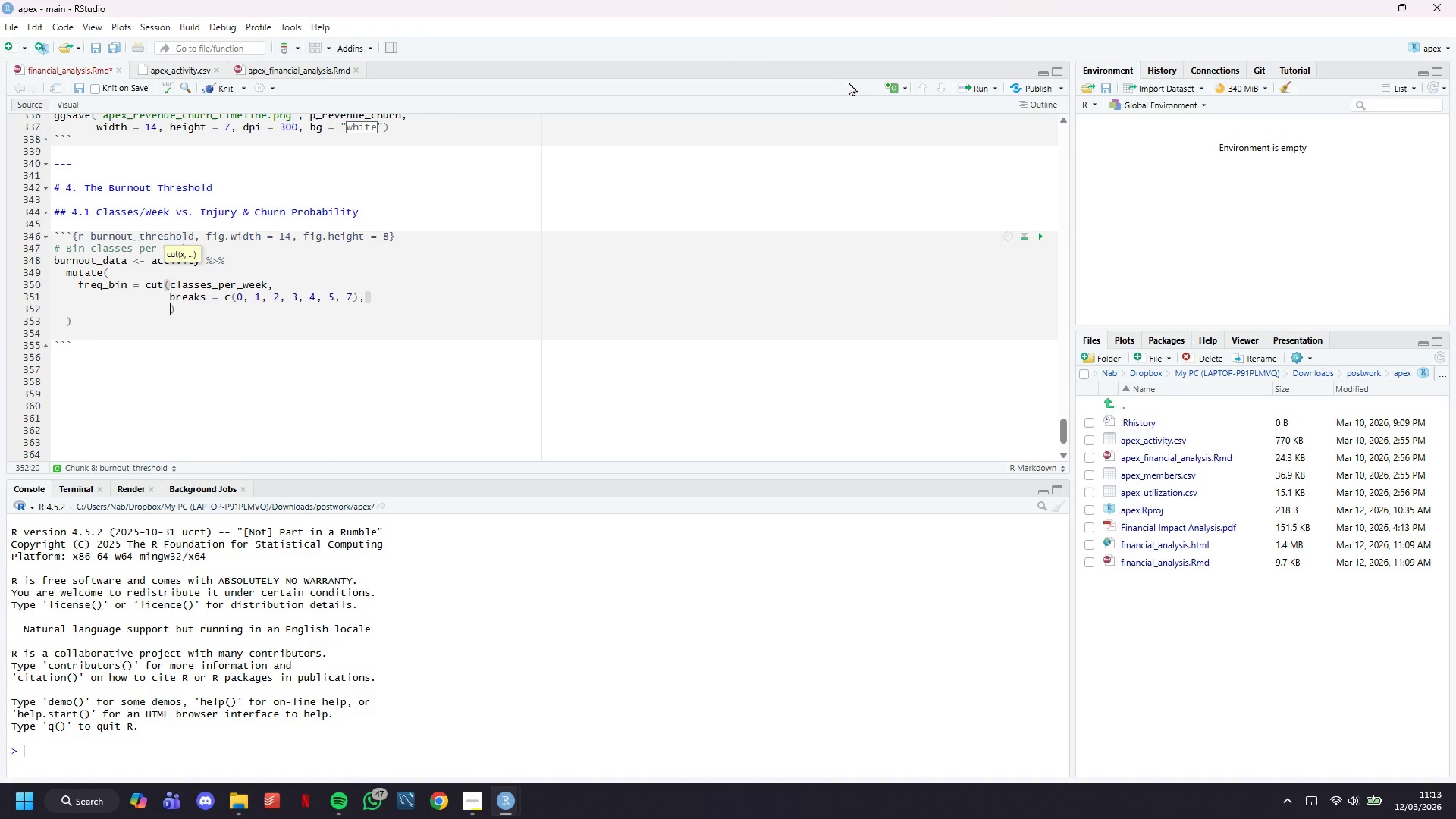 
key(Enter)
 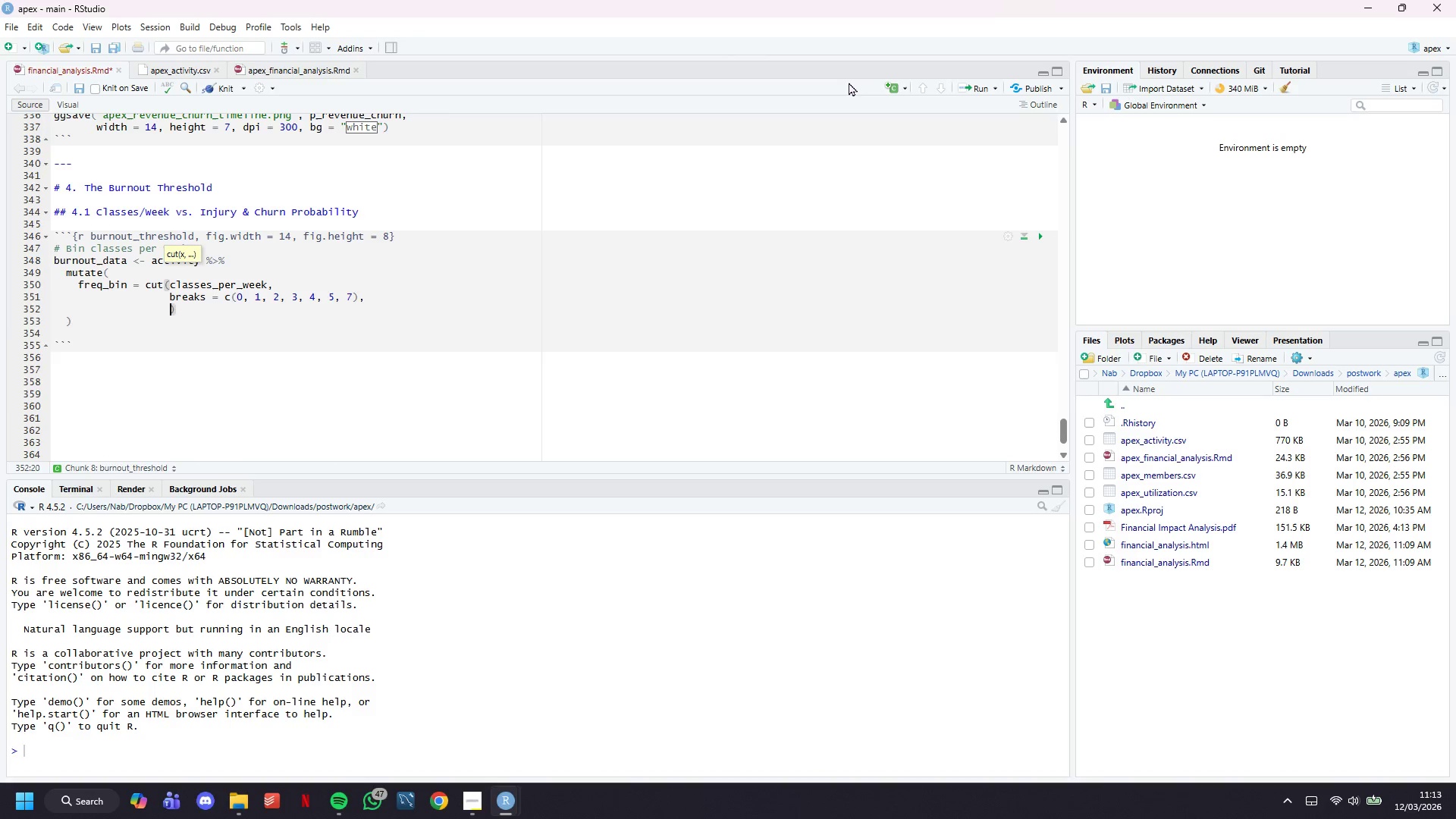 
key(Enter)
 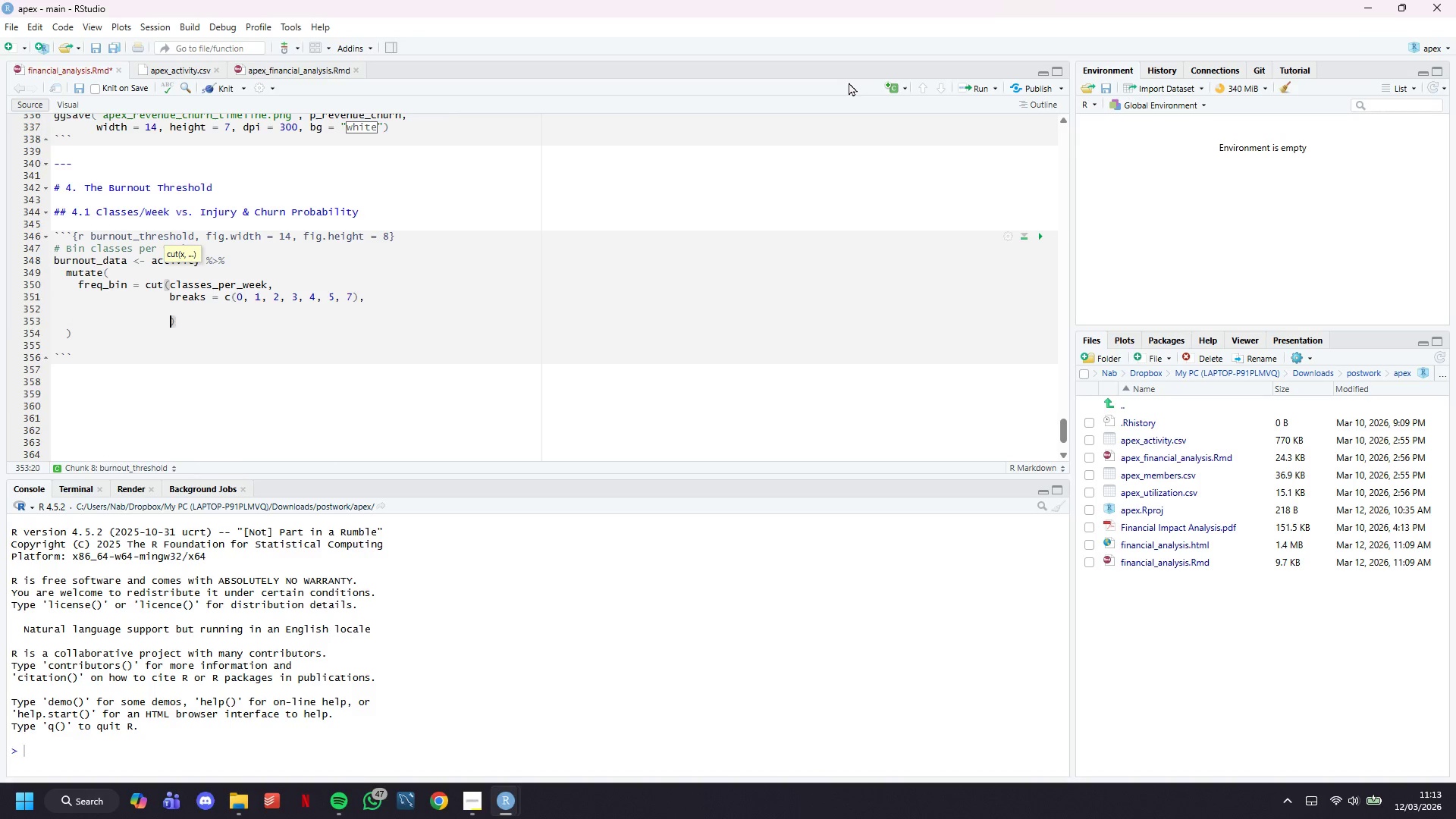 
key(ArrowUp)
 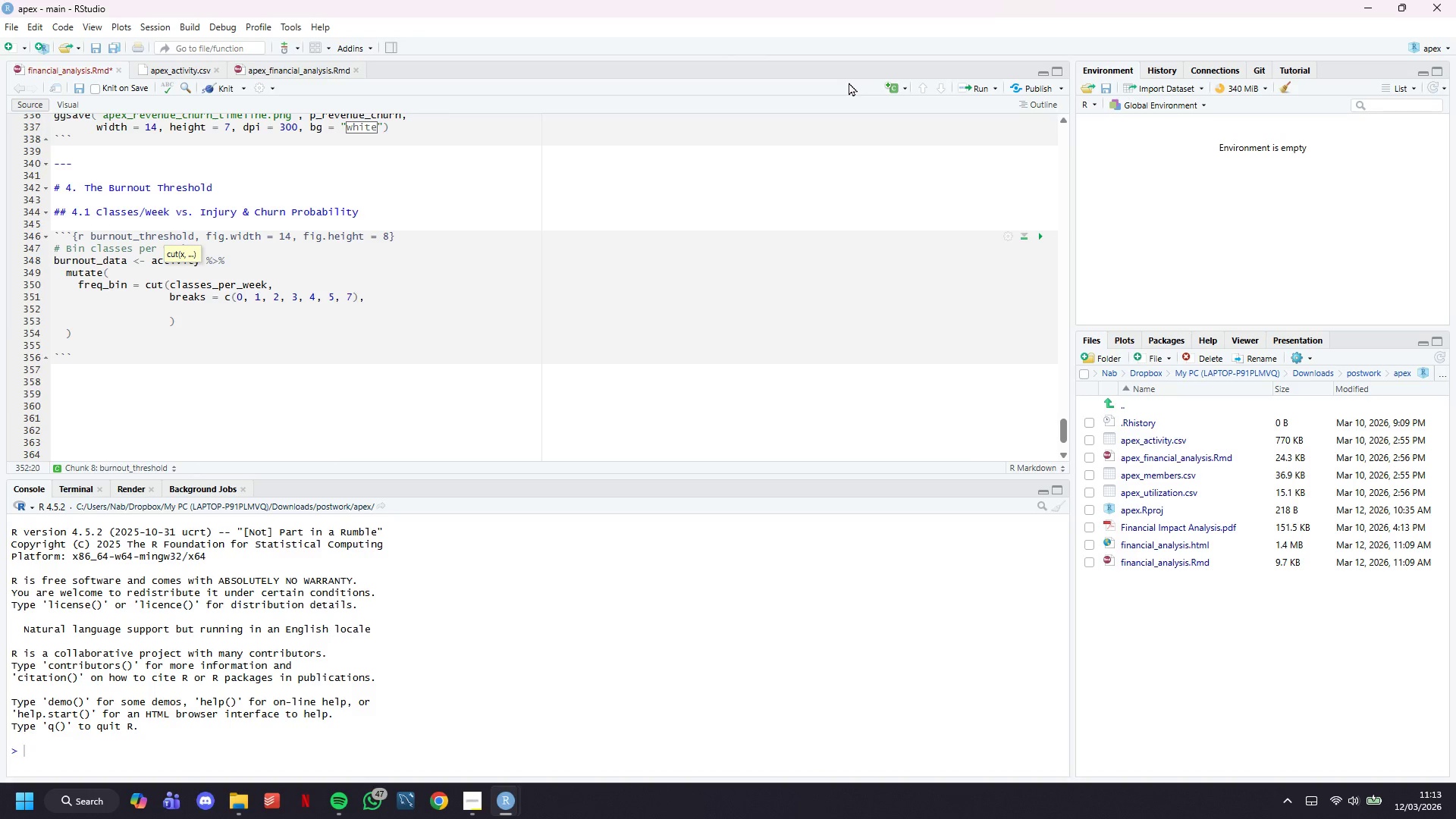 
type(label )
key(Backspace)
type(s = c("0-1)
 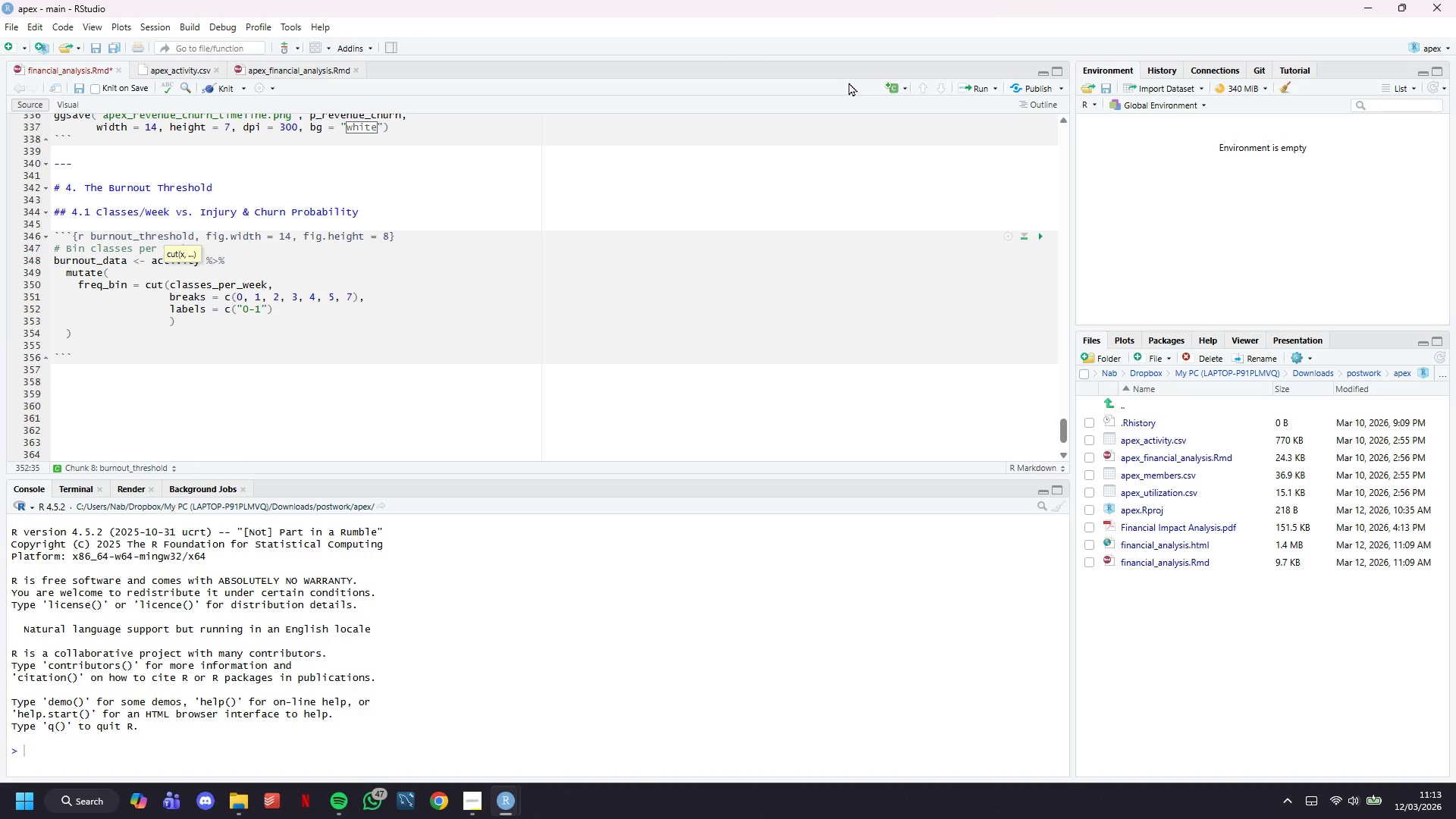 
key(ArrowRight)
 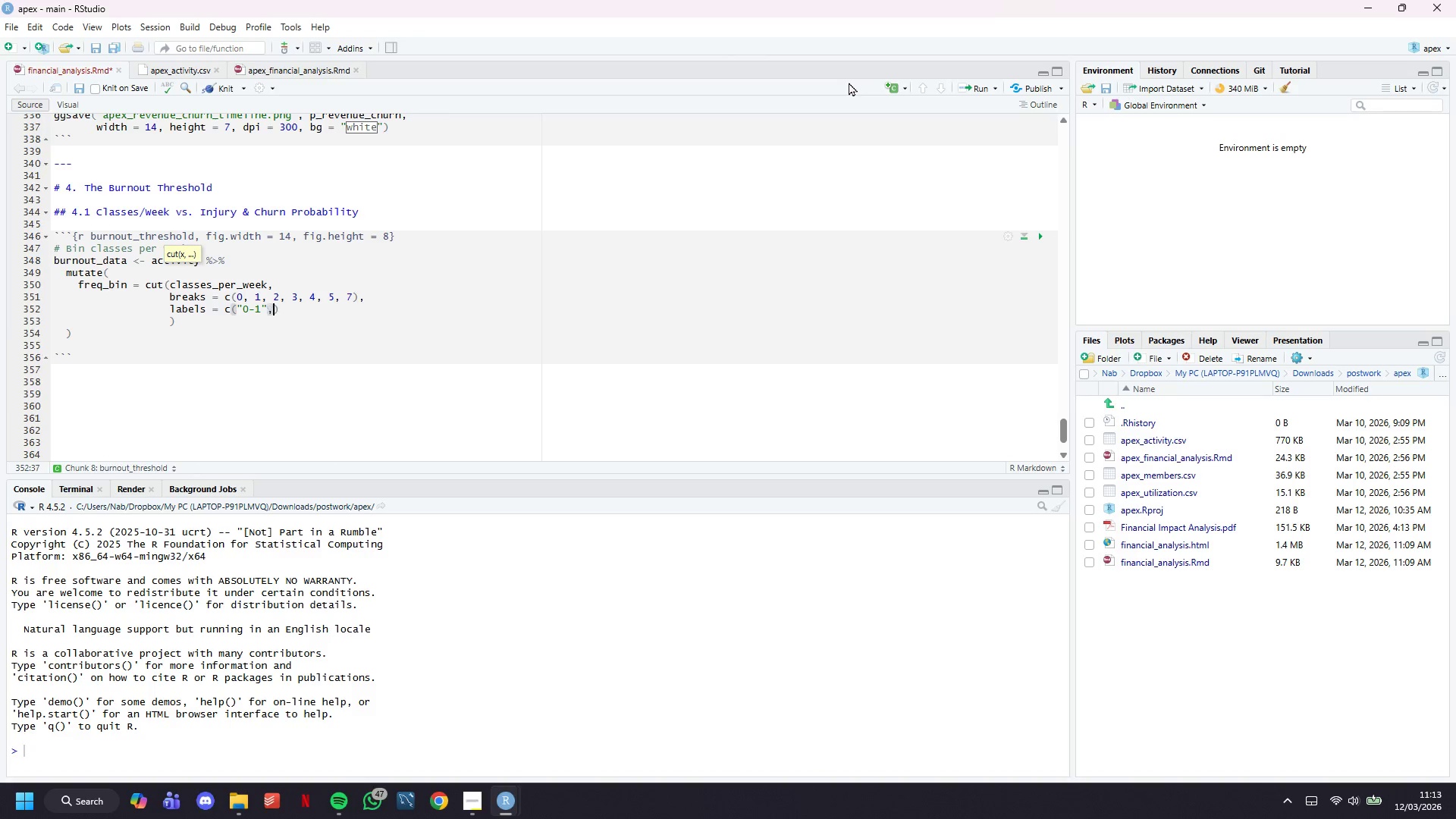 
key(Comma)
 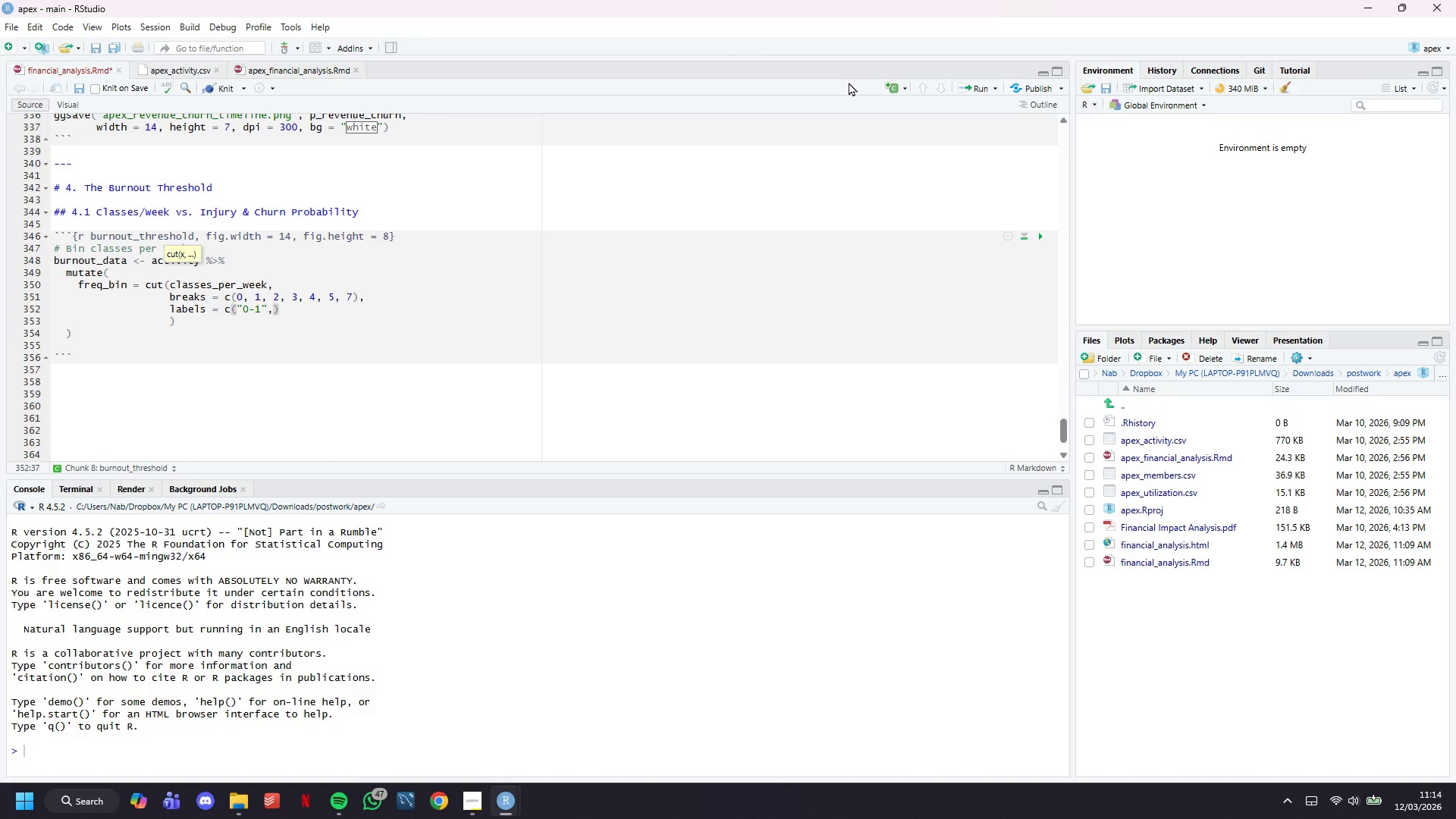 
key(Space)
 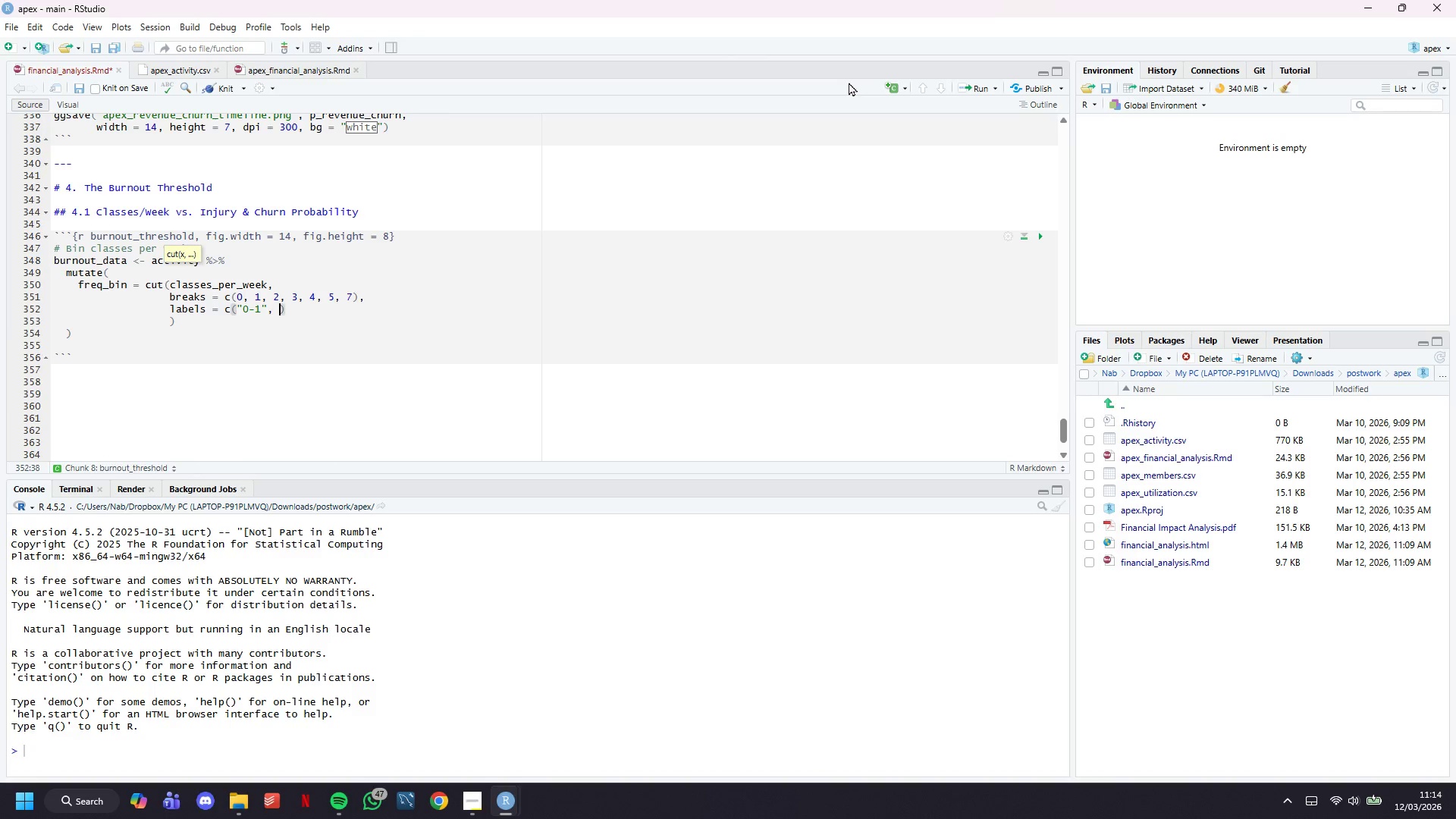 
key(Shift+ShiftLeft)
 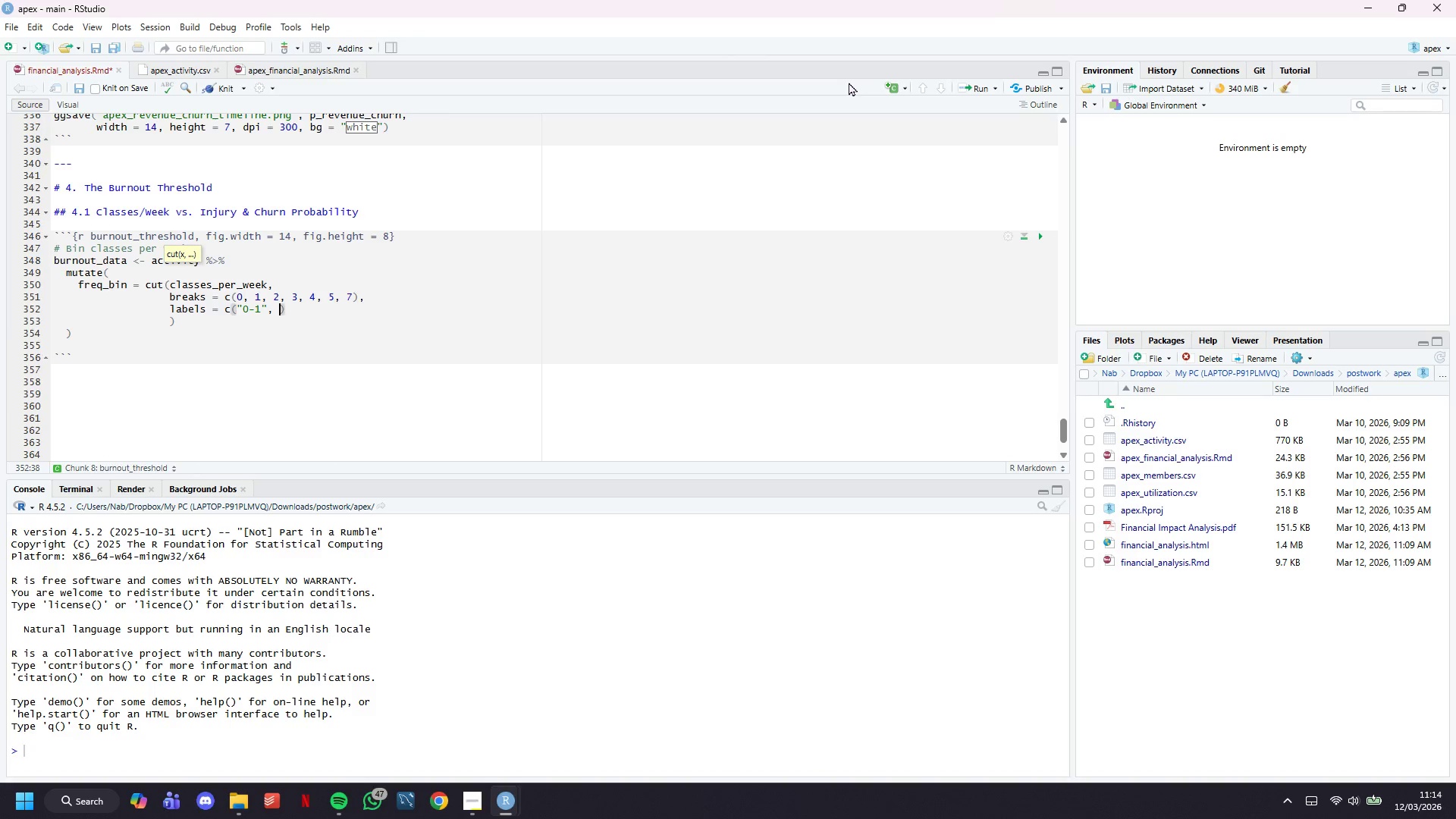 
key(Shift+Quote)
 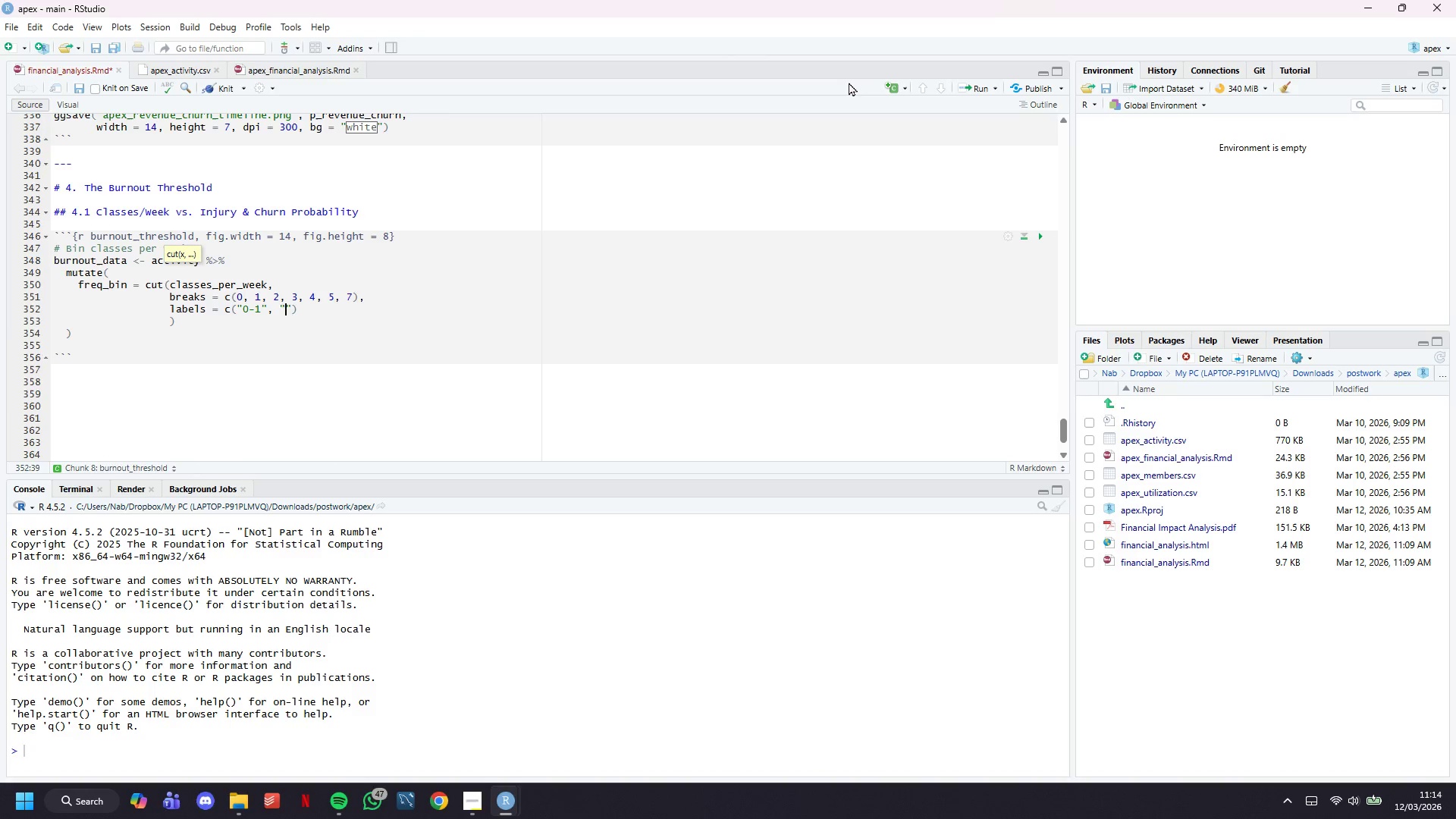 
key(1)
 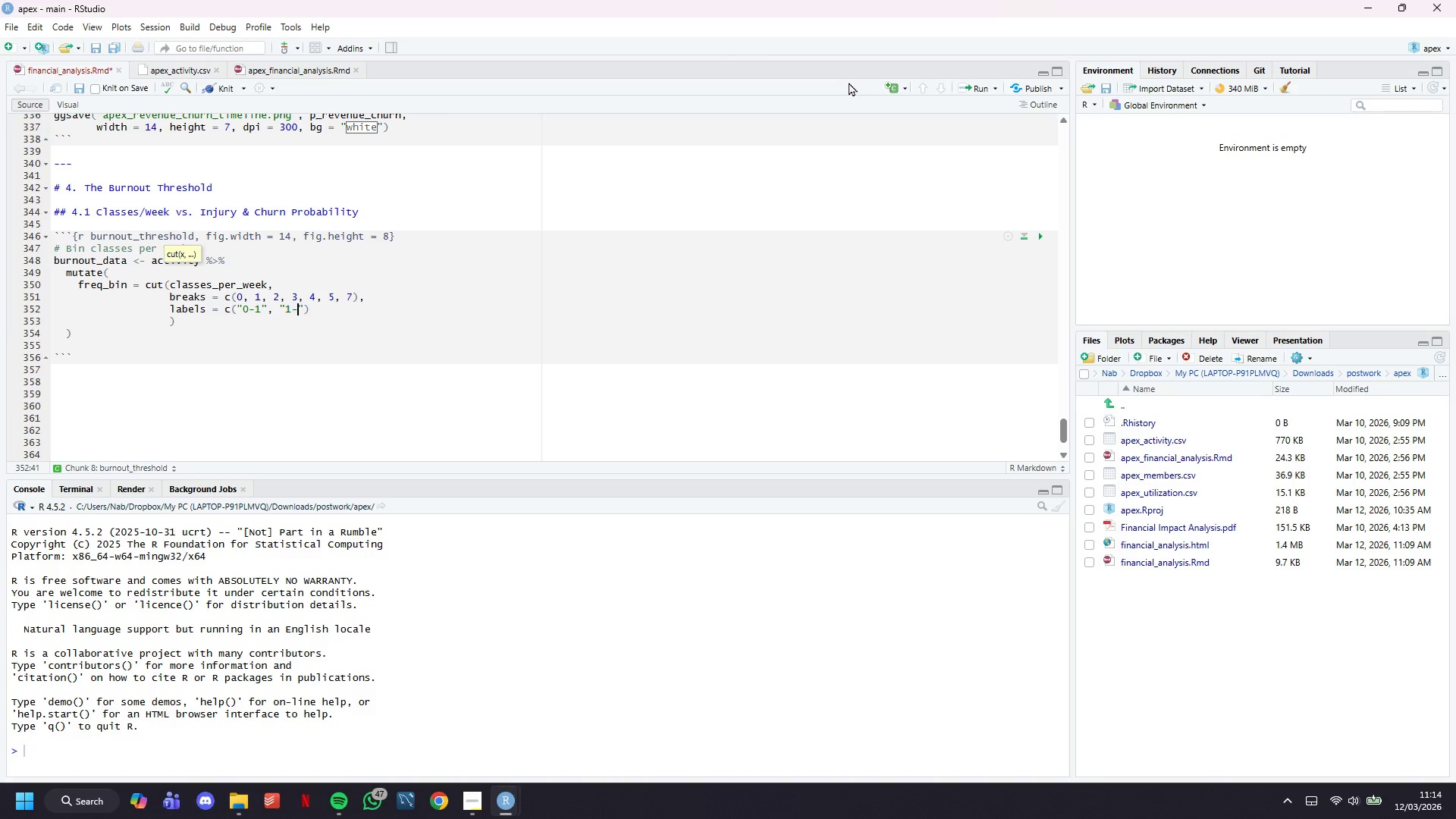 
key(Minus)
 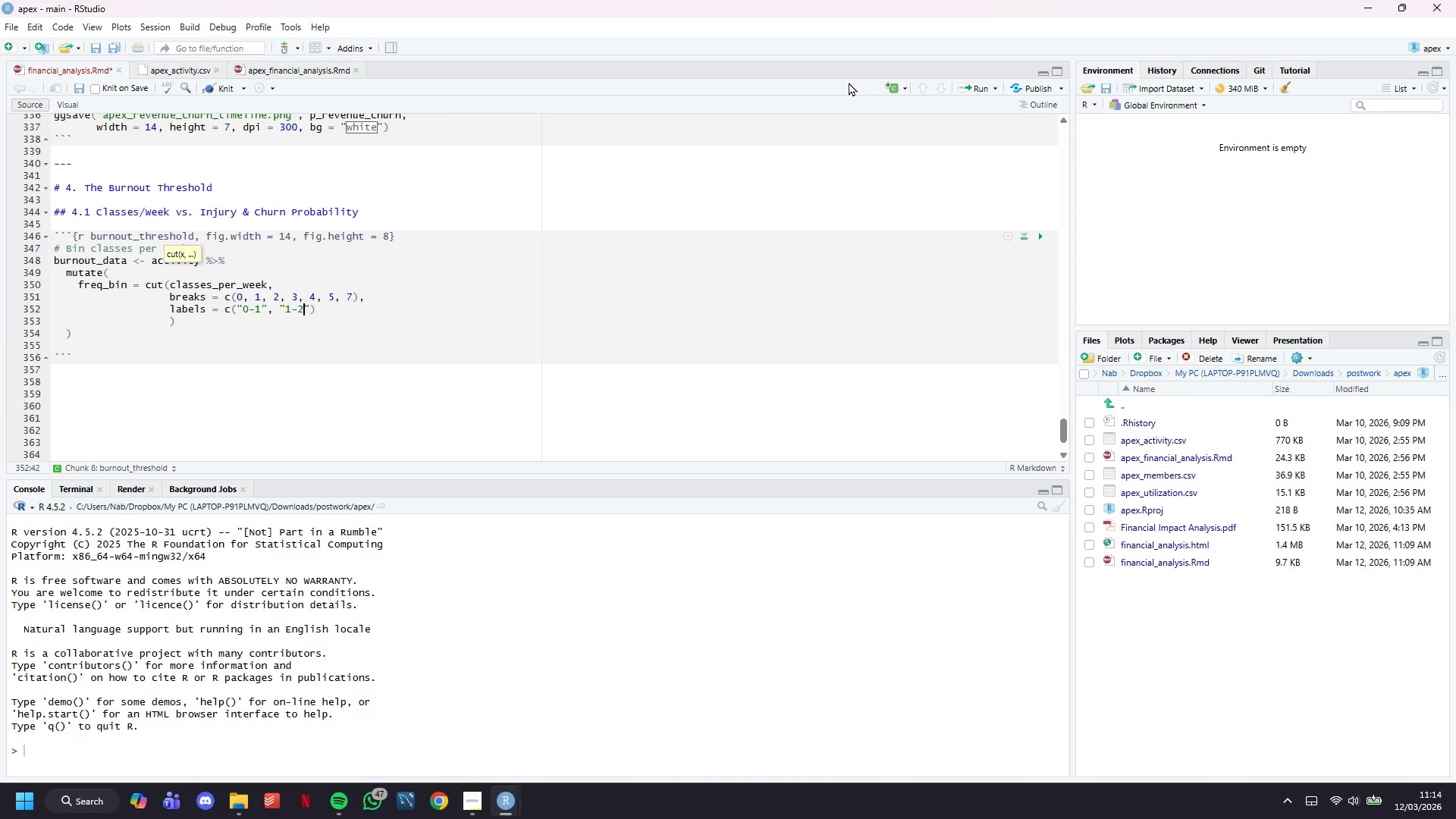 
key(2)
 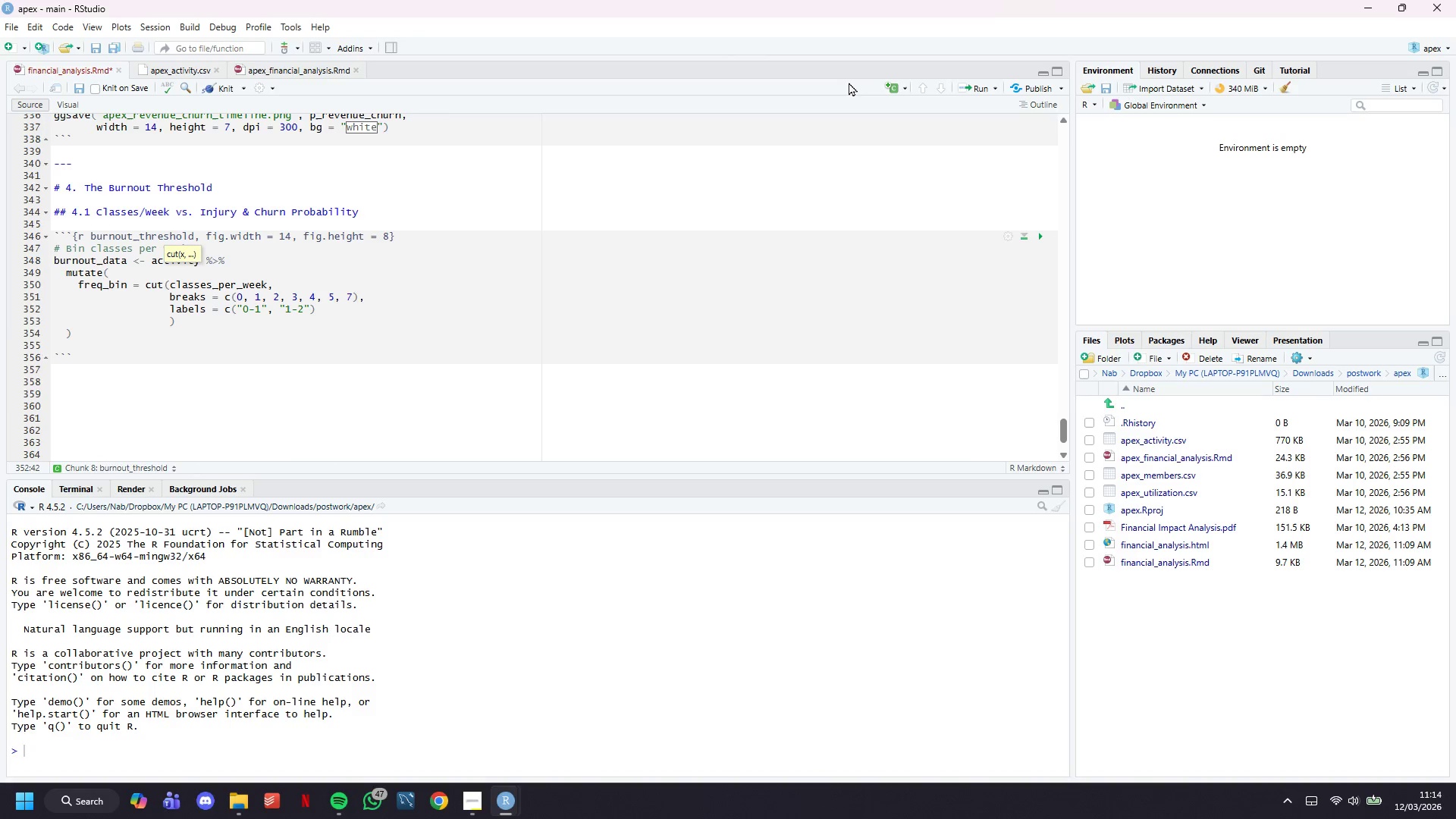 
key(ArrowRight)
 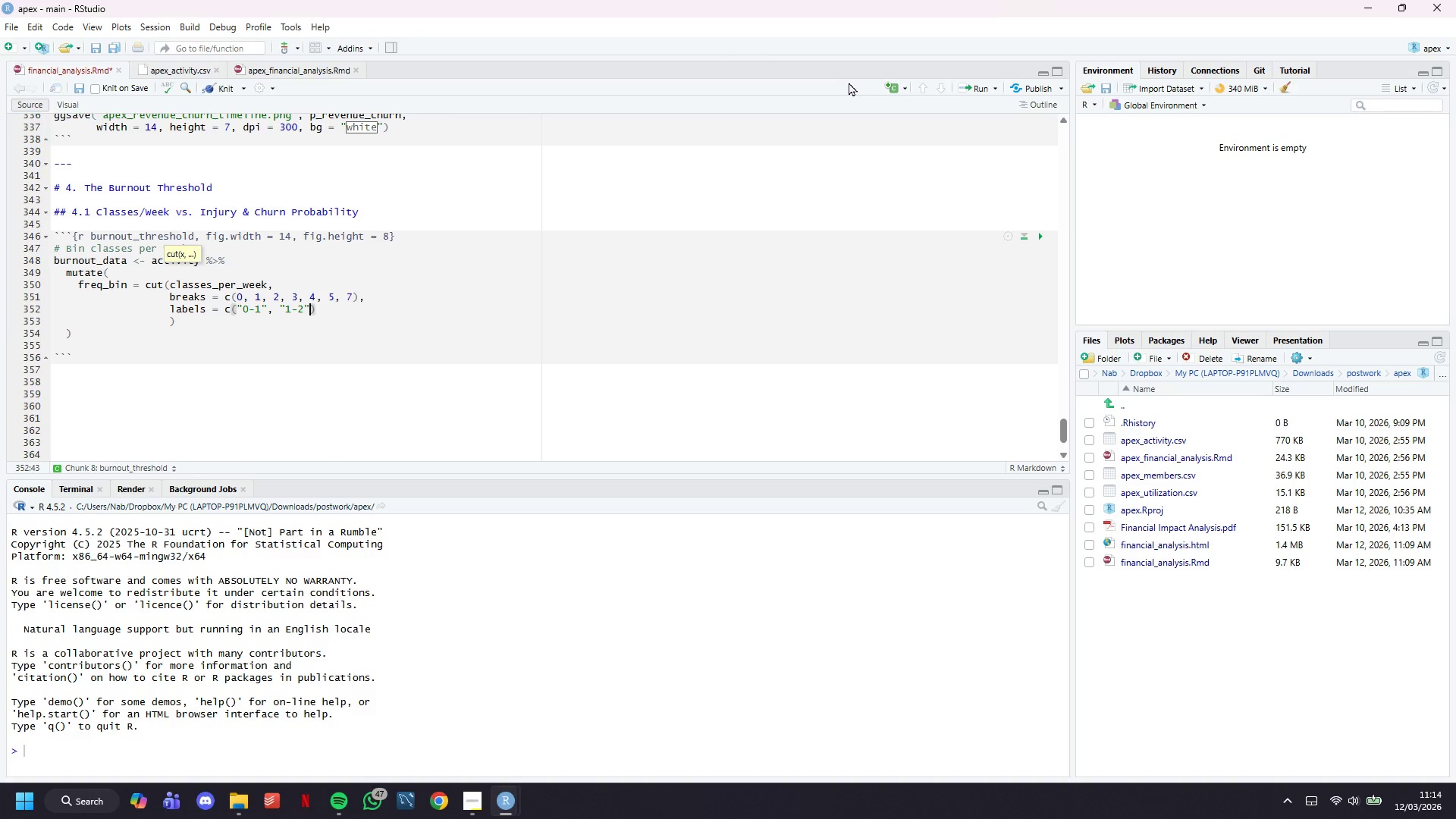 
key(Comma)
 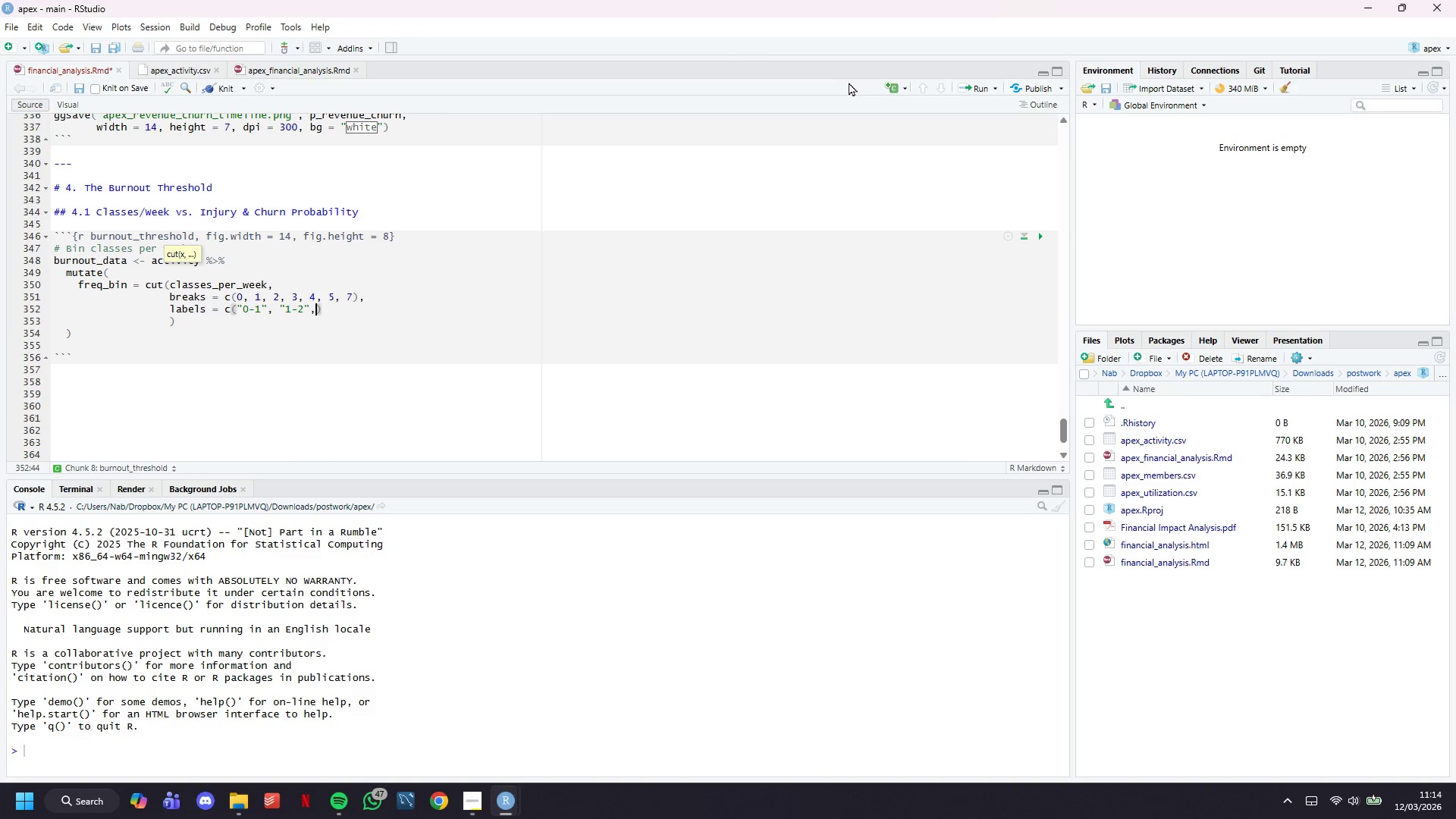 
key(Space)
 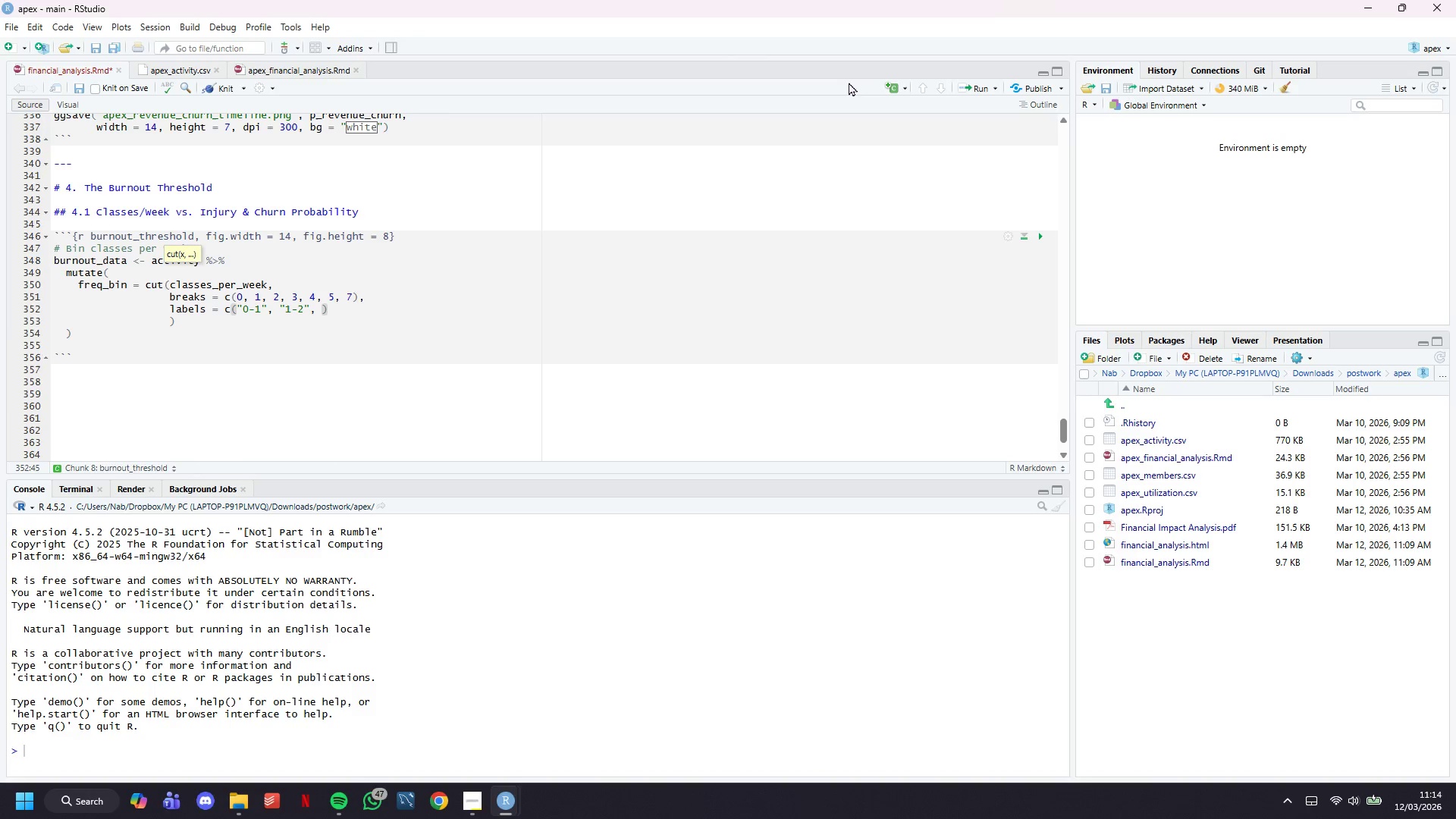 
key(Shift+Quote)
 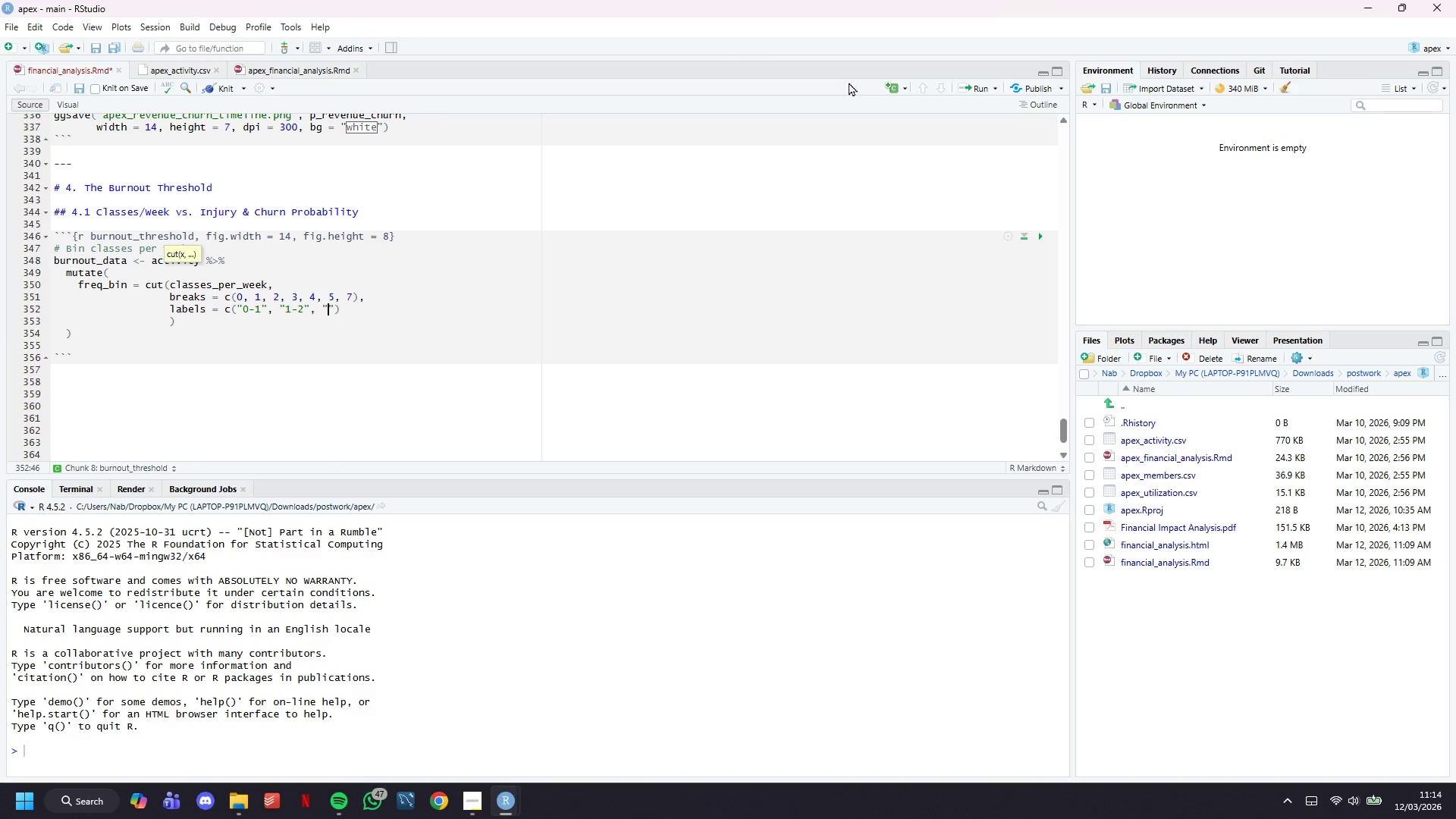 
key(2)
 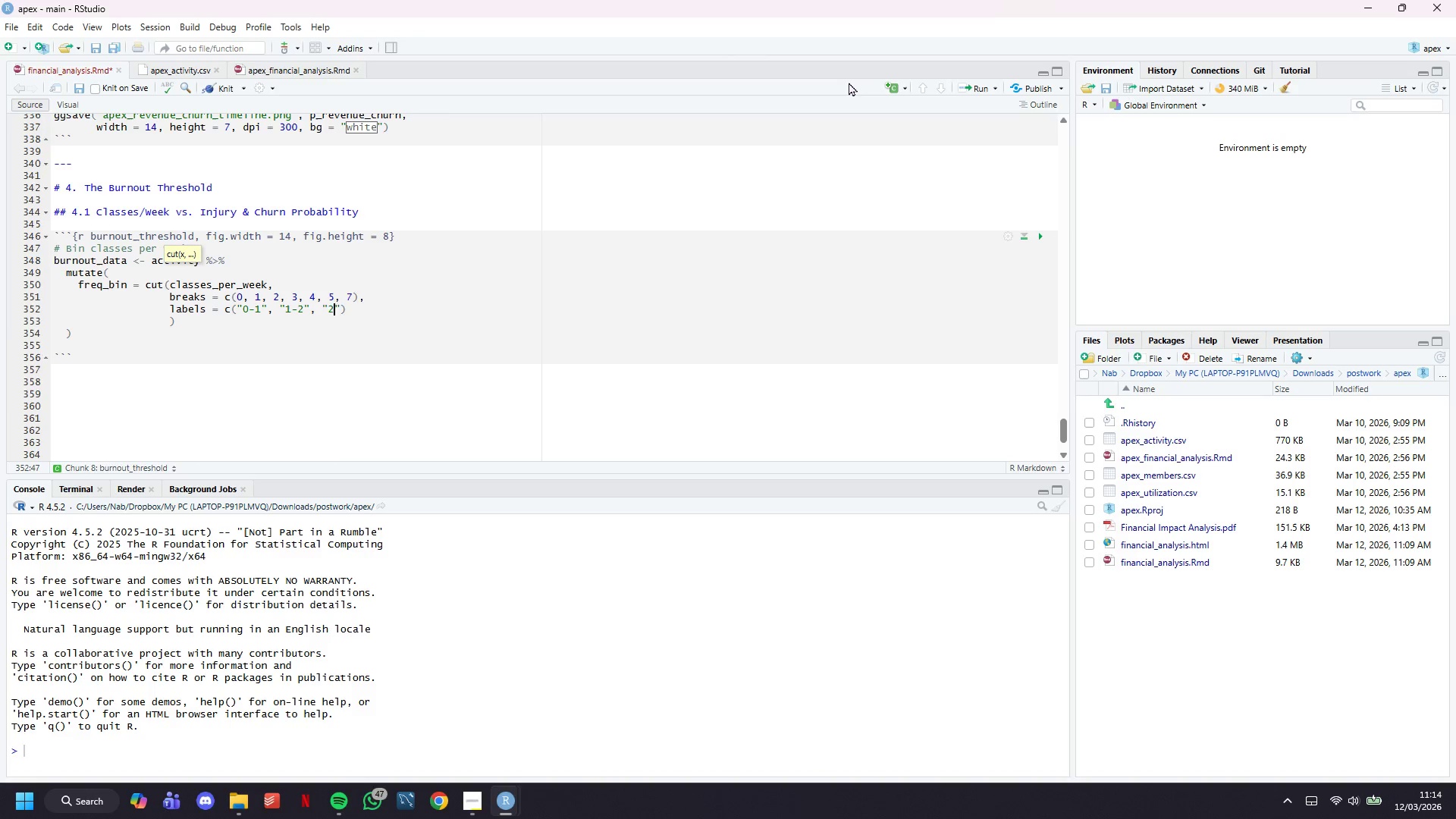 
key(Minus)
 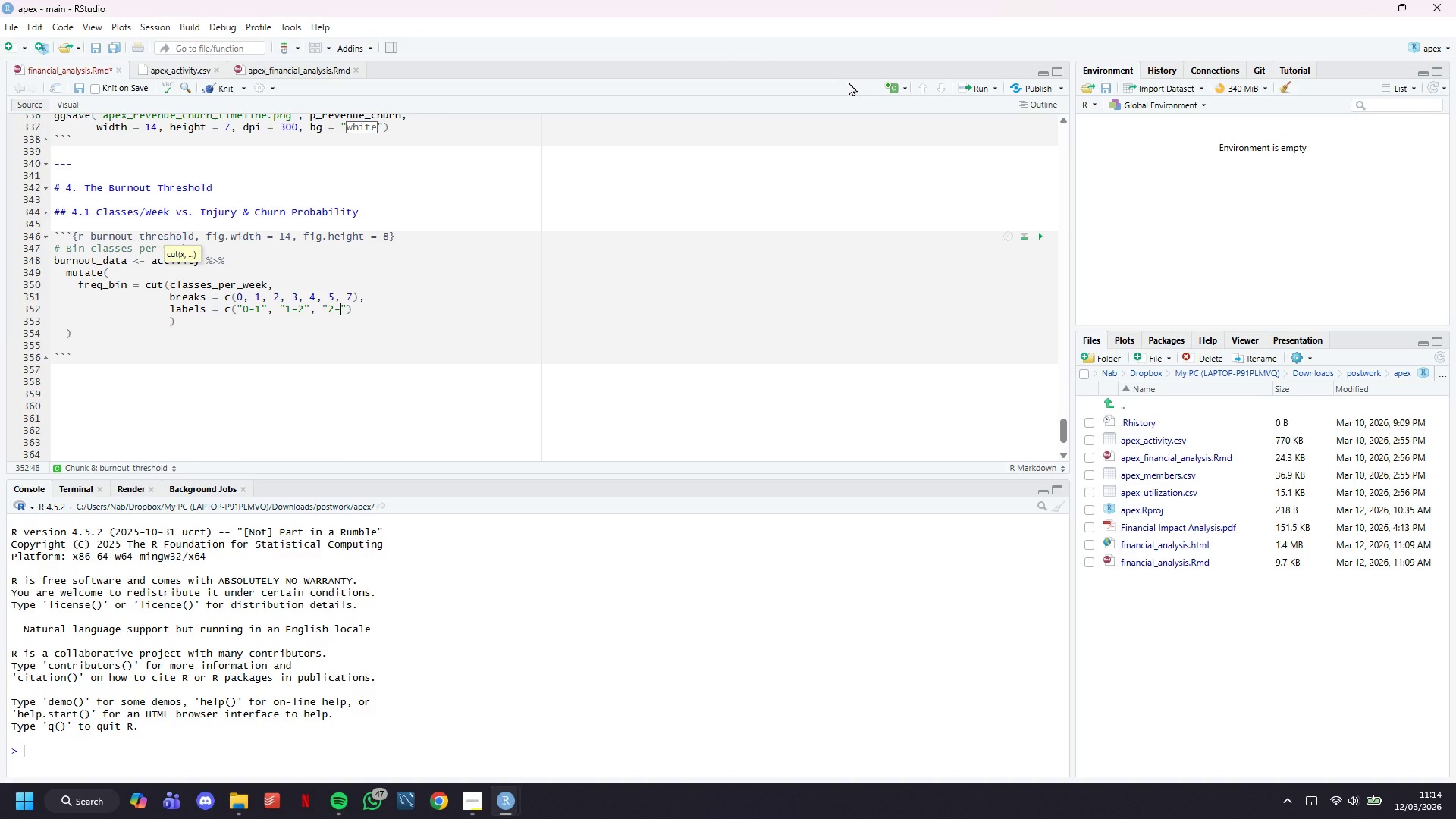 
key(3)
 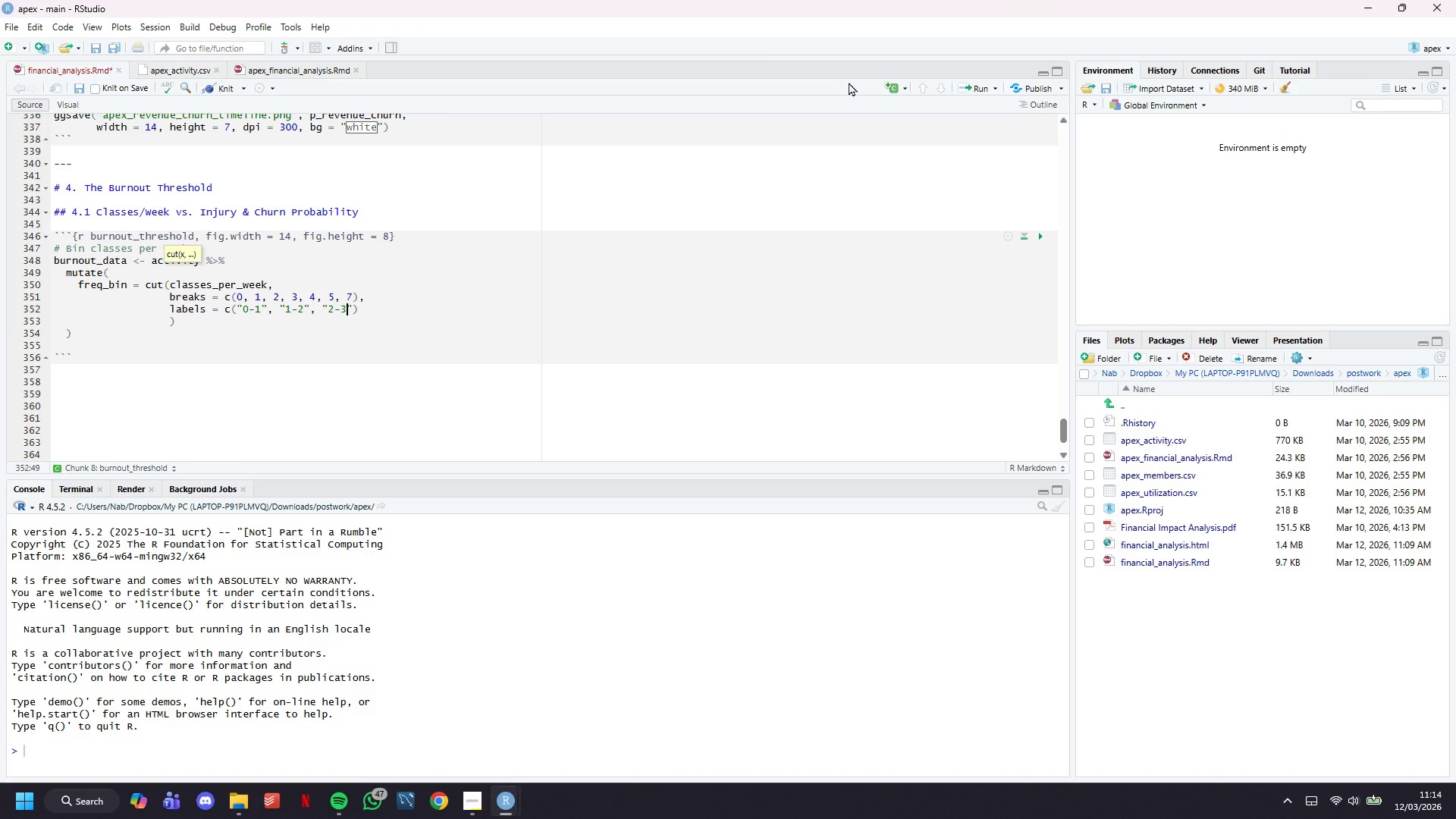 
key(ArrowRight)
 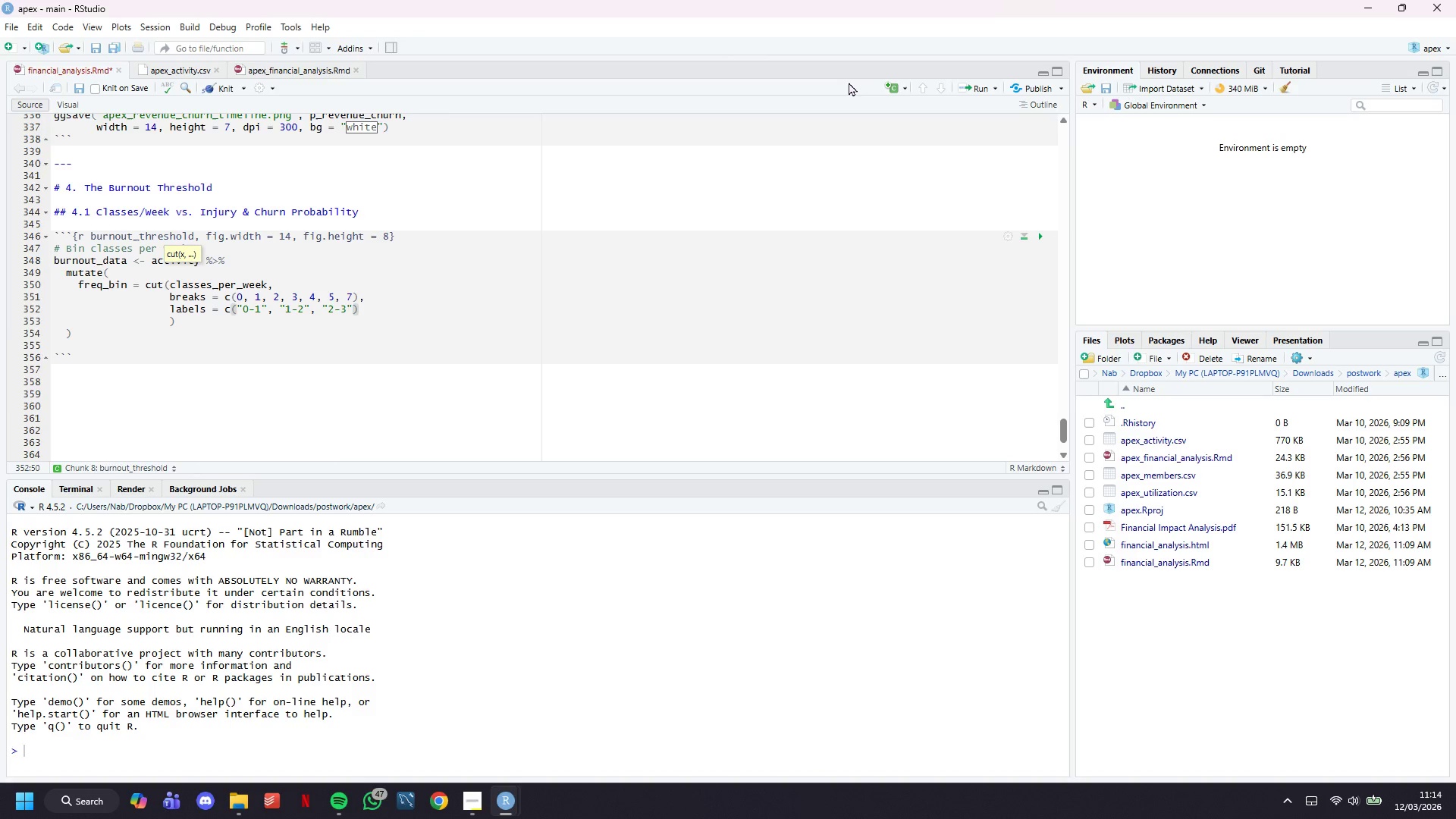 
wait(25.89)
 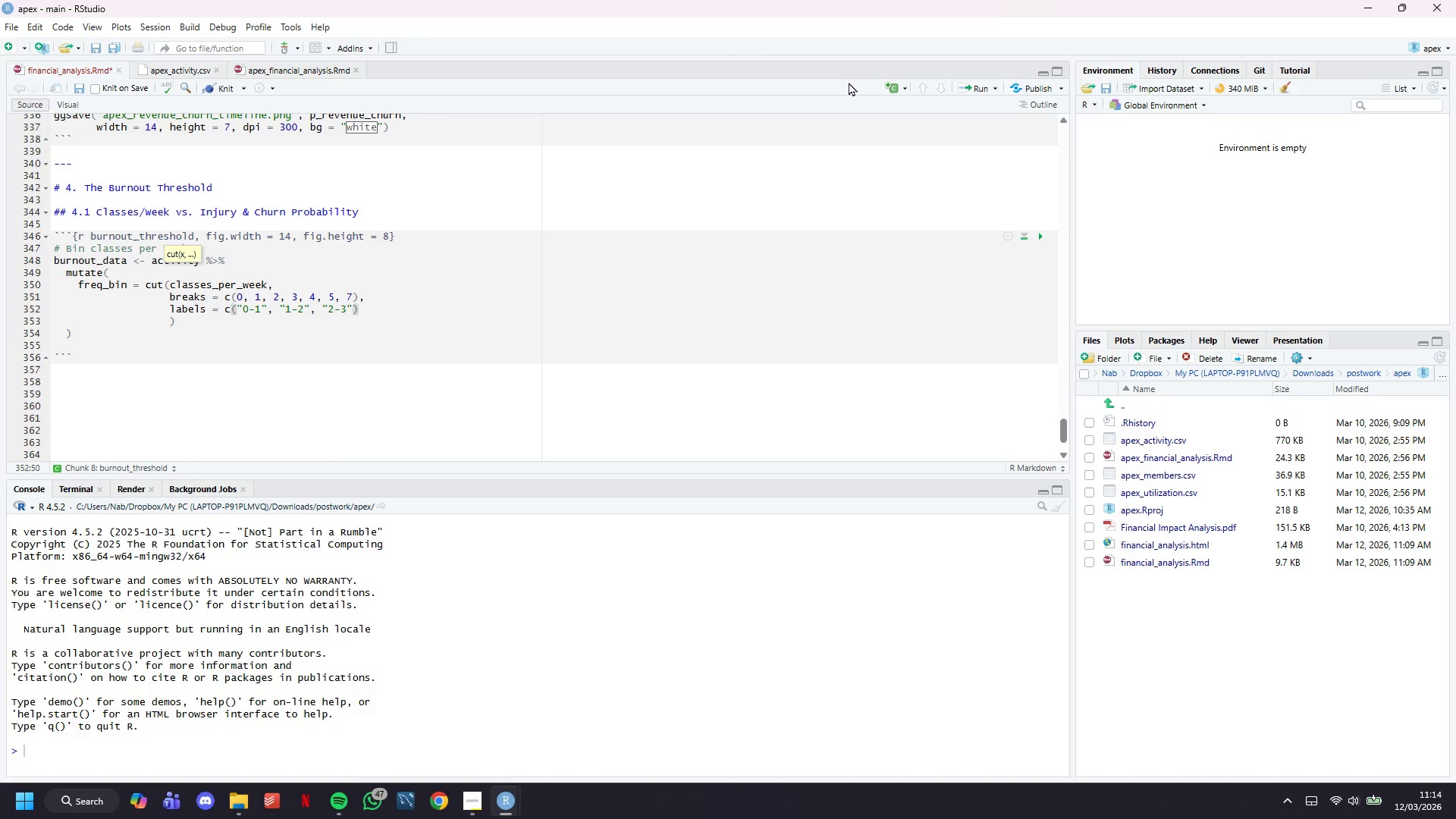 
key(Comma)
 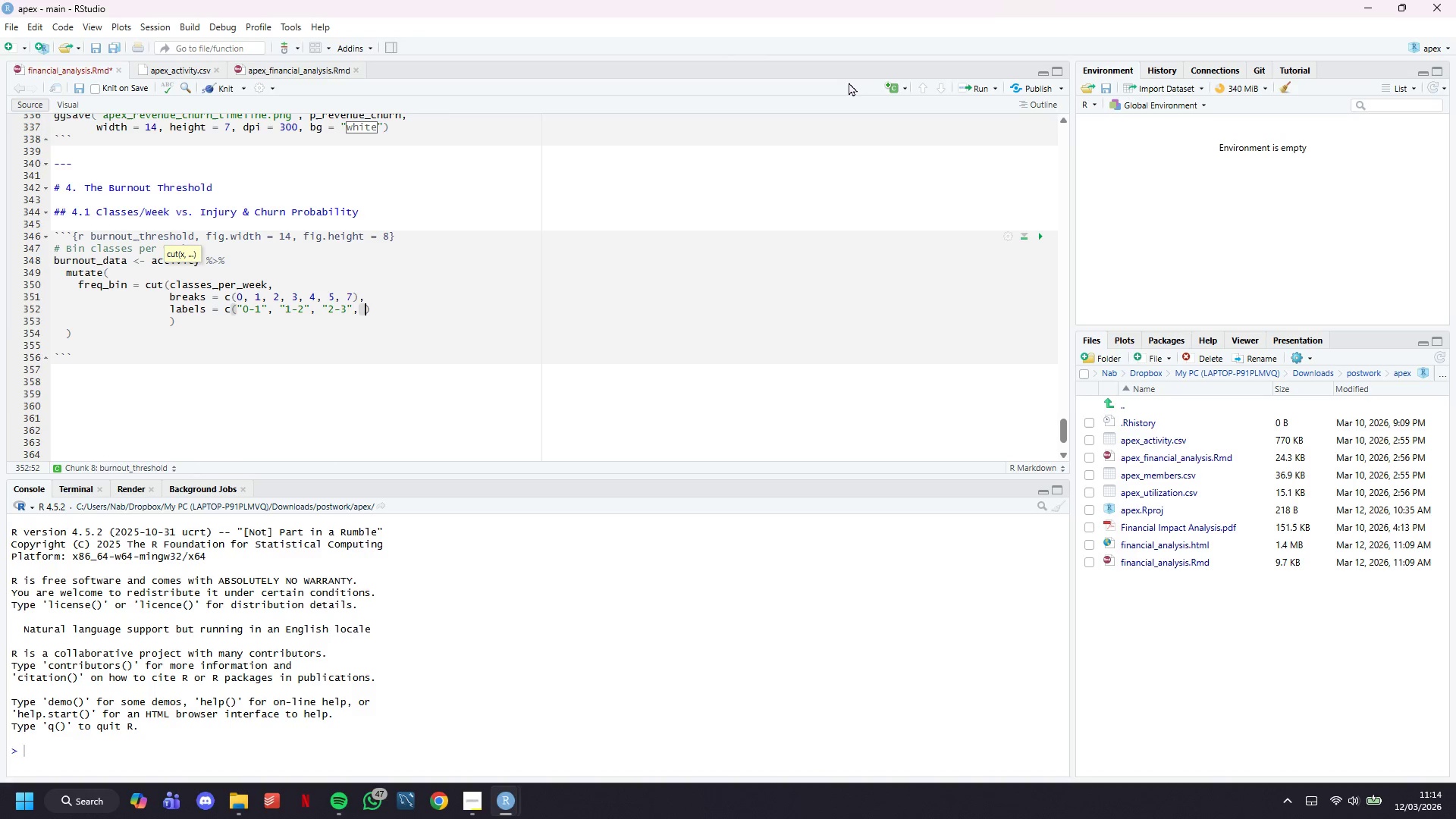 
key(Space)
 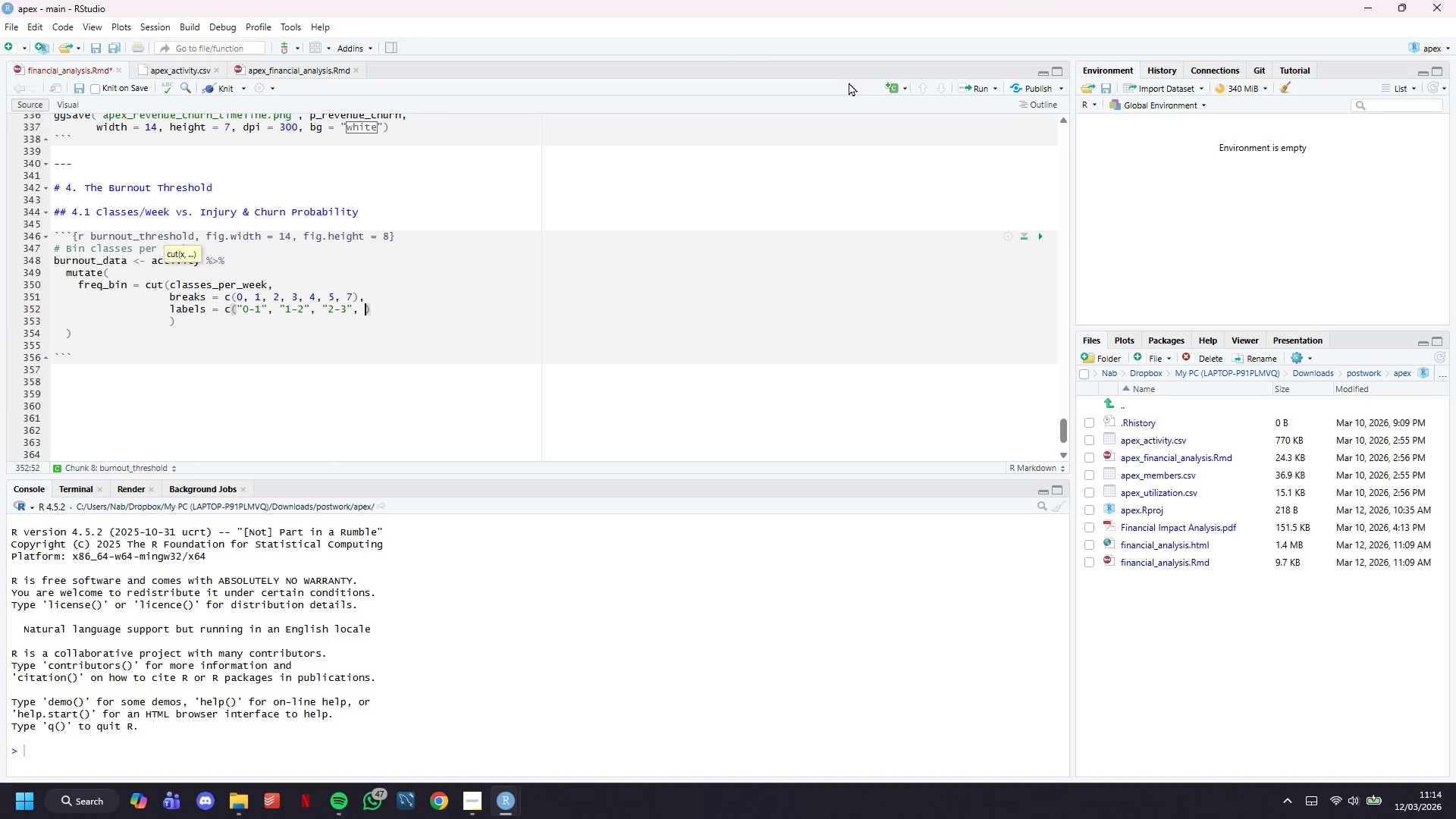 
key(Shift+Quote)
 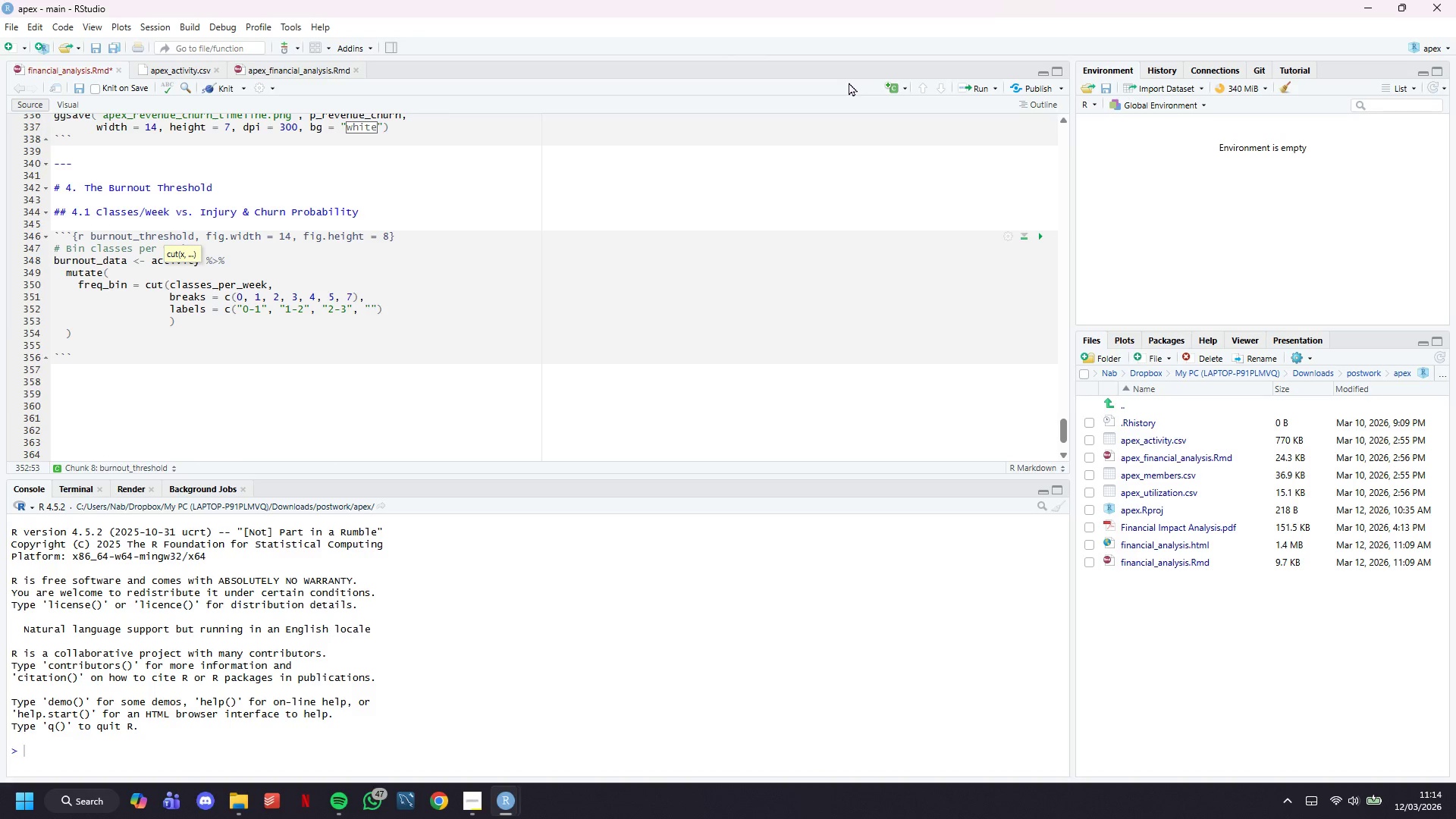 
key(4)
 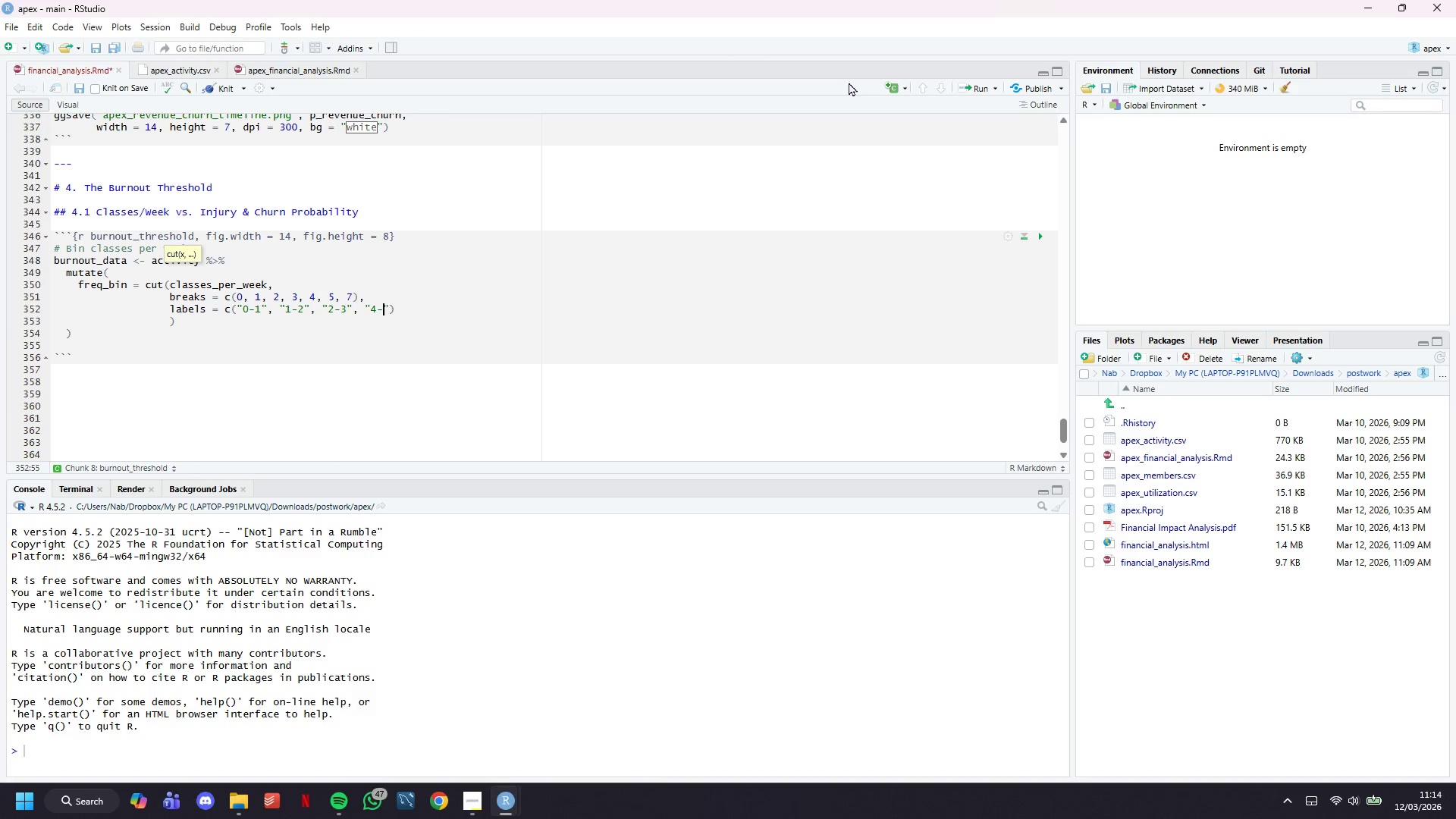 
key(Minus)
 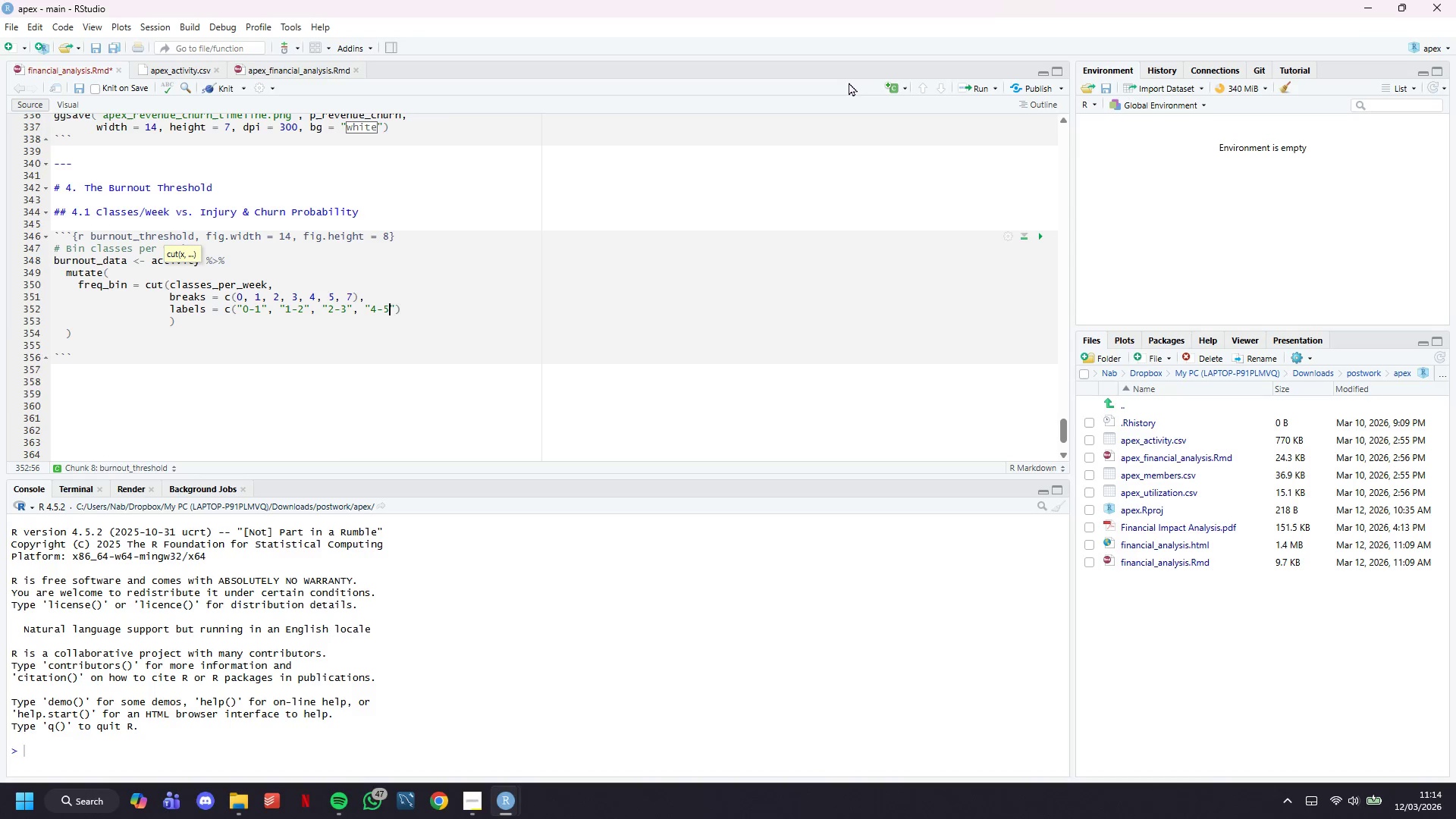 
key(5)
 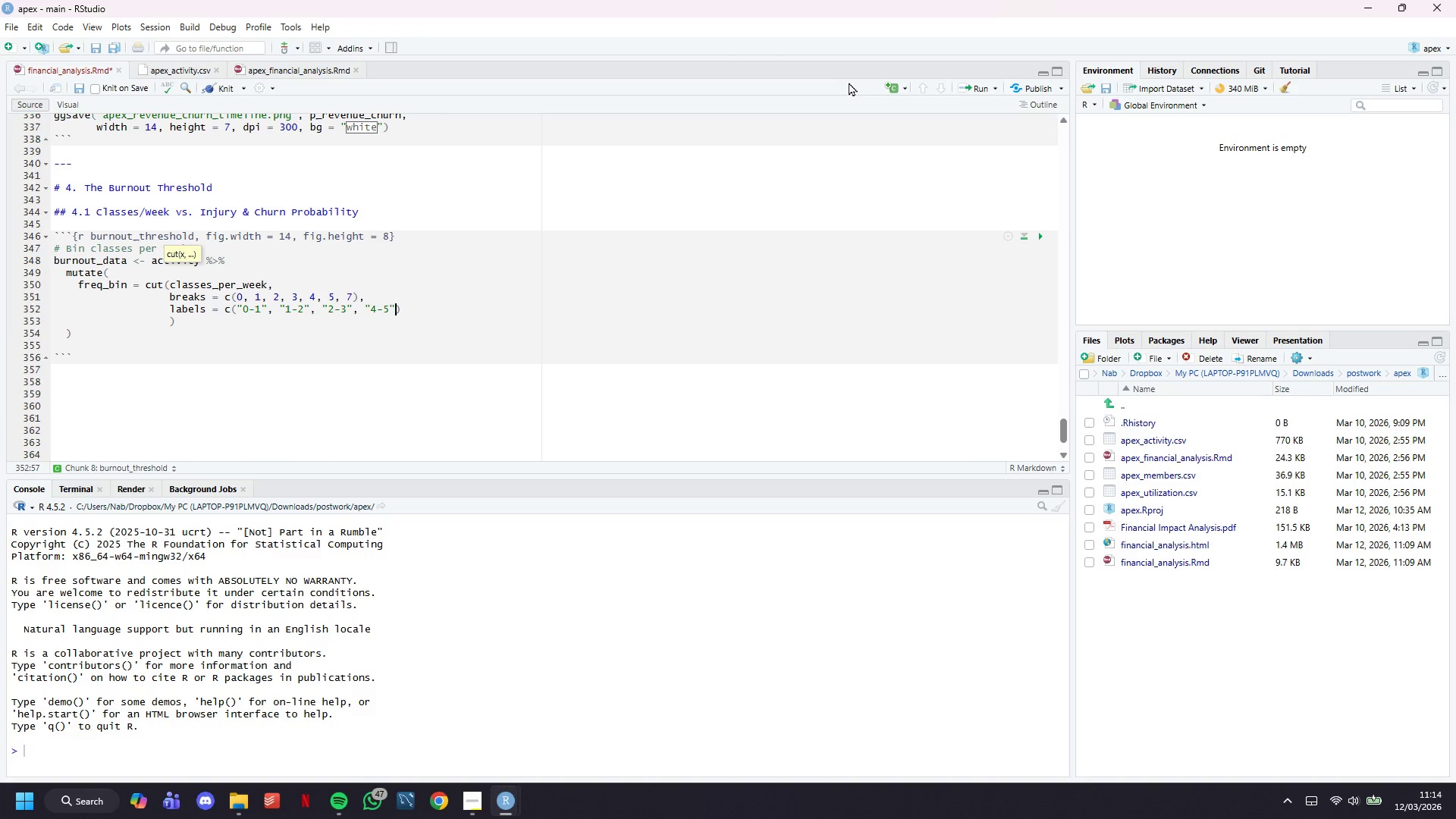 
key(ArrowRight)
 